 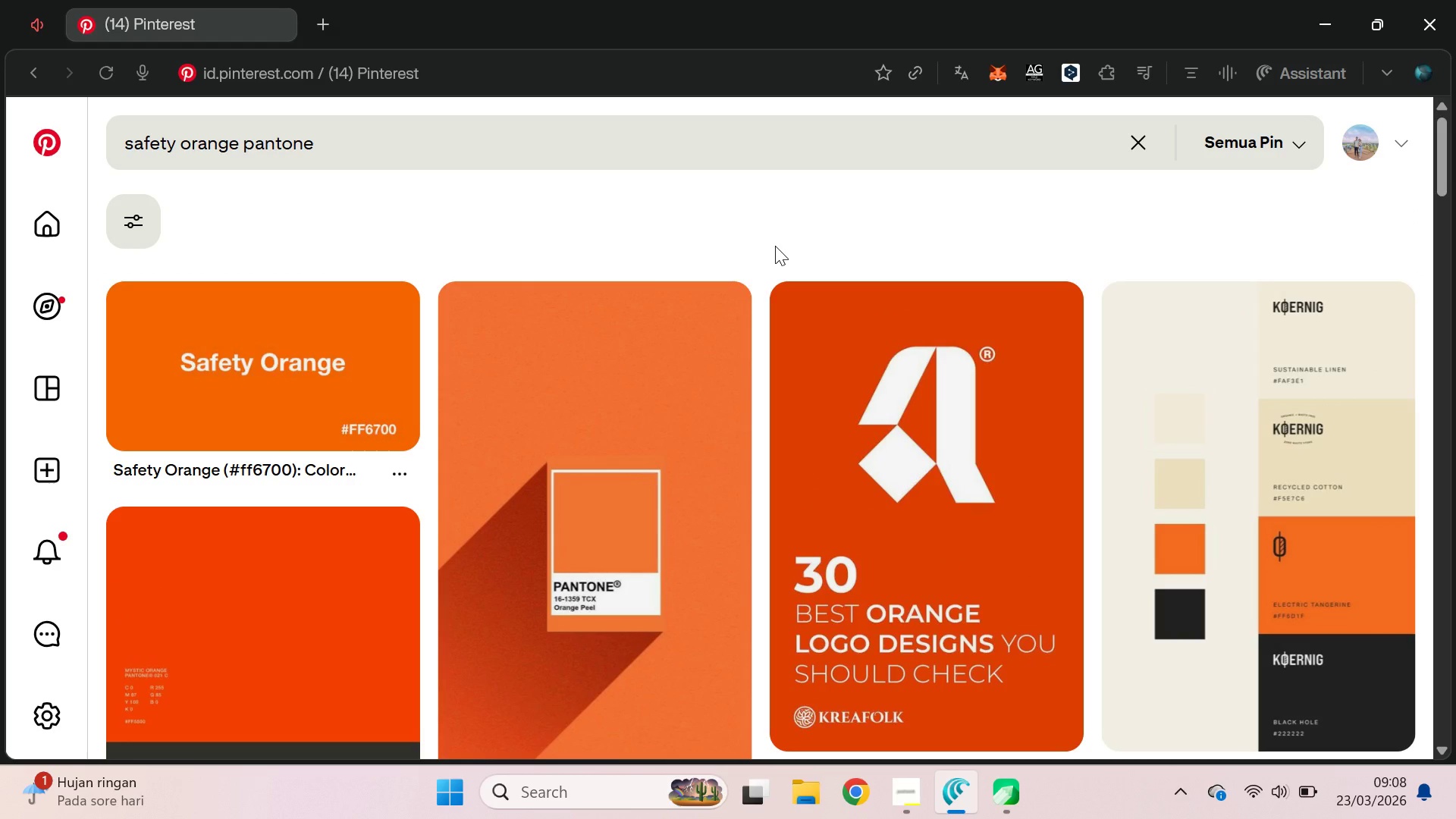 
left_click([349, 382])
 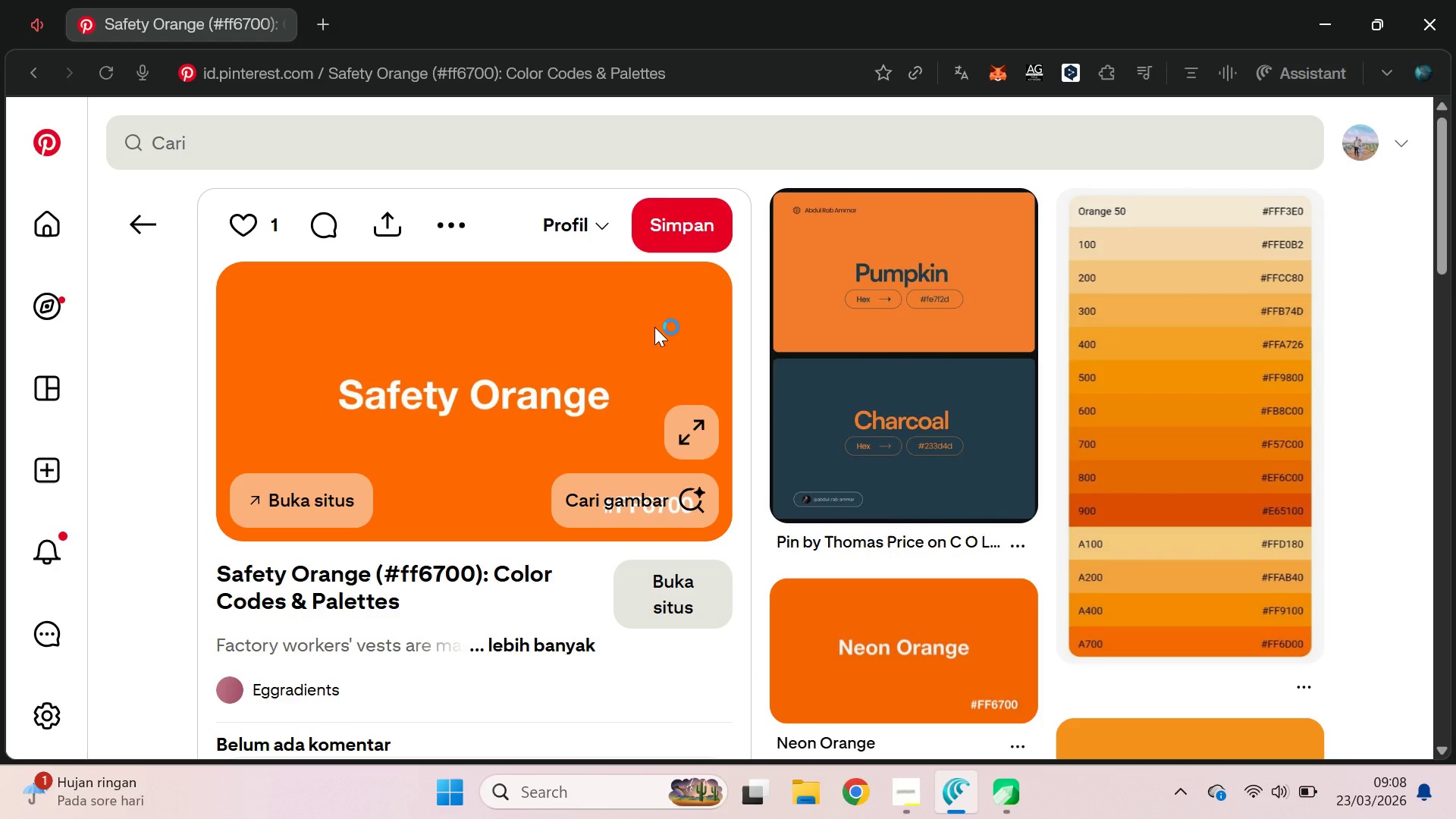 
wait(12.14)
 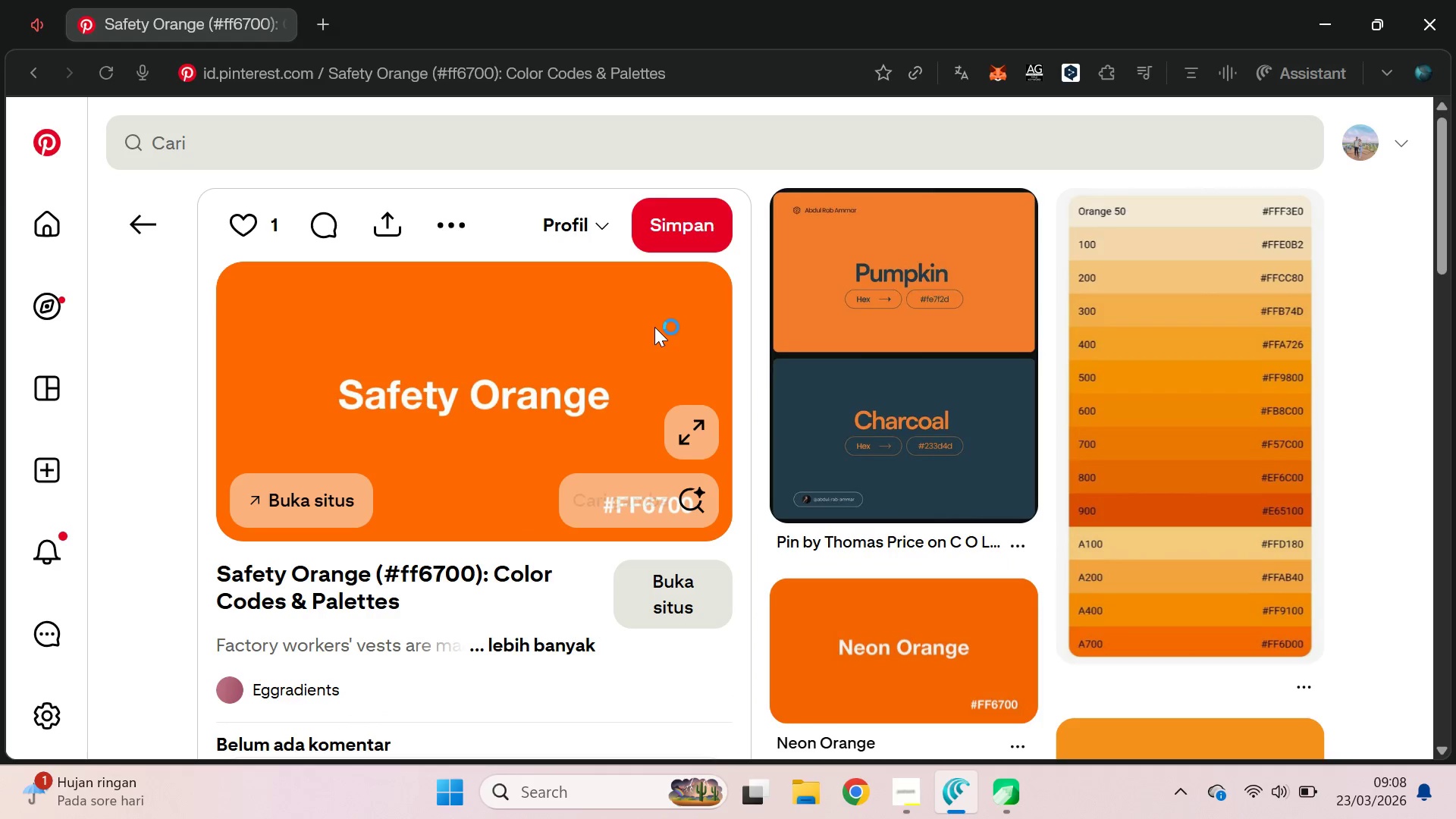 
key(Control+T)
 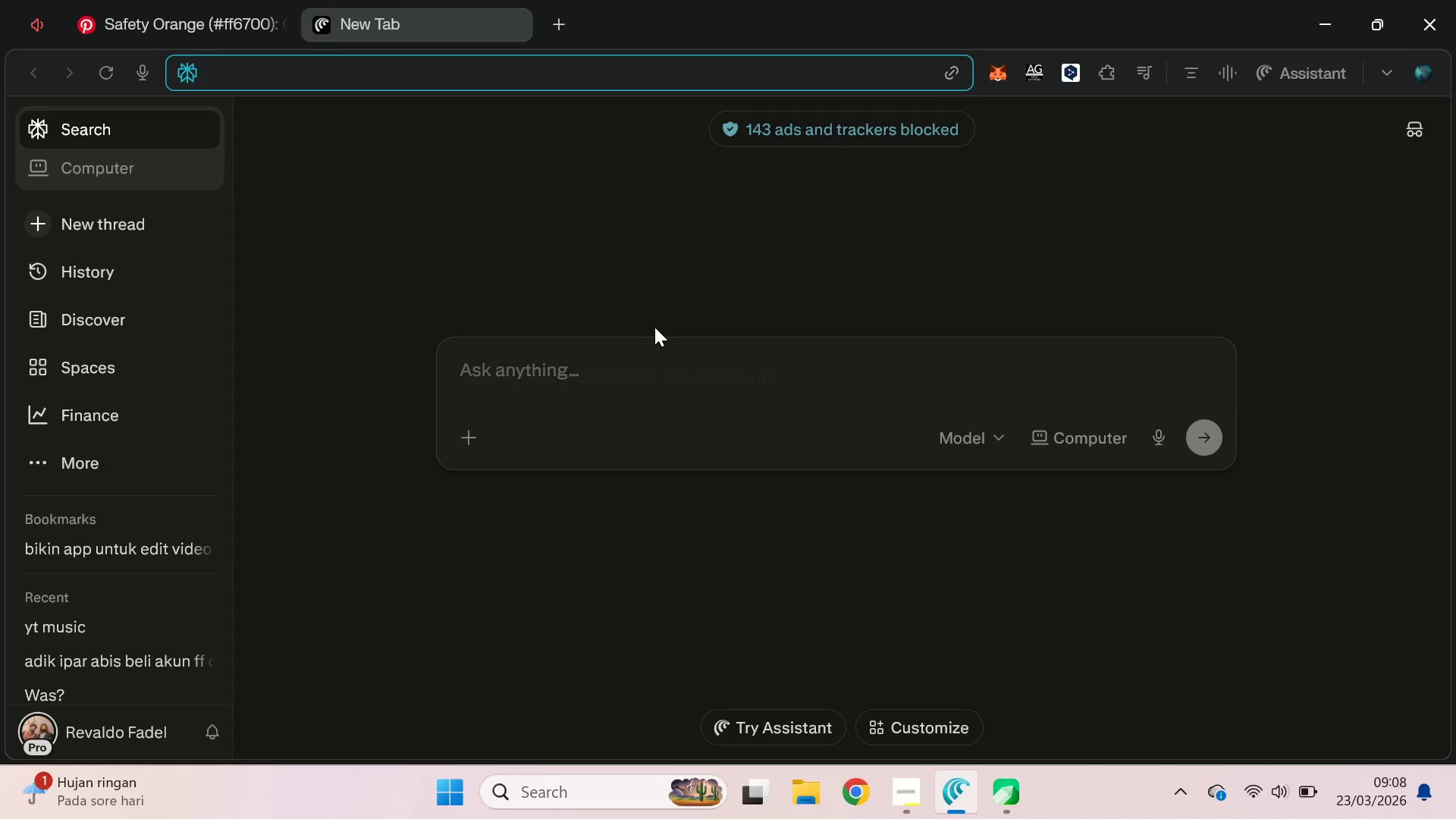 
key(C)
 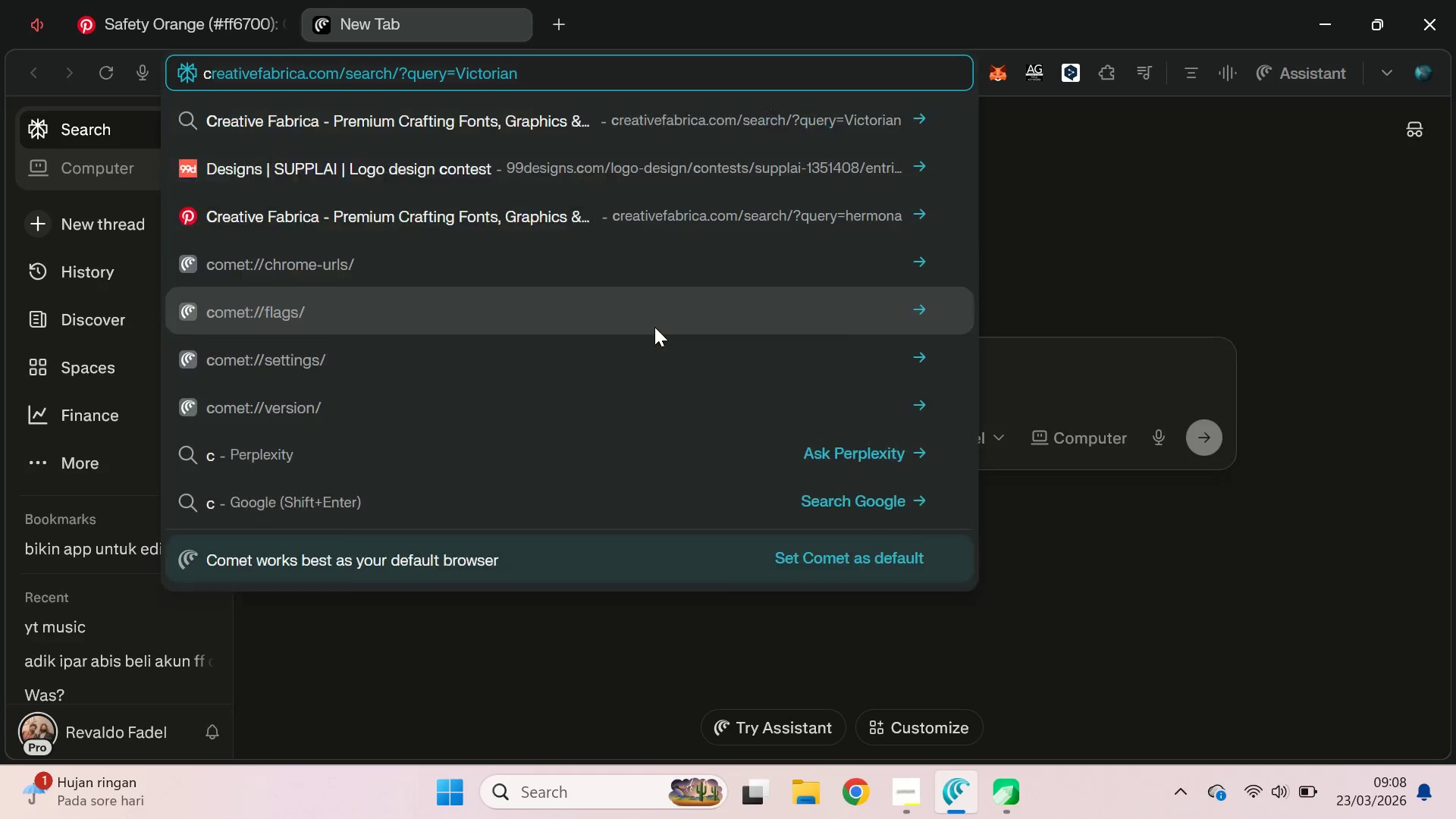 
key(Backspace)
 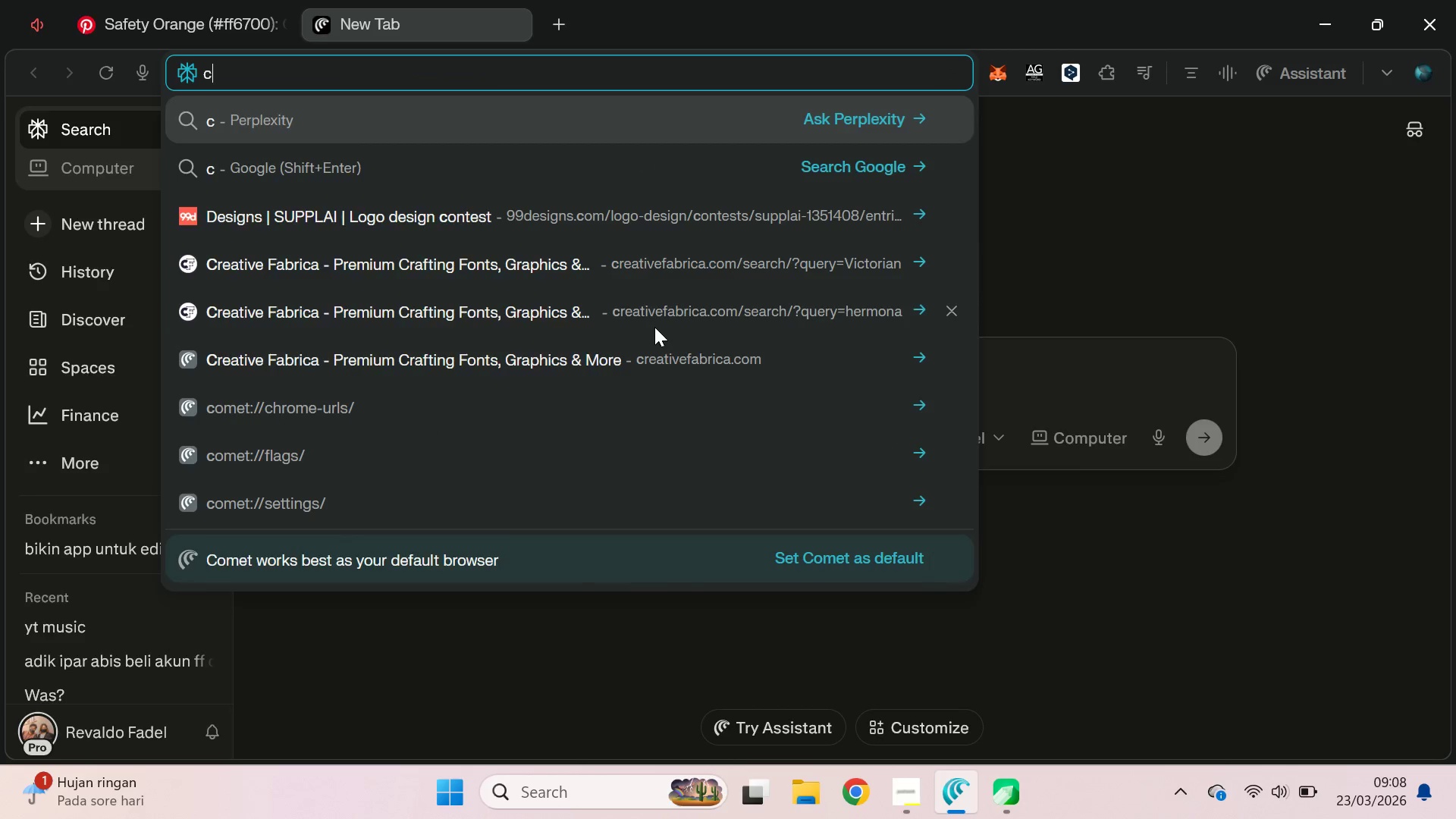 
key(Backspace)
 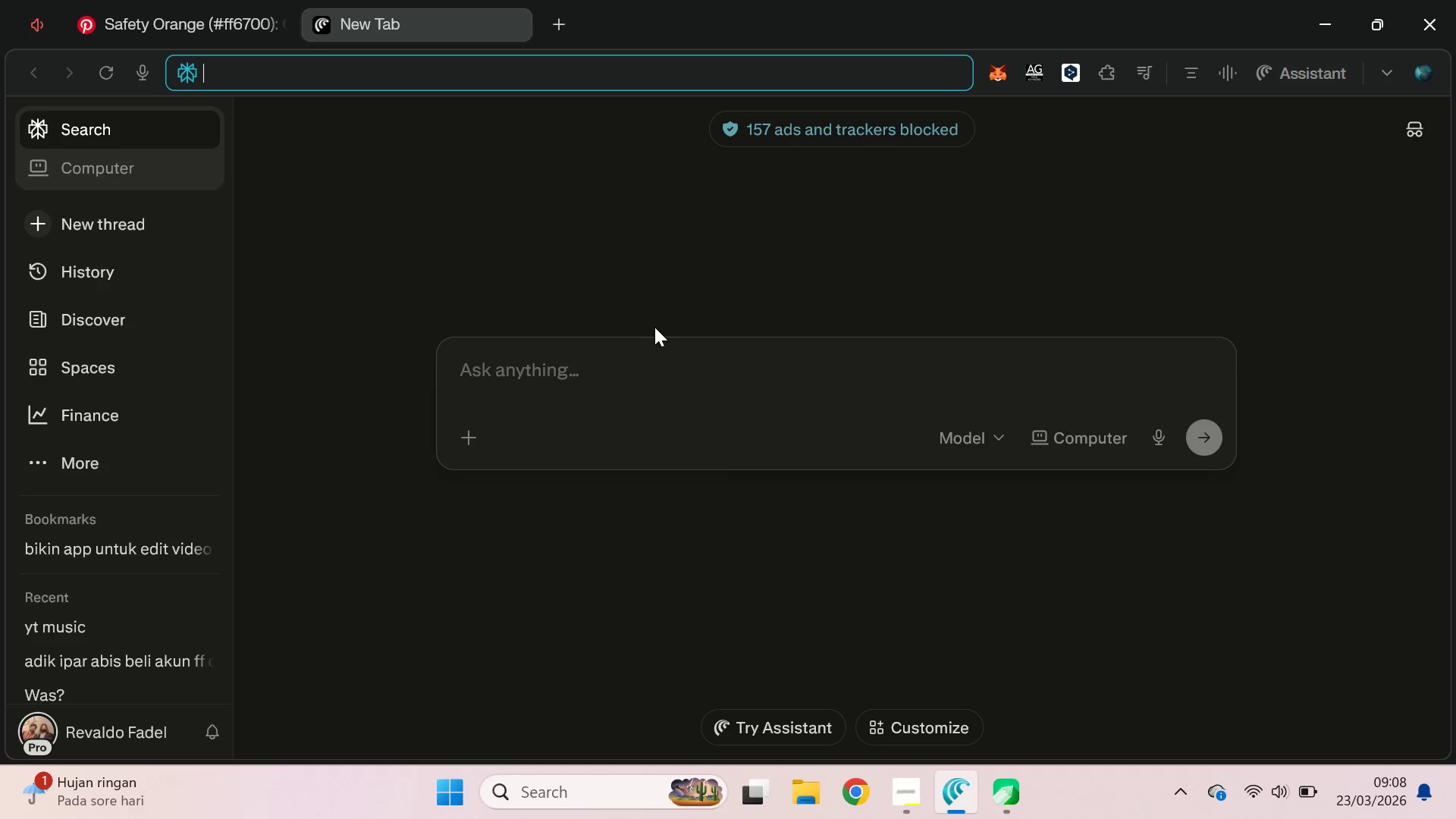 
key(Control+ControlLeft)
 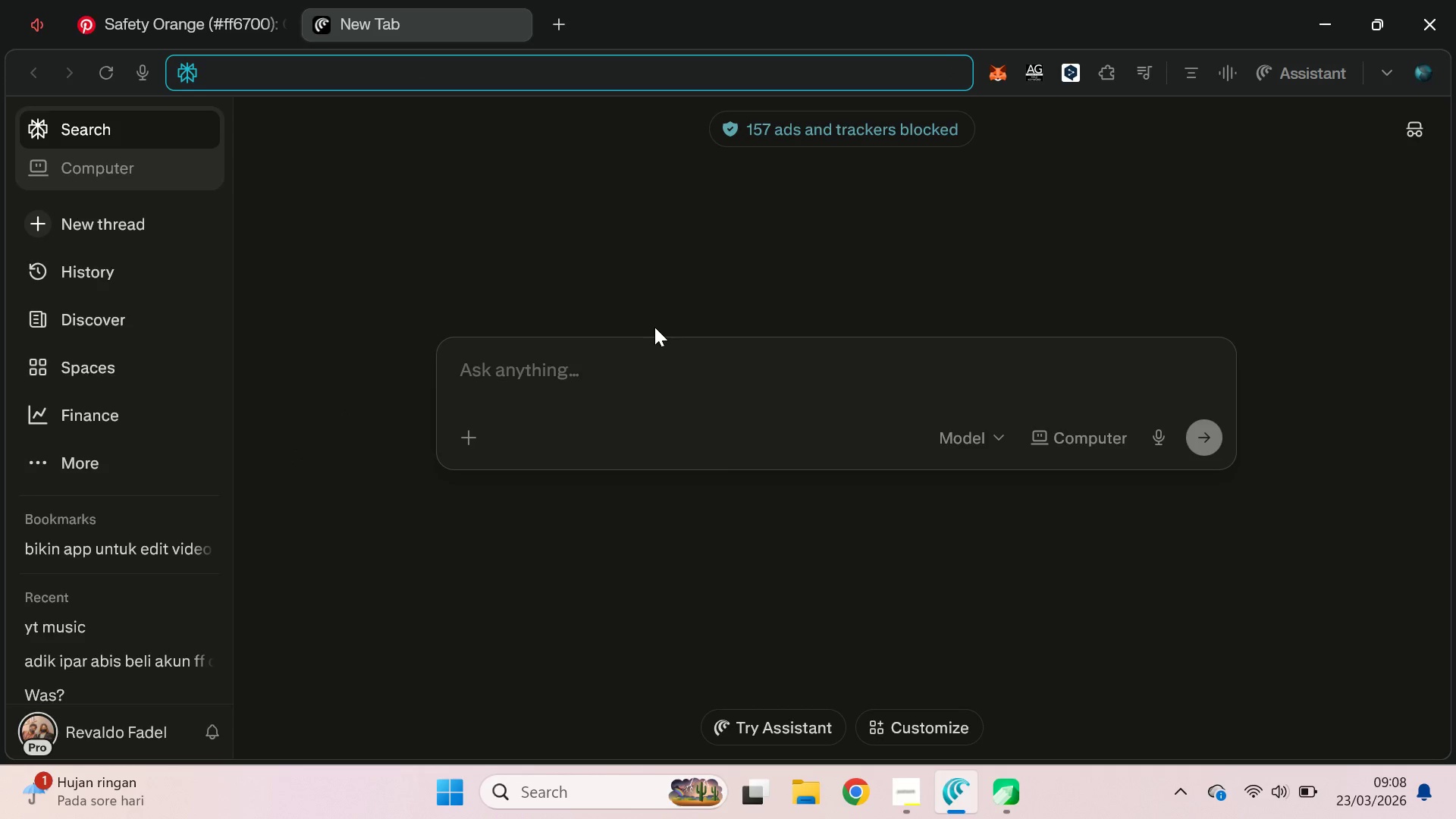 
key(Control+W)
 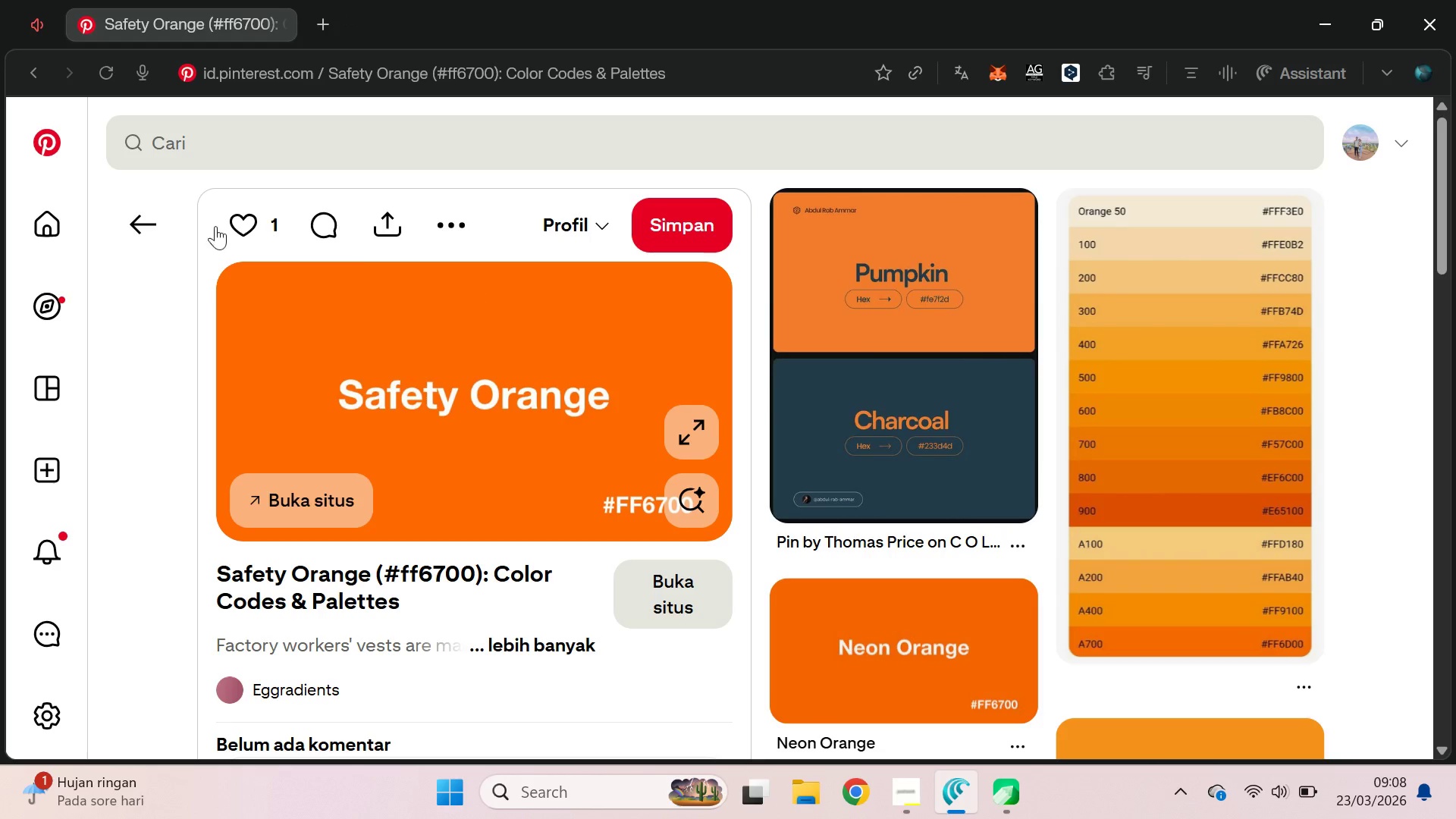 
hold_key(key=ControlLeft, duration=0.88)
 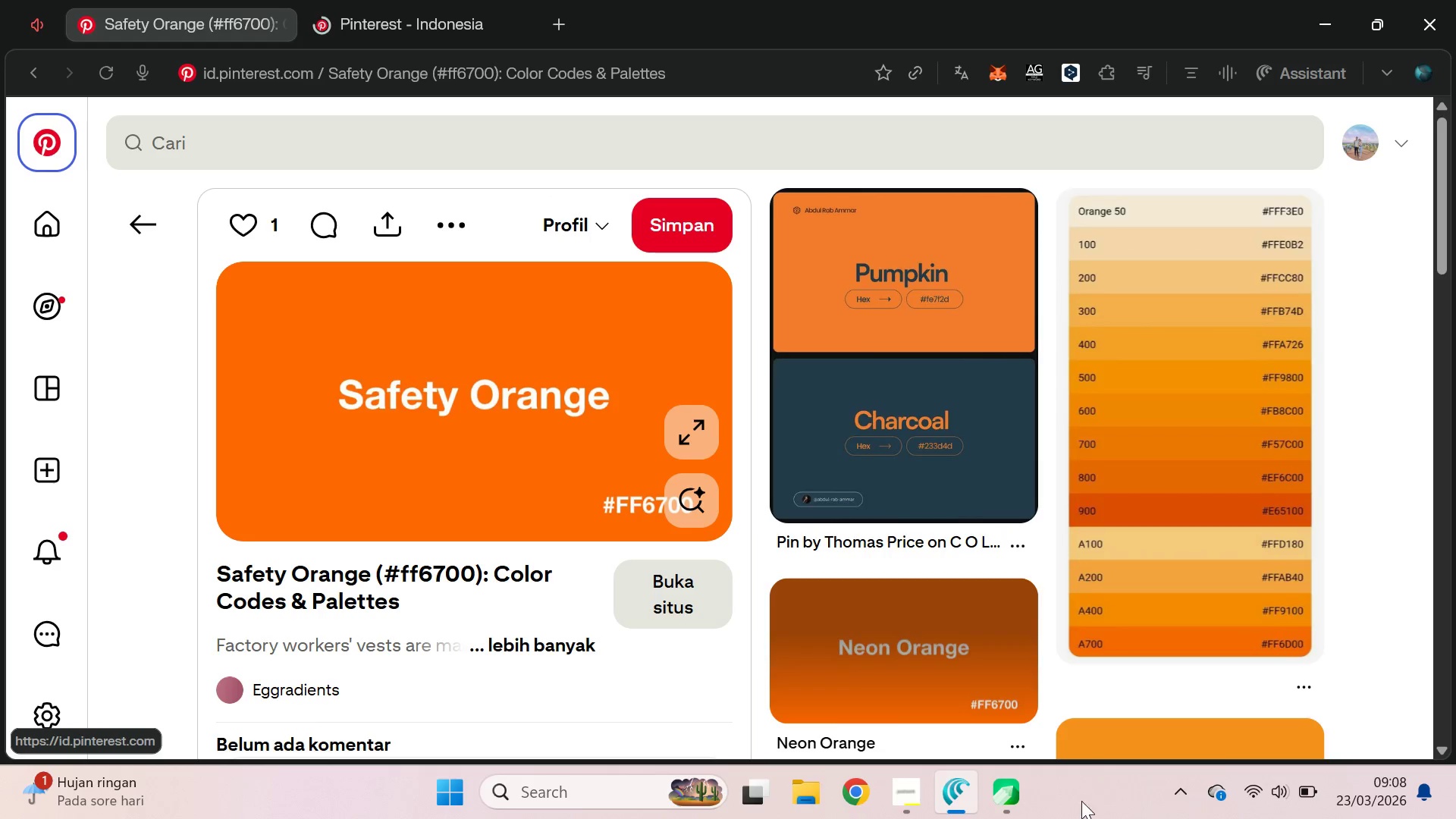 
left_click([990, 805])
 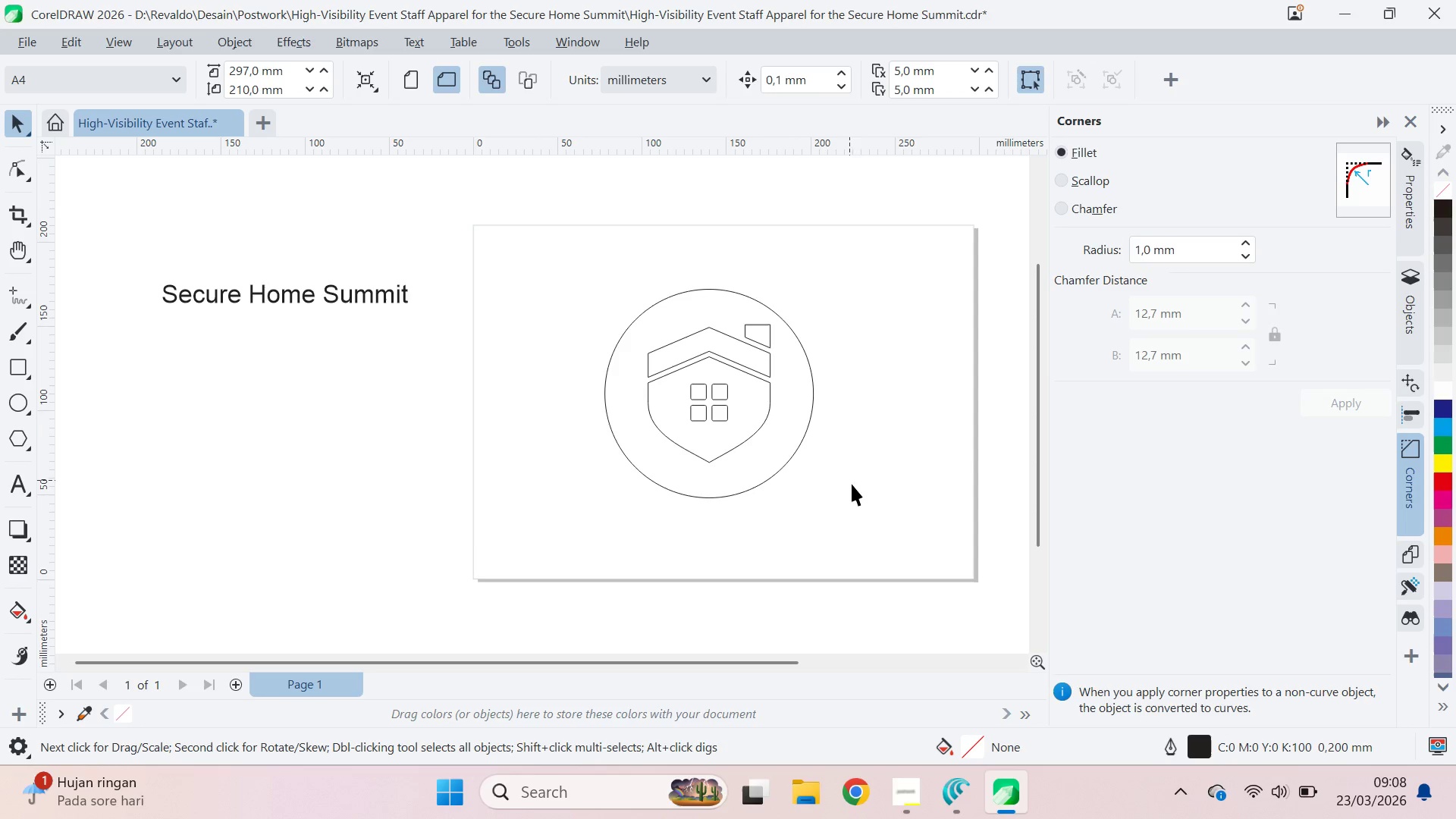 
double_click([743, 421])
 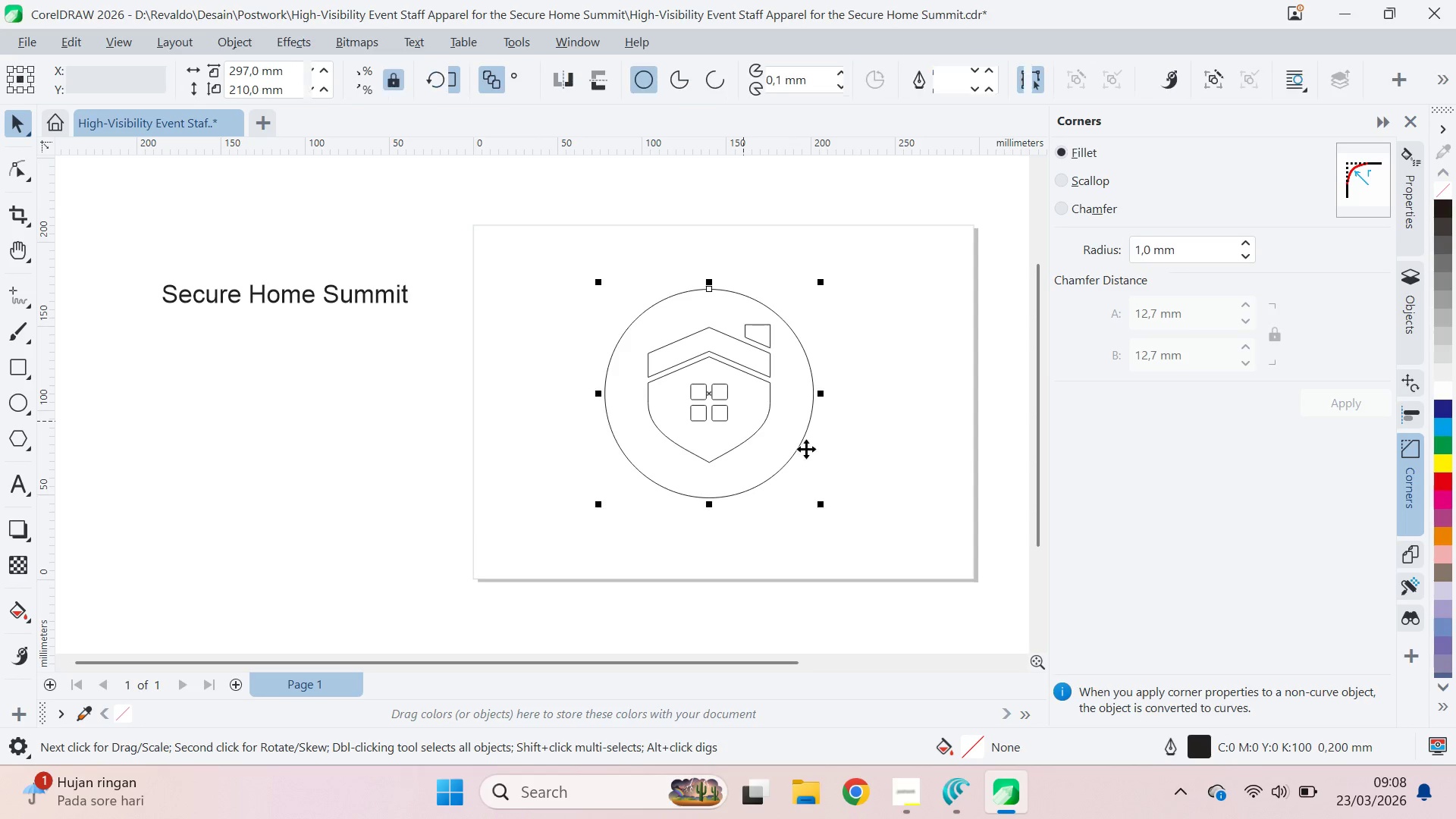 
triple_click([811, 450])
 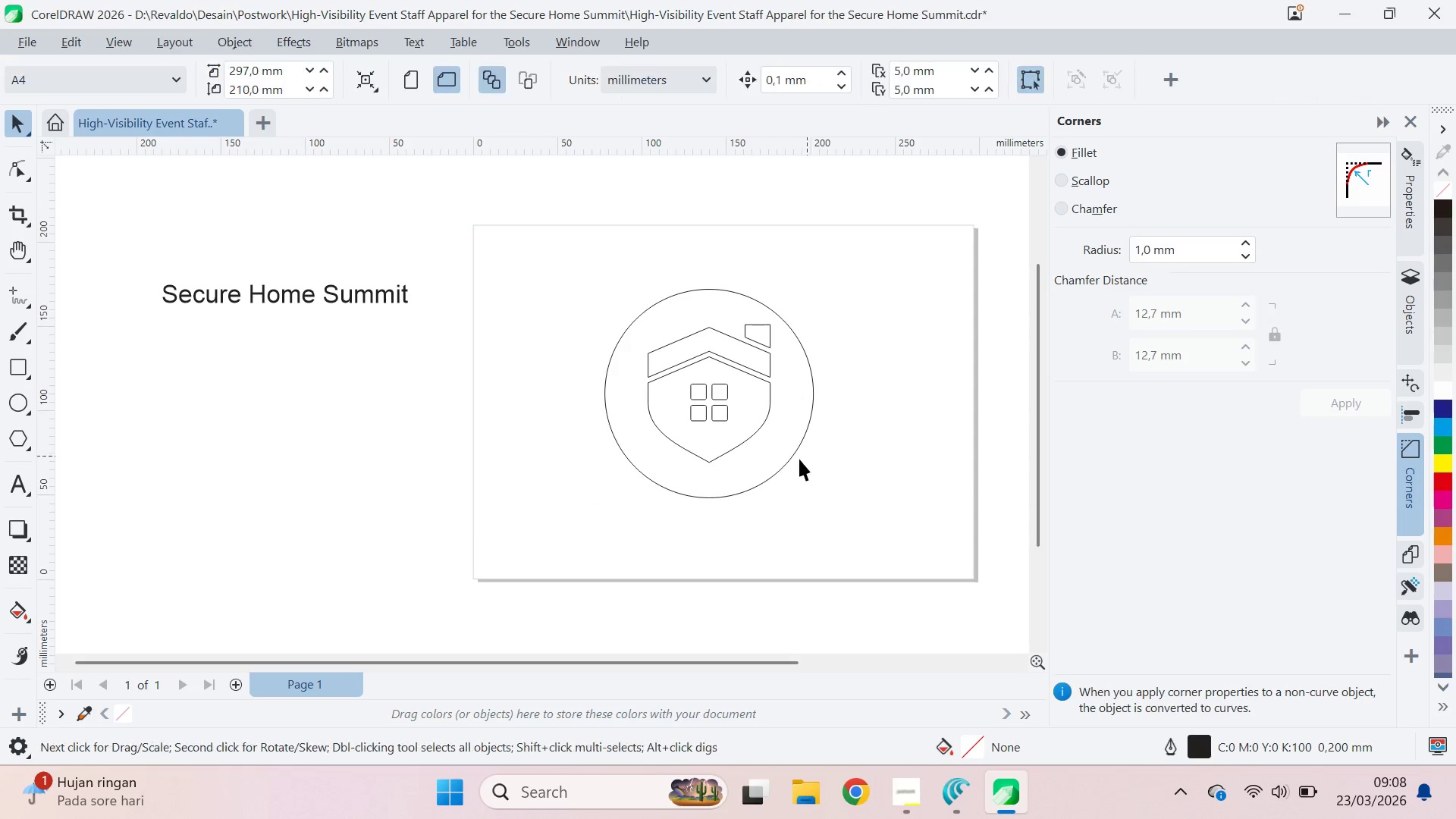 
left_click_drag(start_coordinate=[774, 452], to_coordinate=[784, 448])
 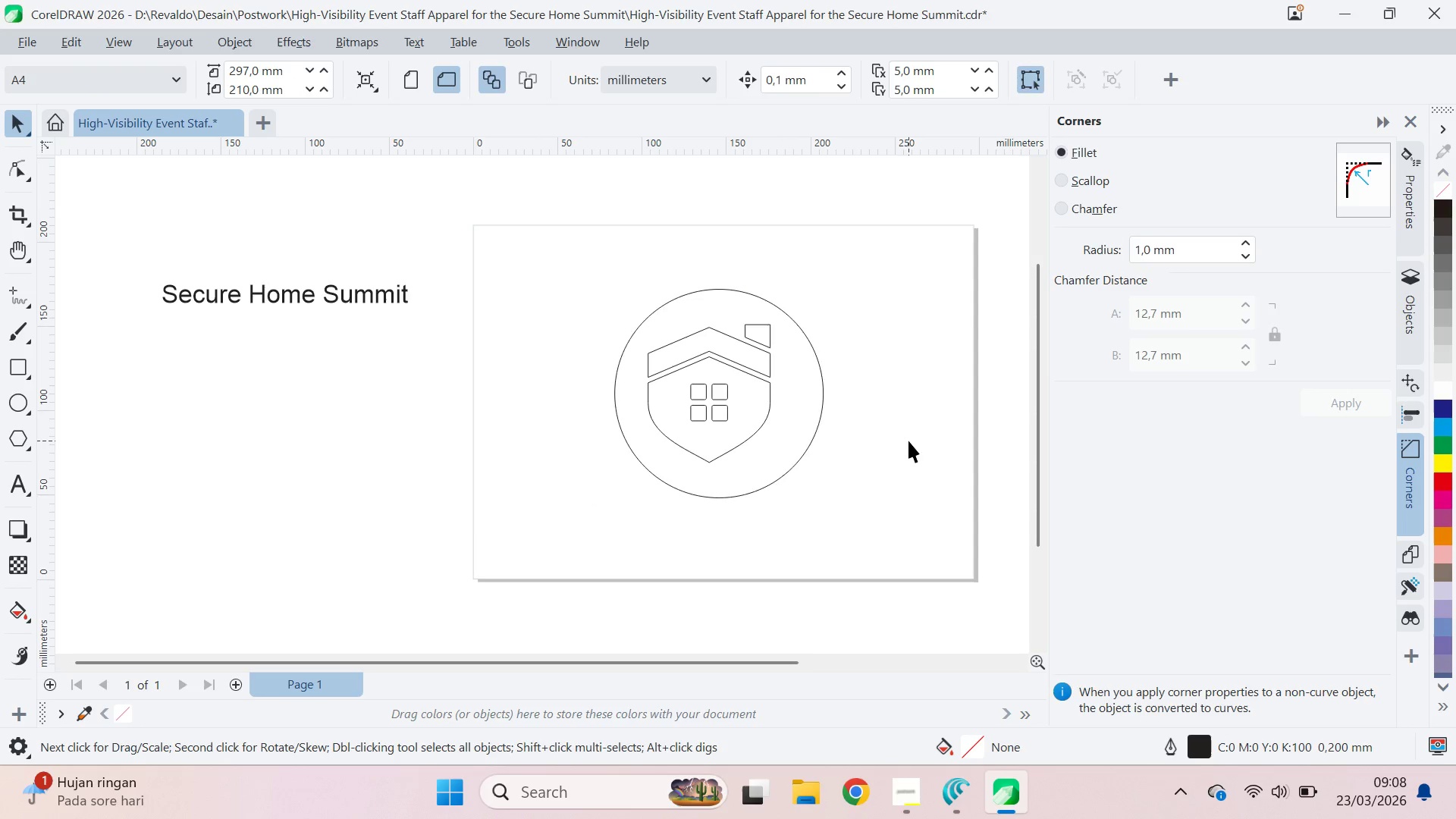 
hold_key(key=ShiftLeft, duration=0.64)
 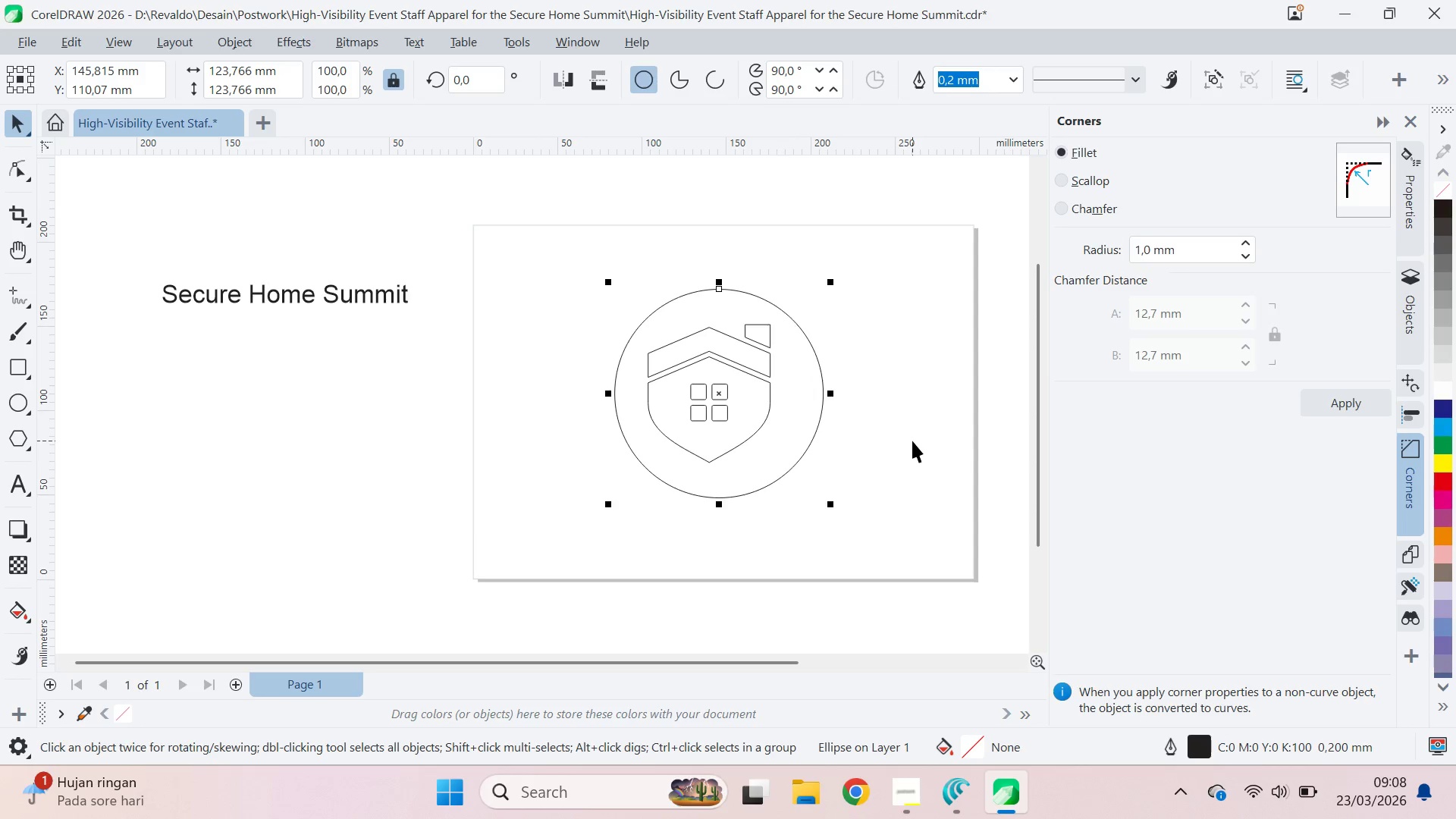 
left_click([912, 441])
 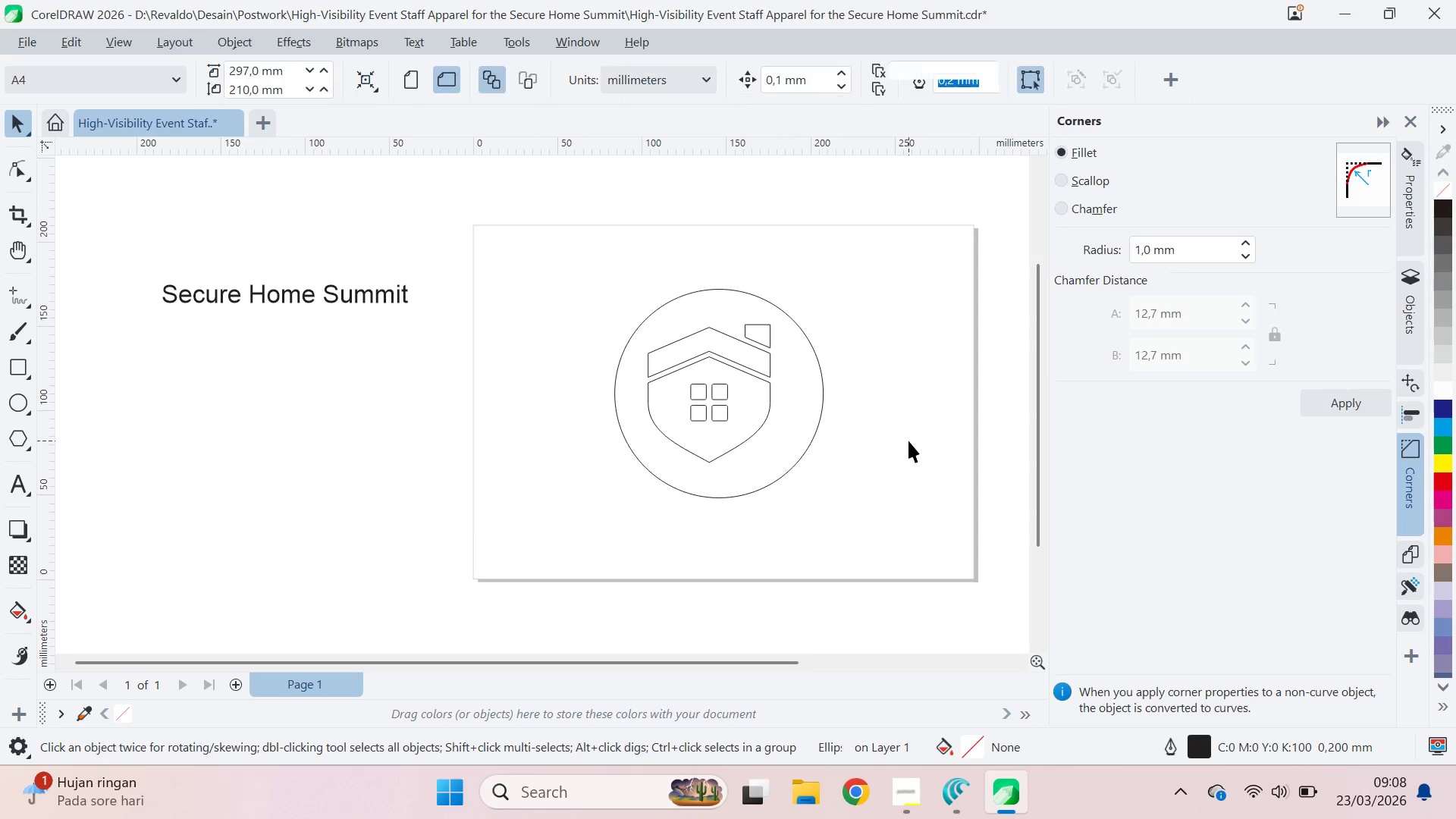 
key(Control+Z)
 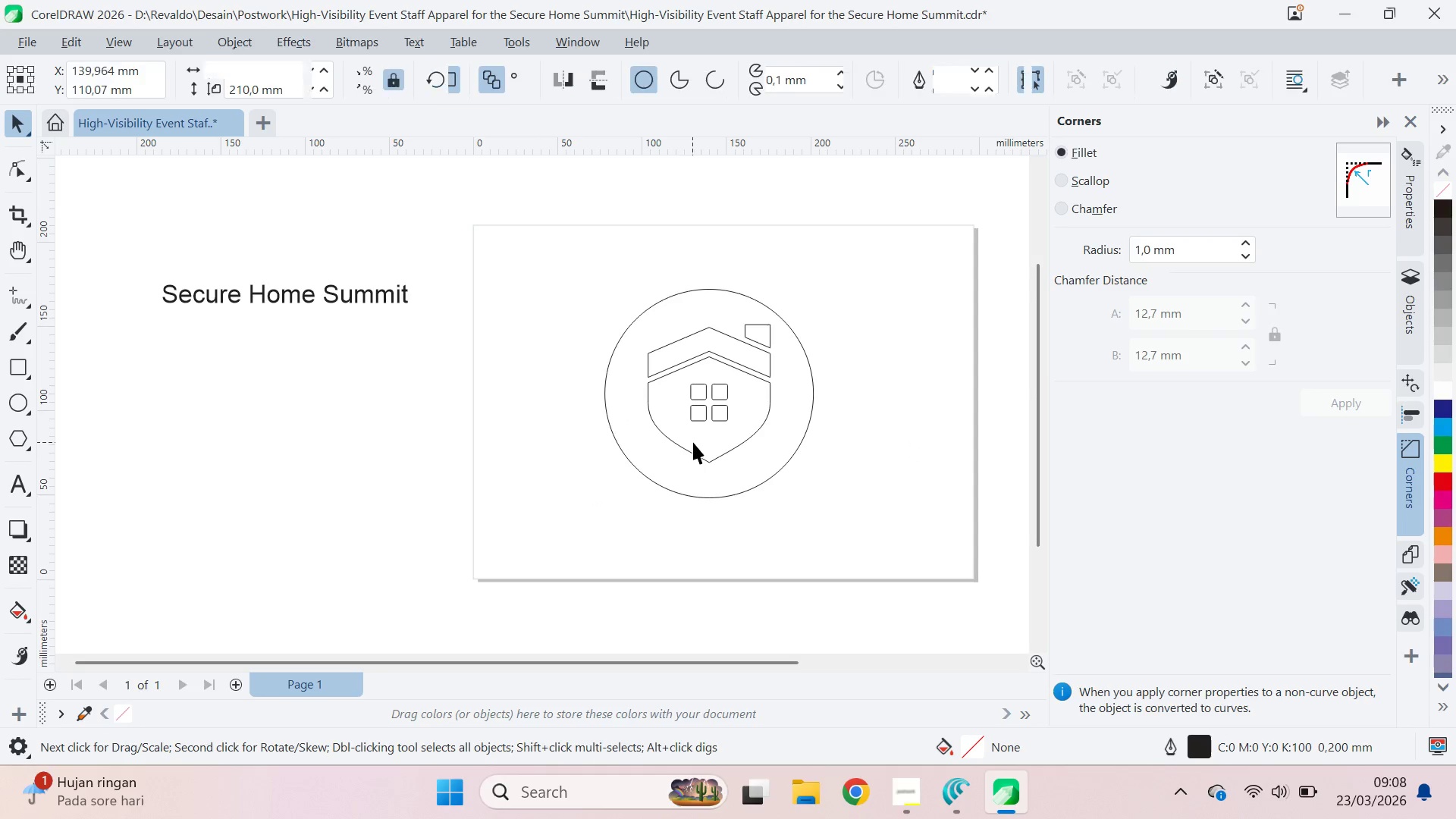 
key(A)
 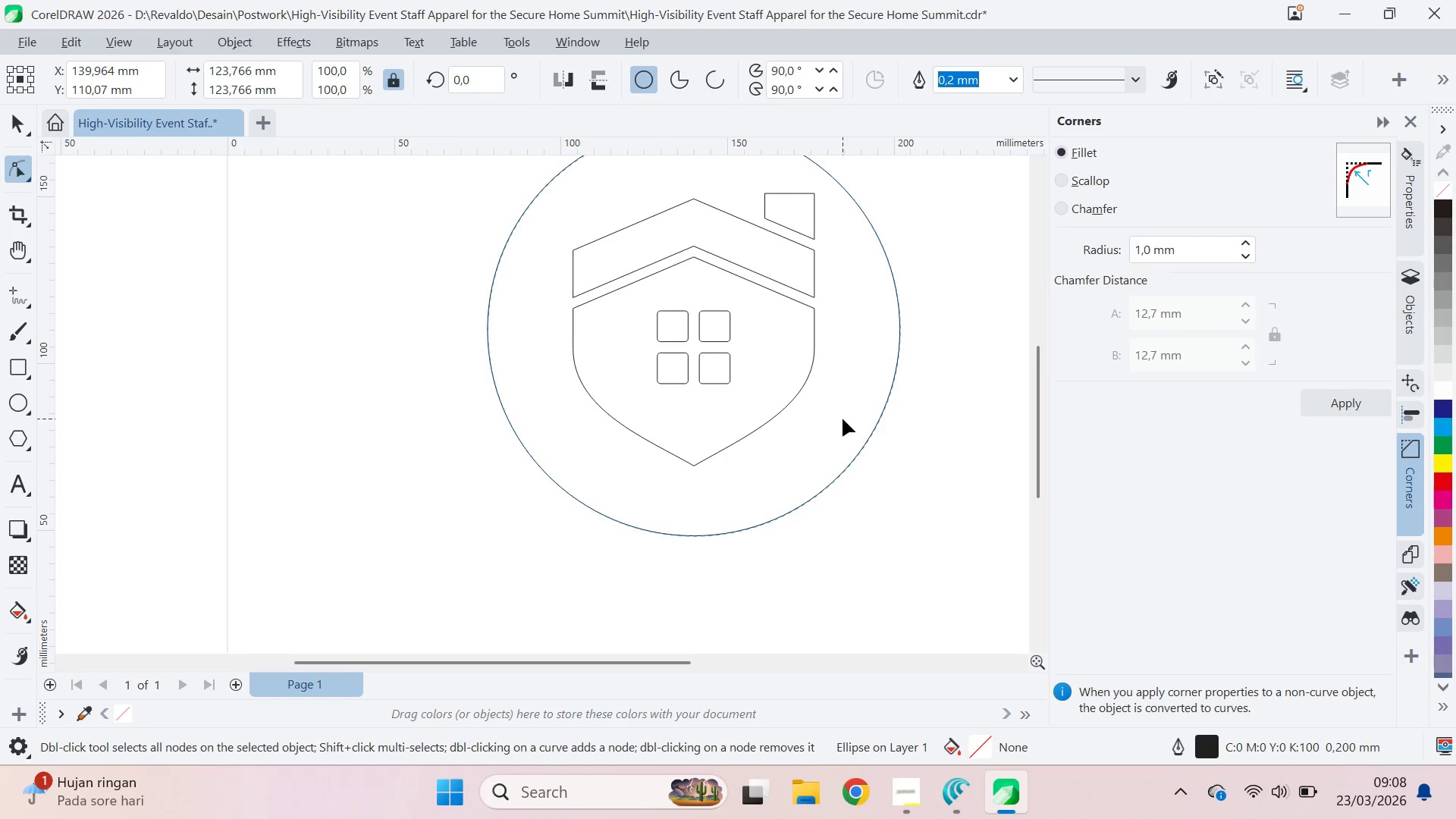 
scroll: coordinate [725, 457], scroll_direction: up, amount: 5.0
 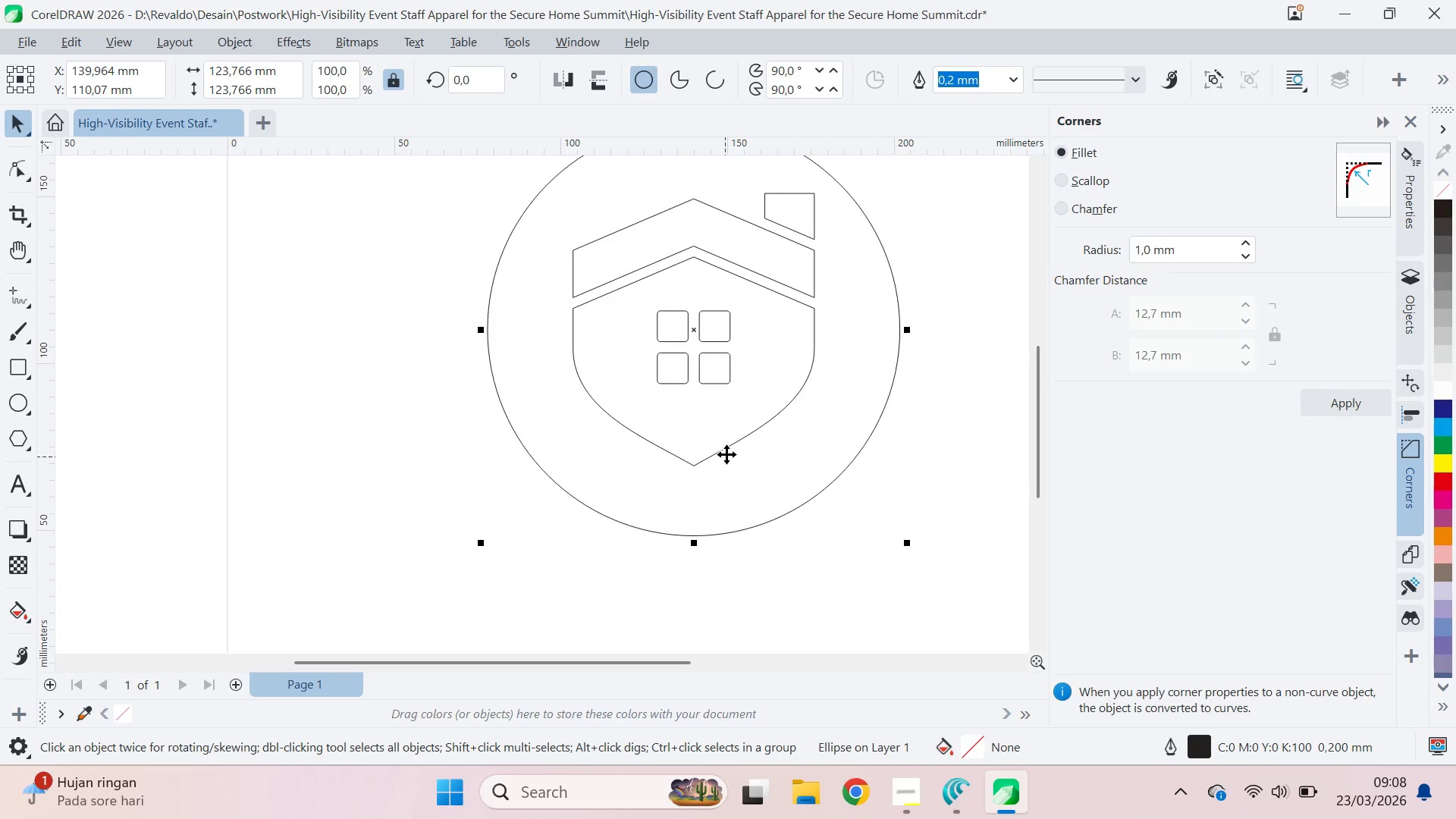 
type(qvvqvqv)
 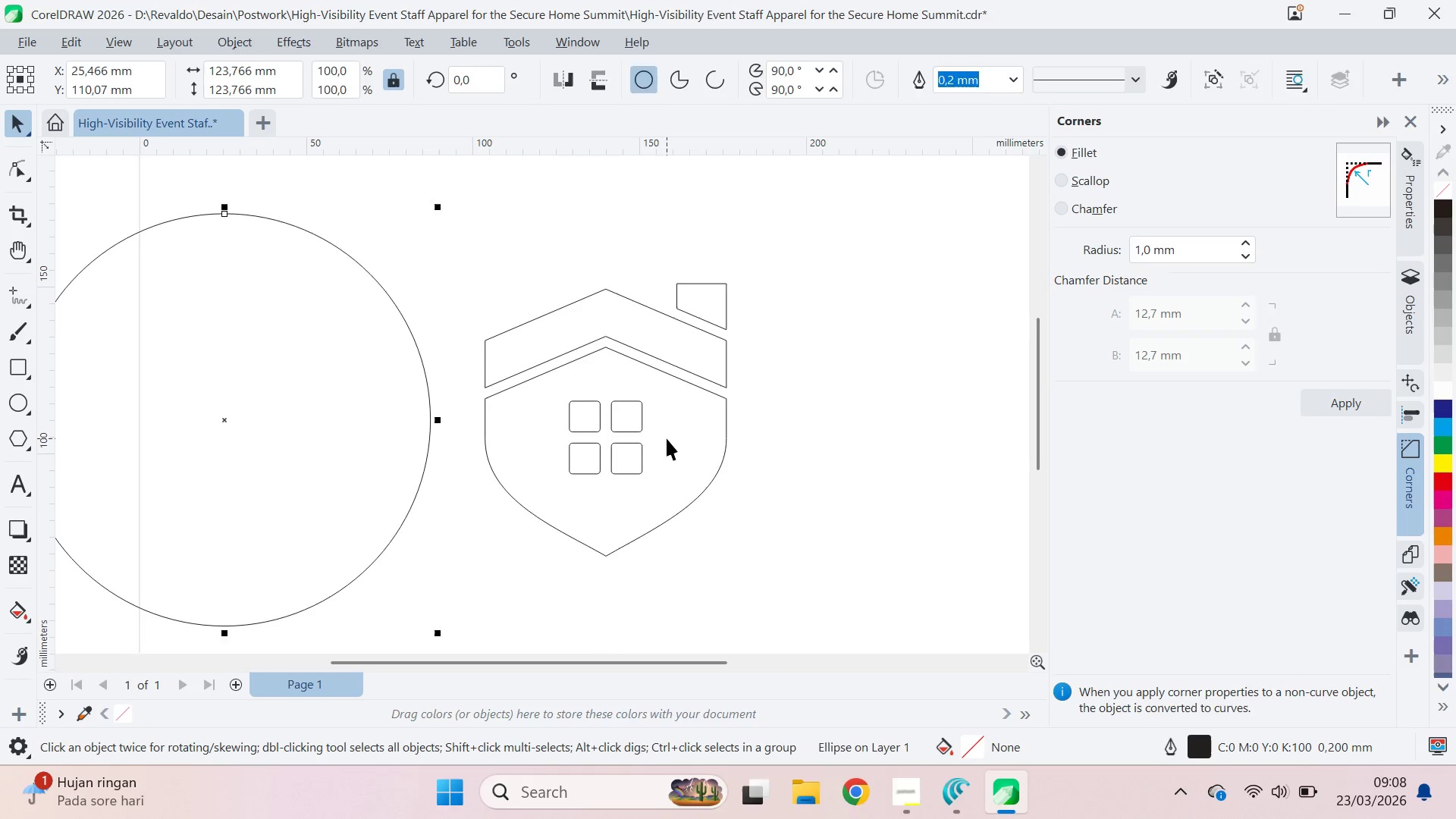 
left_click_drag(start_coordinate=[918, 398], to_coordinate=[858, 518])
 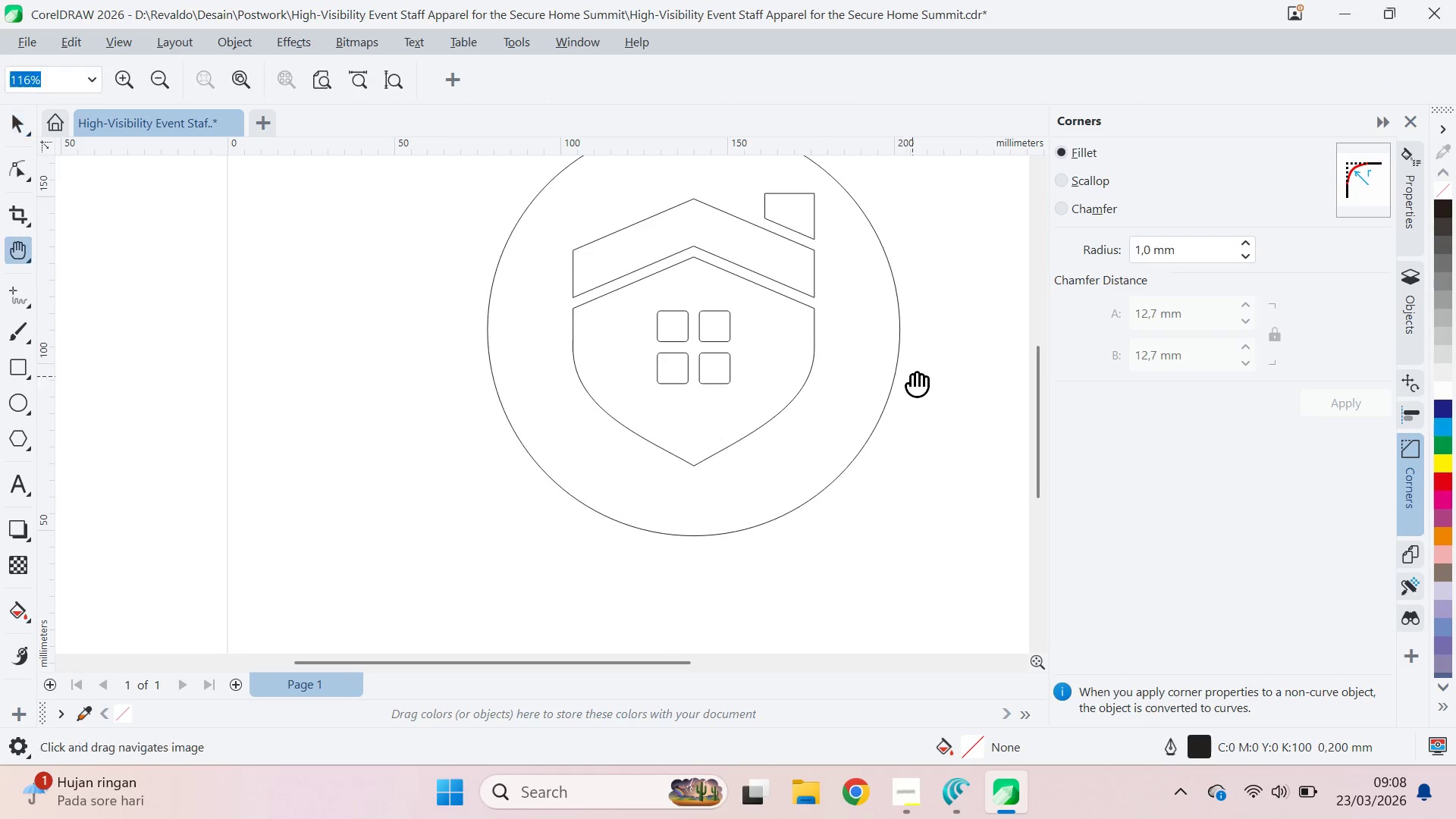 
left_click_drag(start_coordinate=[912, 376], to_coordinate=[844, 493])
 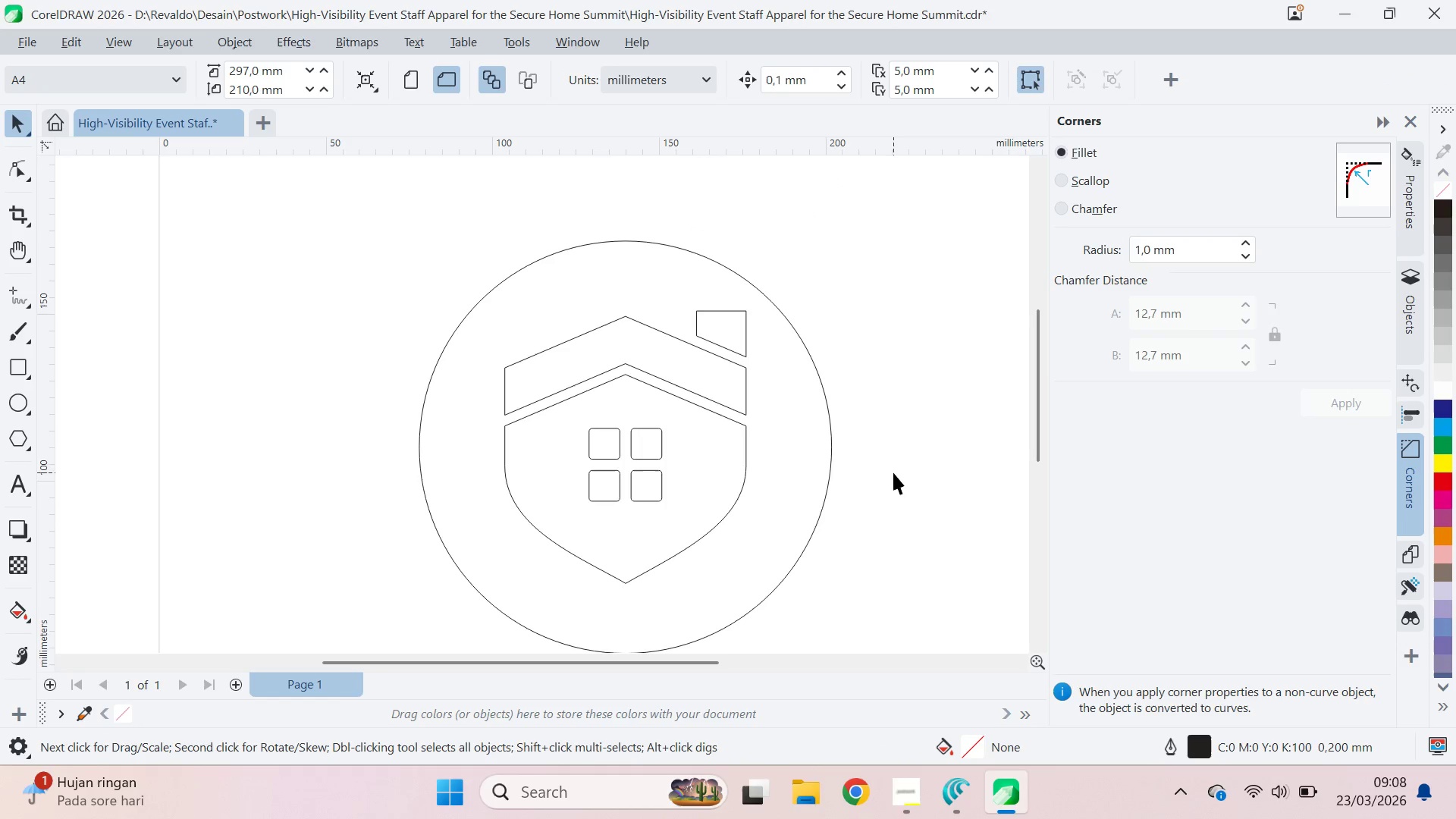 
left_click_drag(start_coordinate=[893, 472], to_coordinate=[877, 479])
 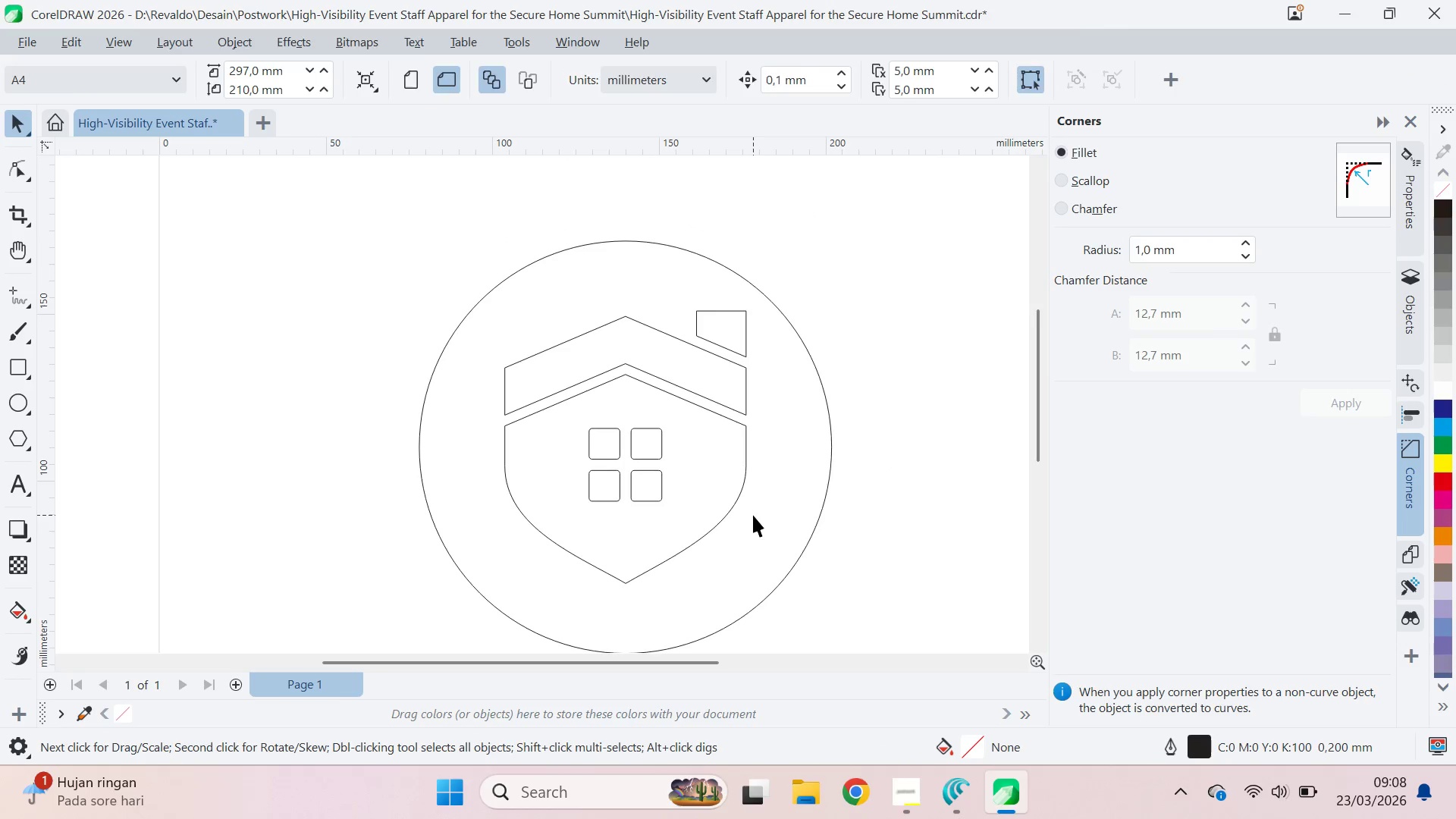 
left_click_drag(start_coordinate=[753, 515], to_coordinate=[372, 520])
 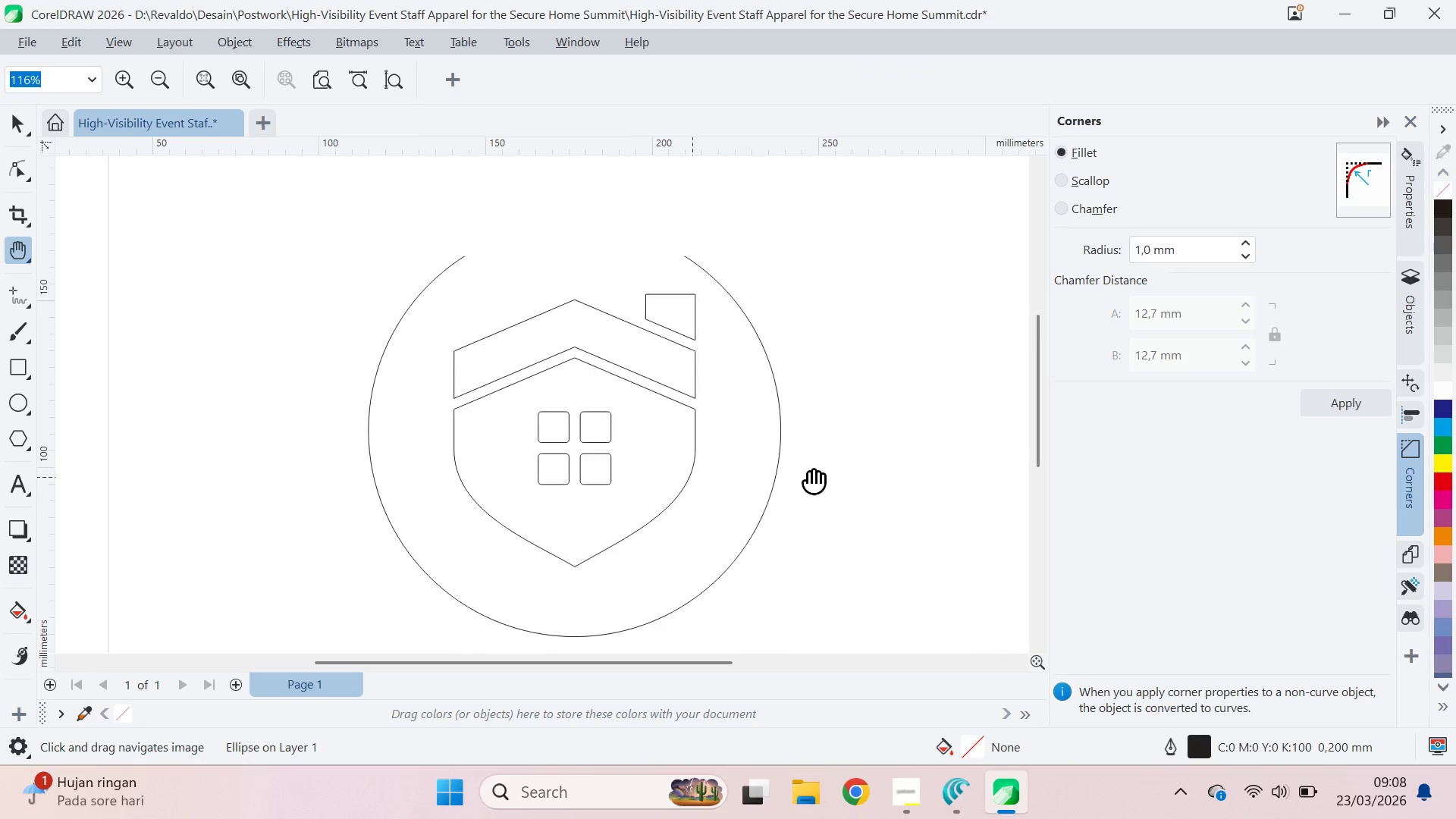 
left_click_drag(start_coordinate=[669, 500], to_coordinate=[824, 466])
 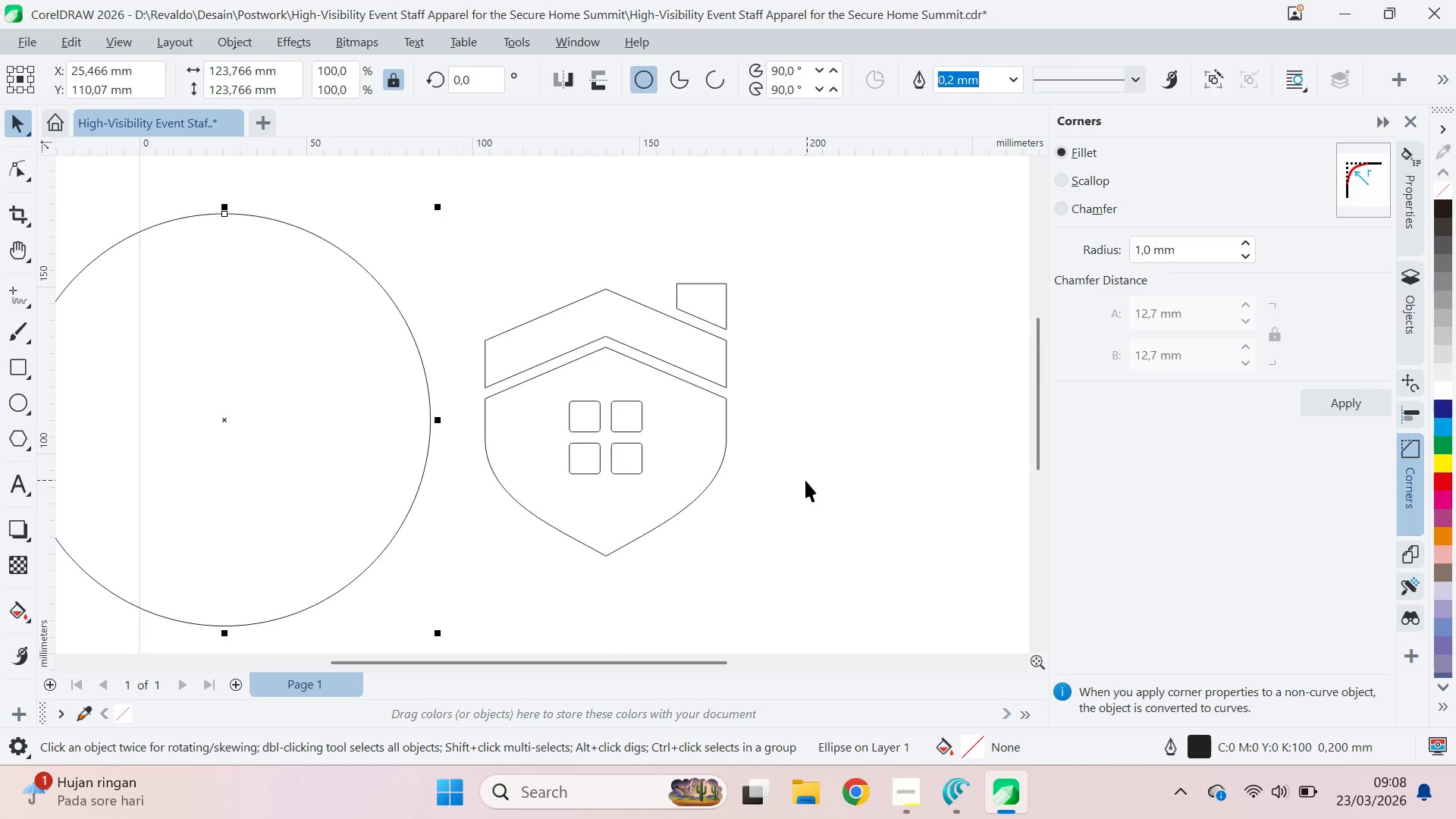 
left_click([667, 438])
 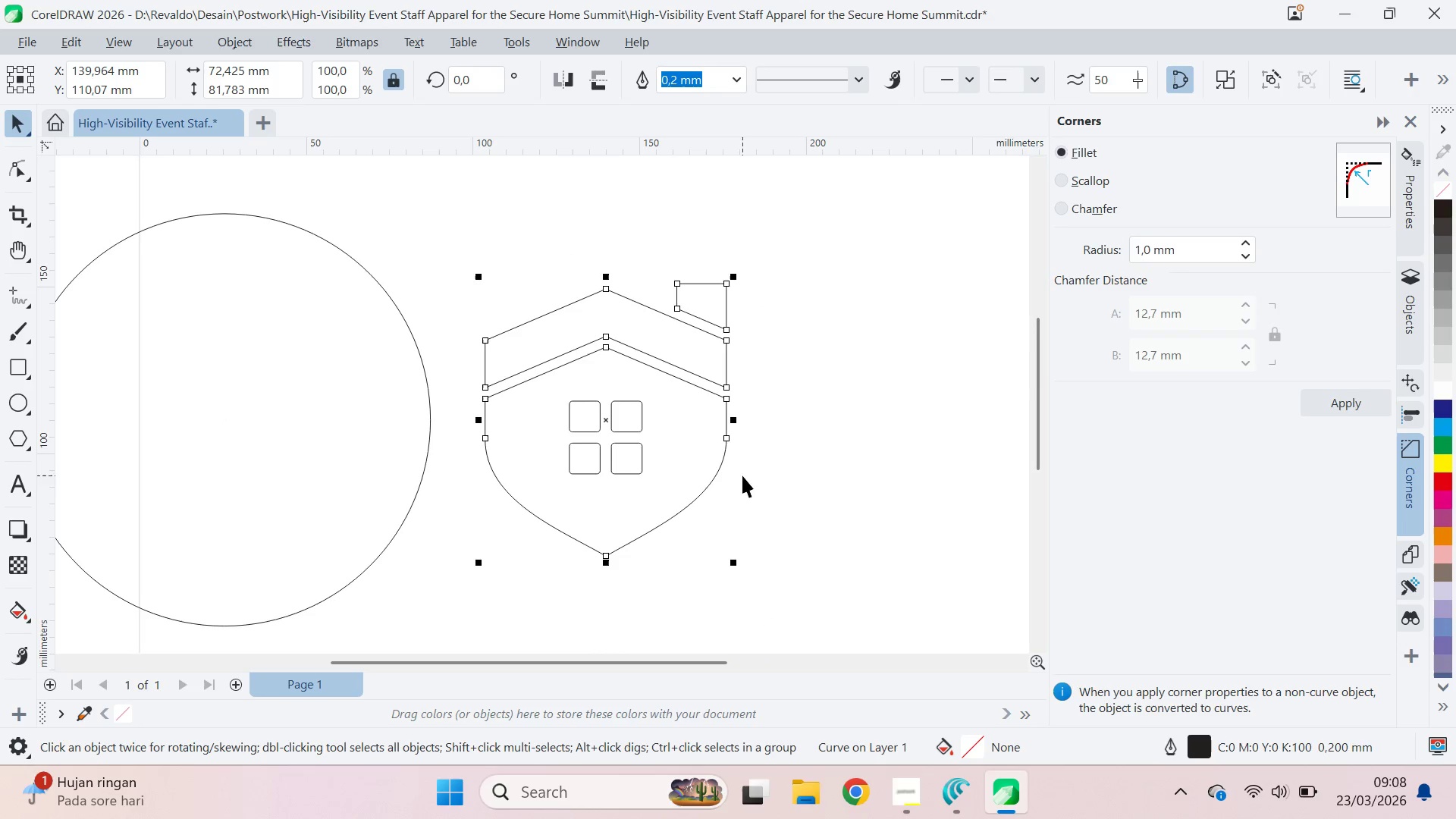 
key(A)
 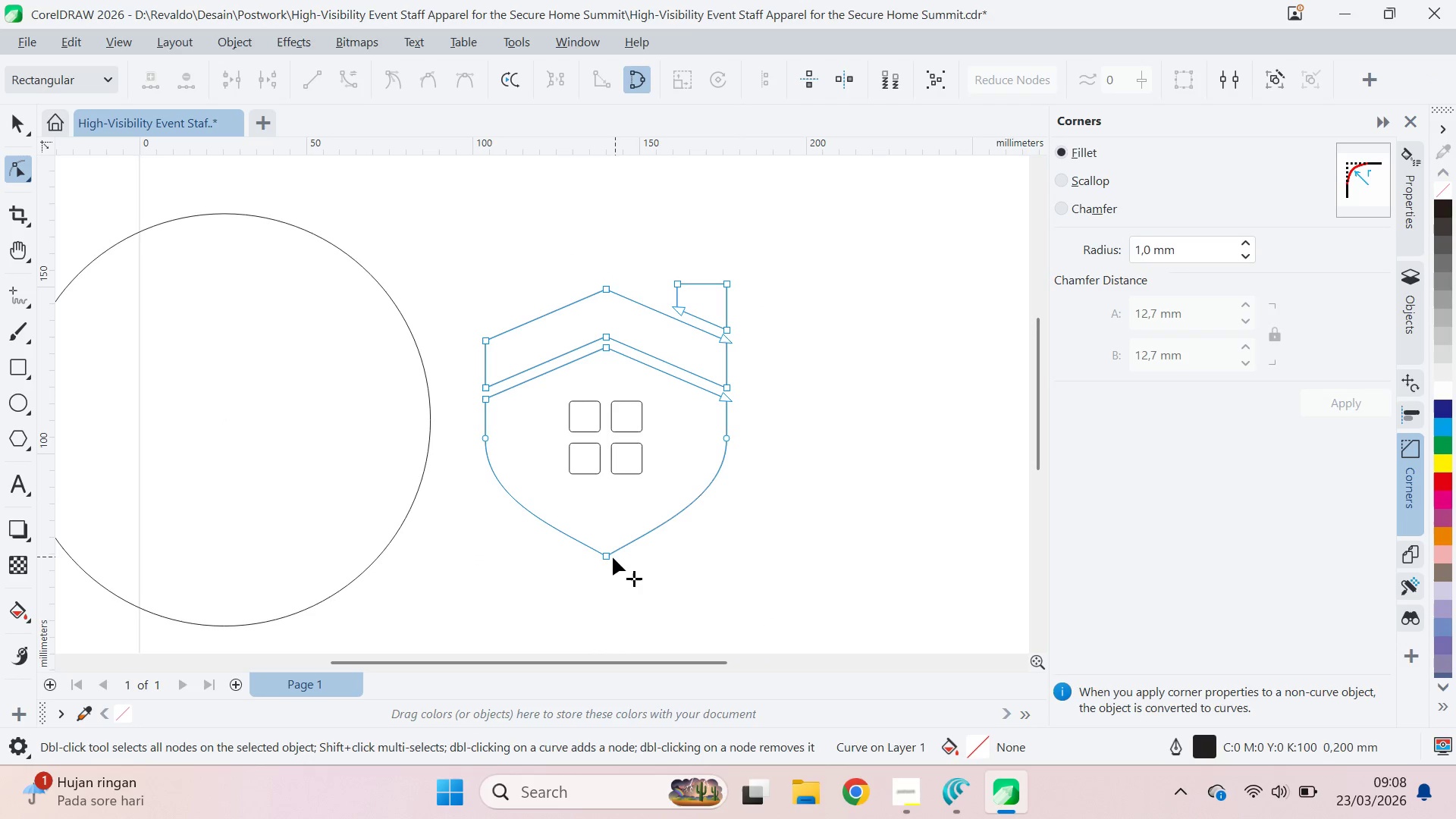 
left_click_drag(start_coordinate=[607, 558], to_coordinate=[607, 538])
 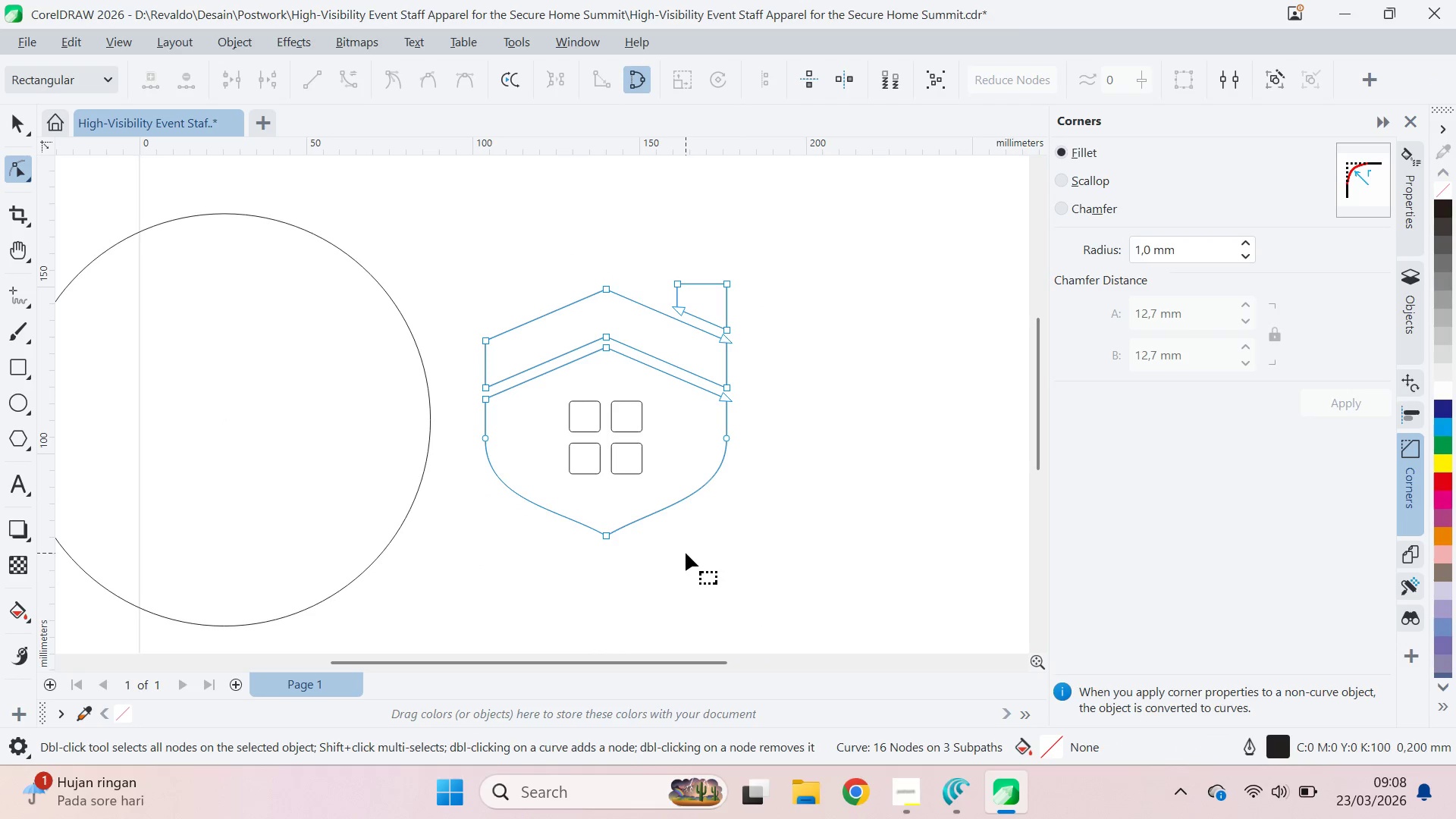 
hold_key(key=ShiftLeft, duration=1.38)
 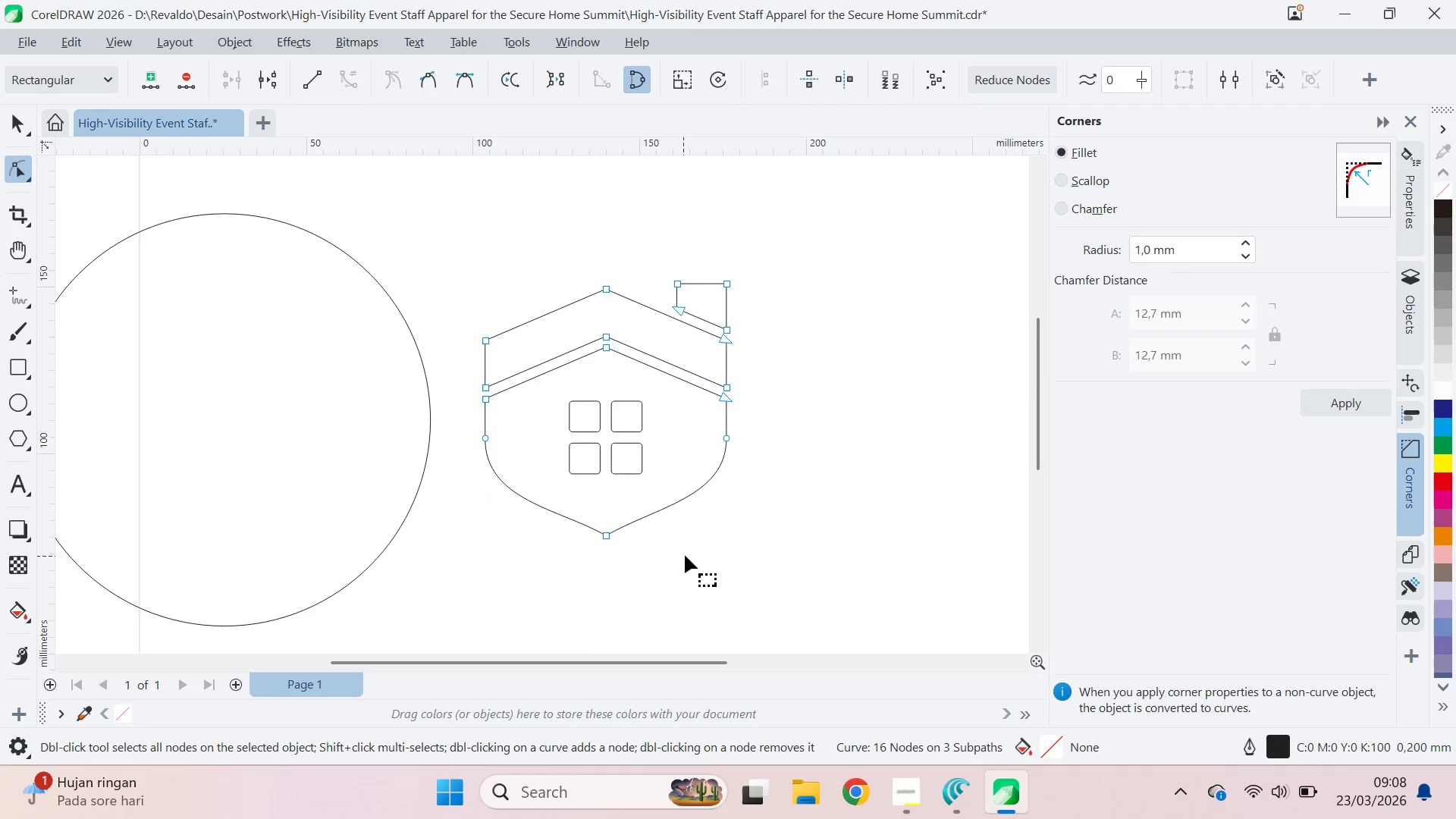 
left_click([685, 555])
 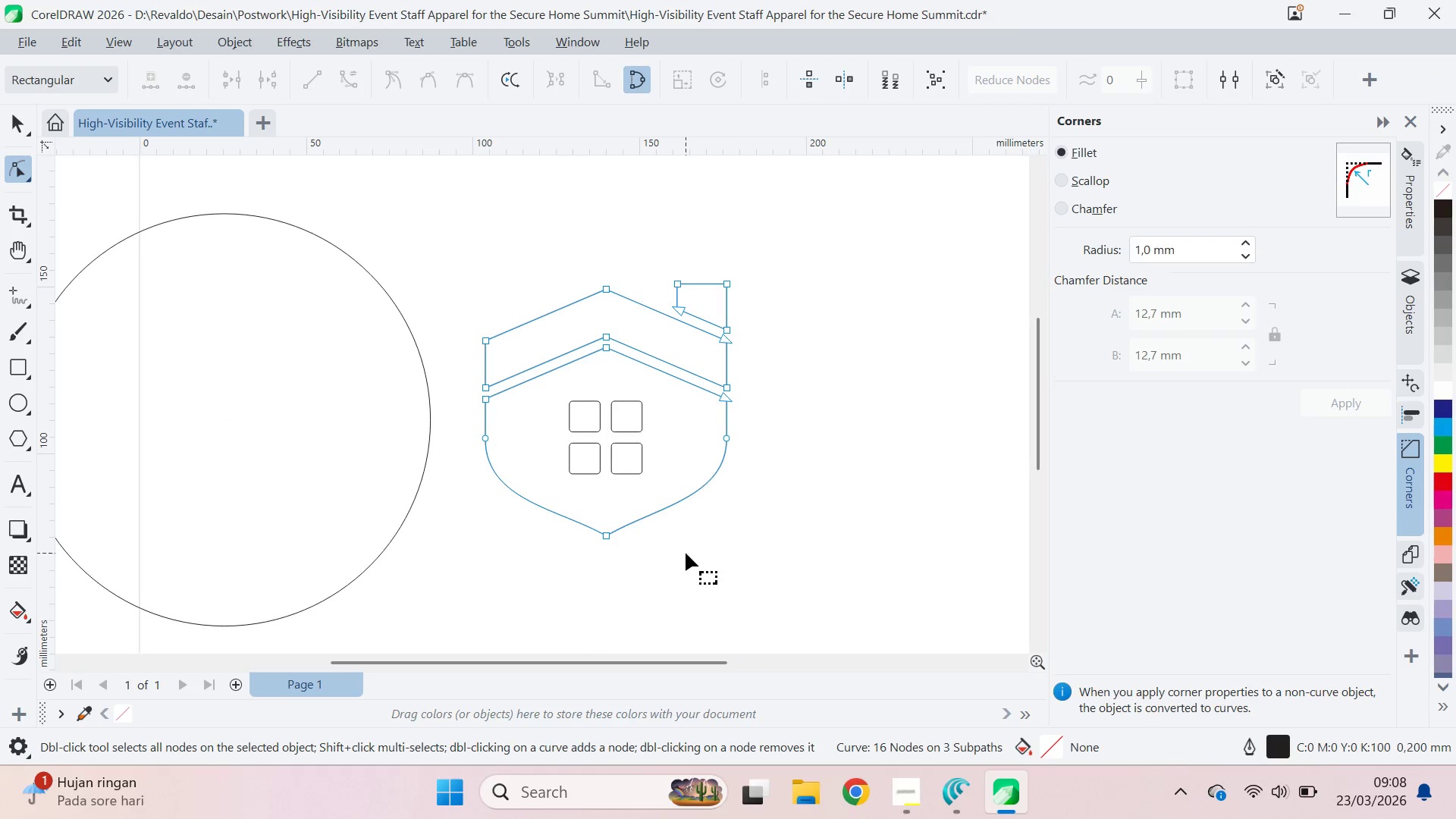 
key(V)
 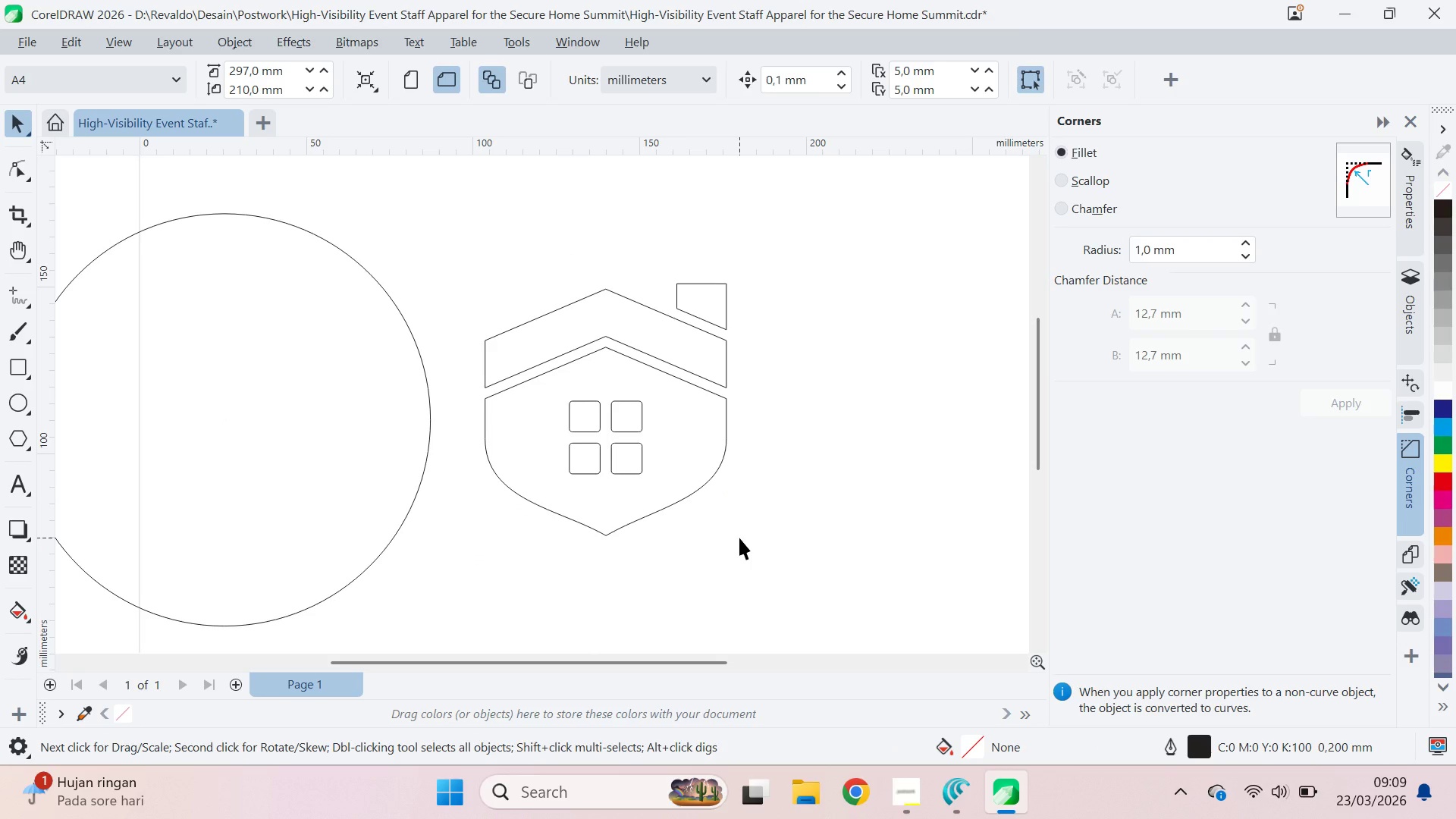 
left_click([689, 499])
 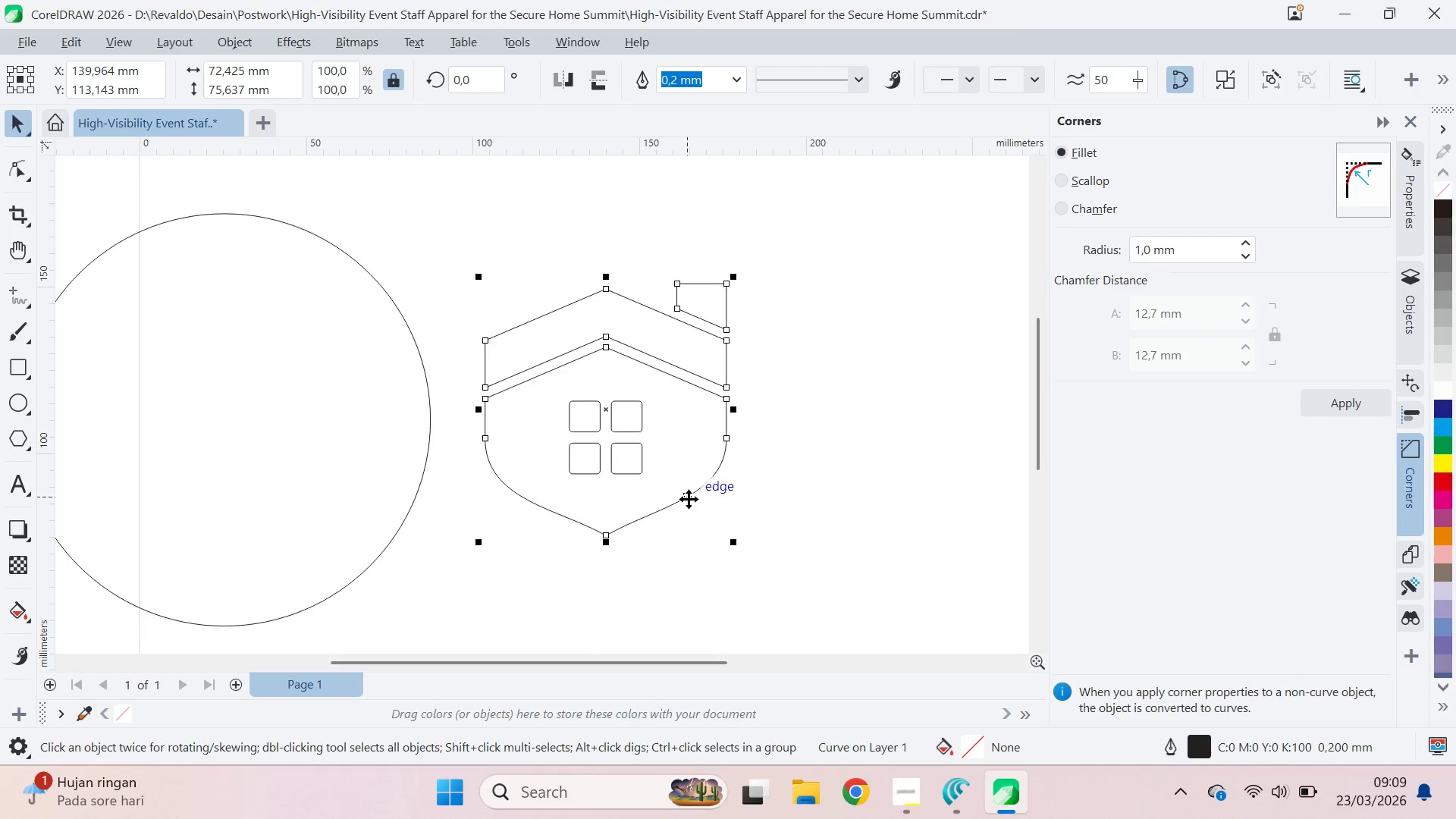 
key(A)
 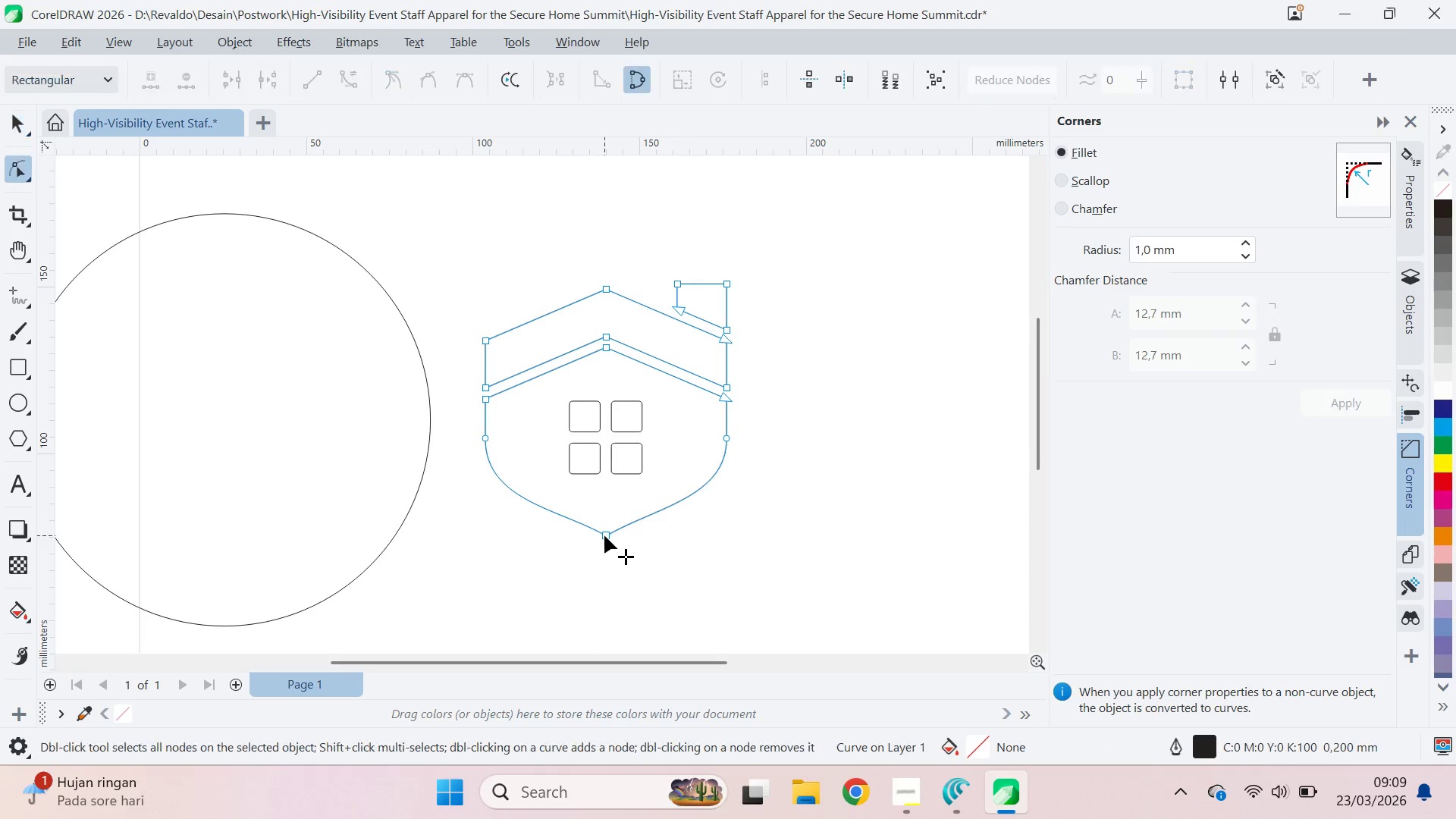 
left_click([604, 535])
 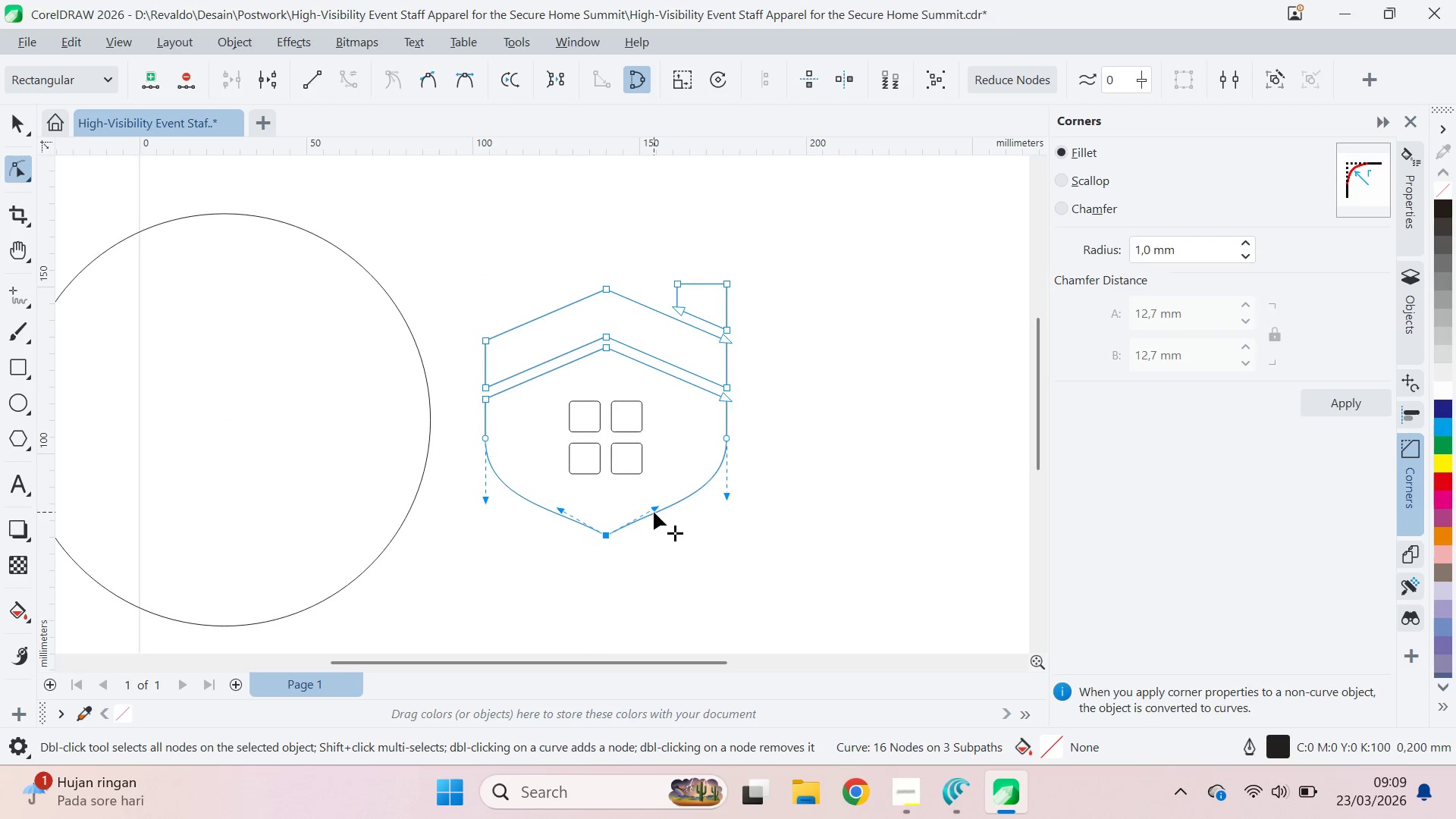 
left_click_drag(start_coordinate=[654, 511], to_coordinate=[659, 520])
 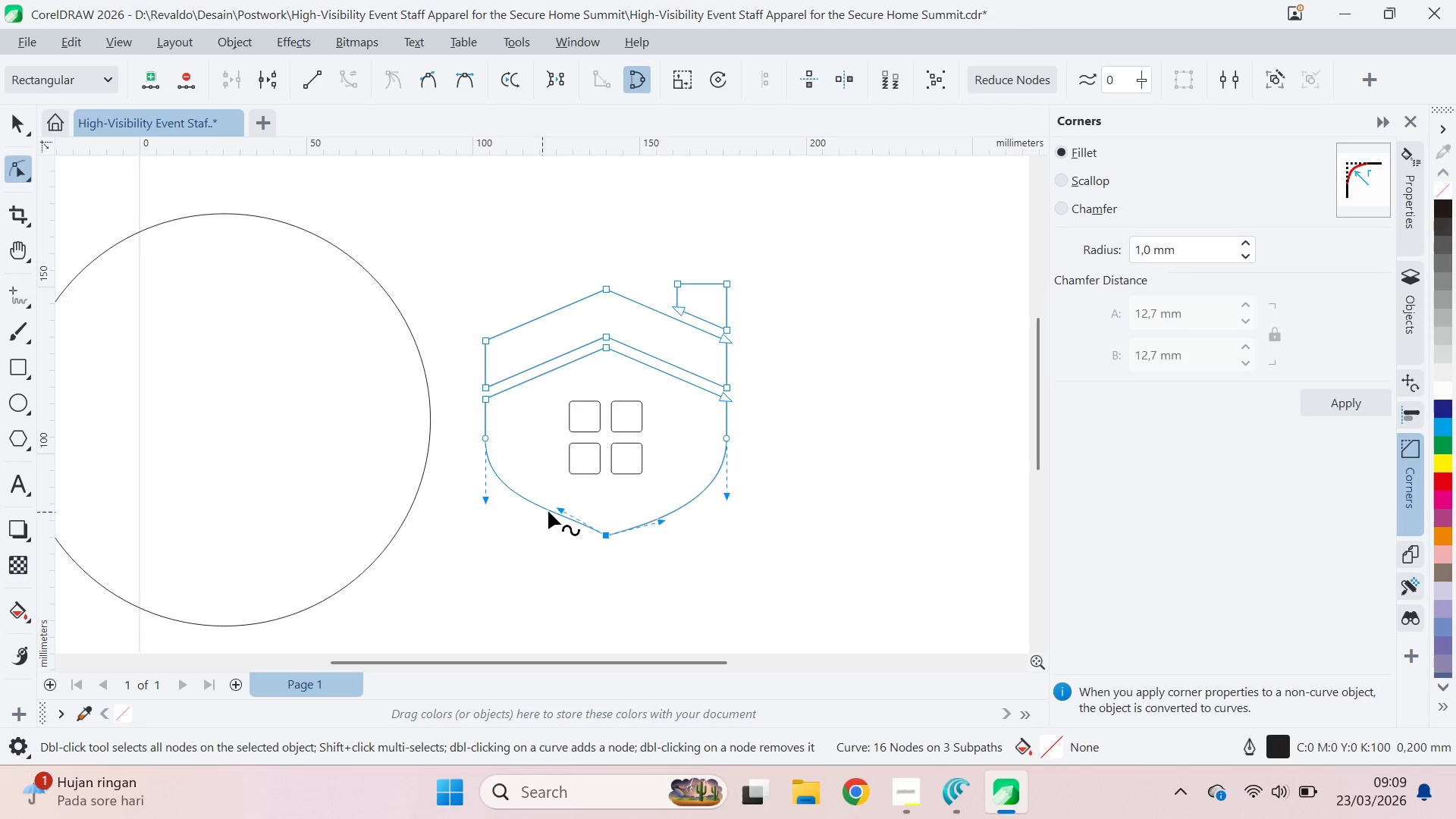 
hold_key(key=ShiftLeft, duration=1.23)
 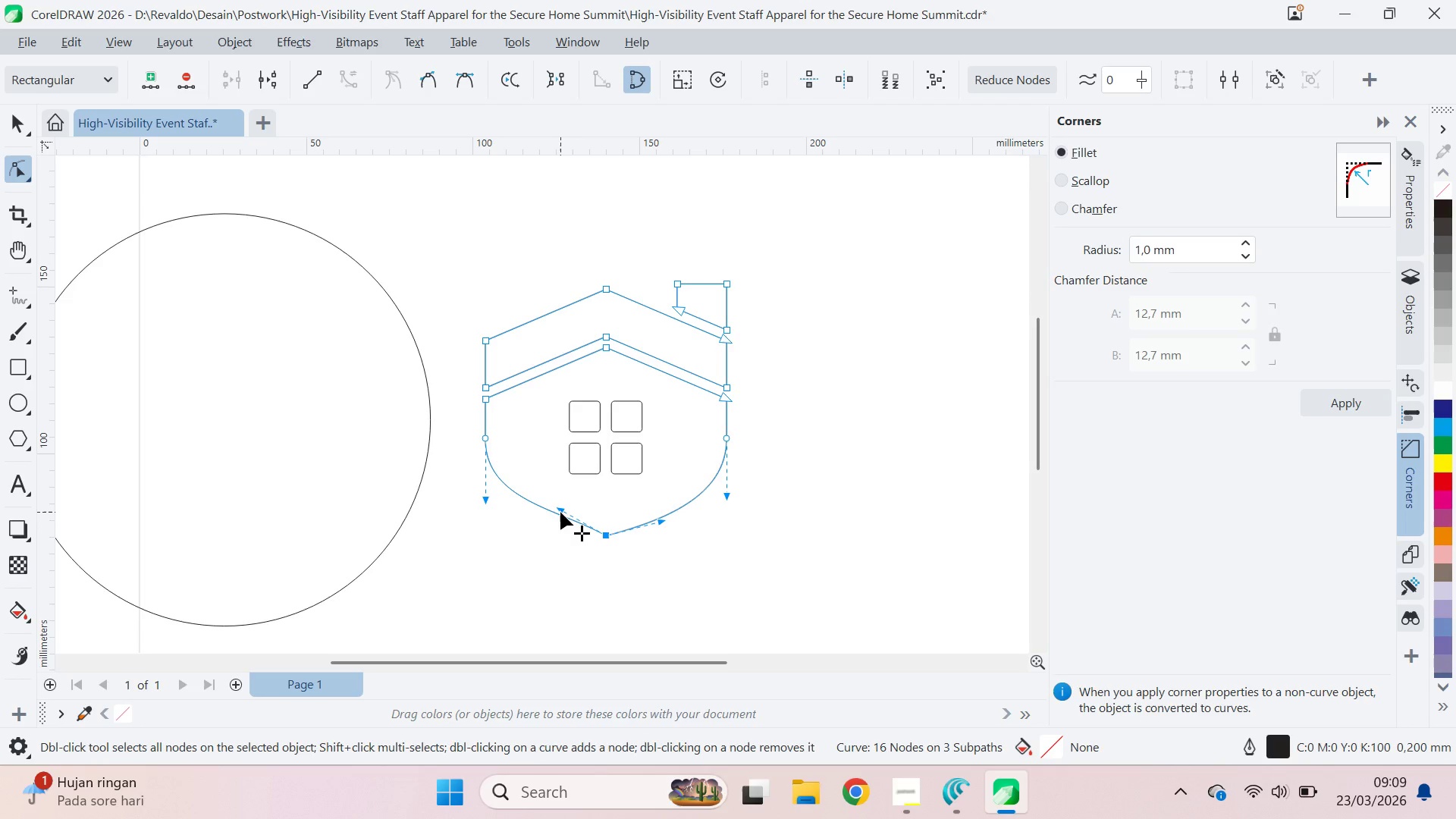 
left_click_drag(start_coordinate=[560, 512], to_coordinate=[558, 522])
 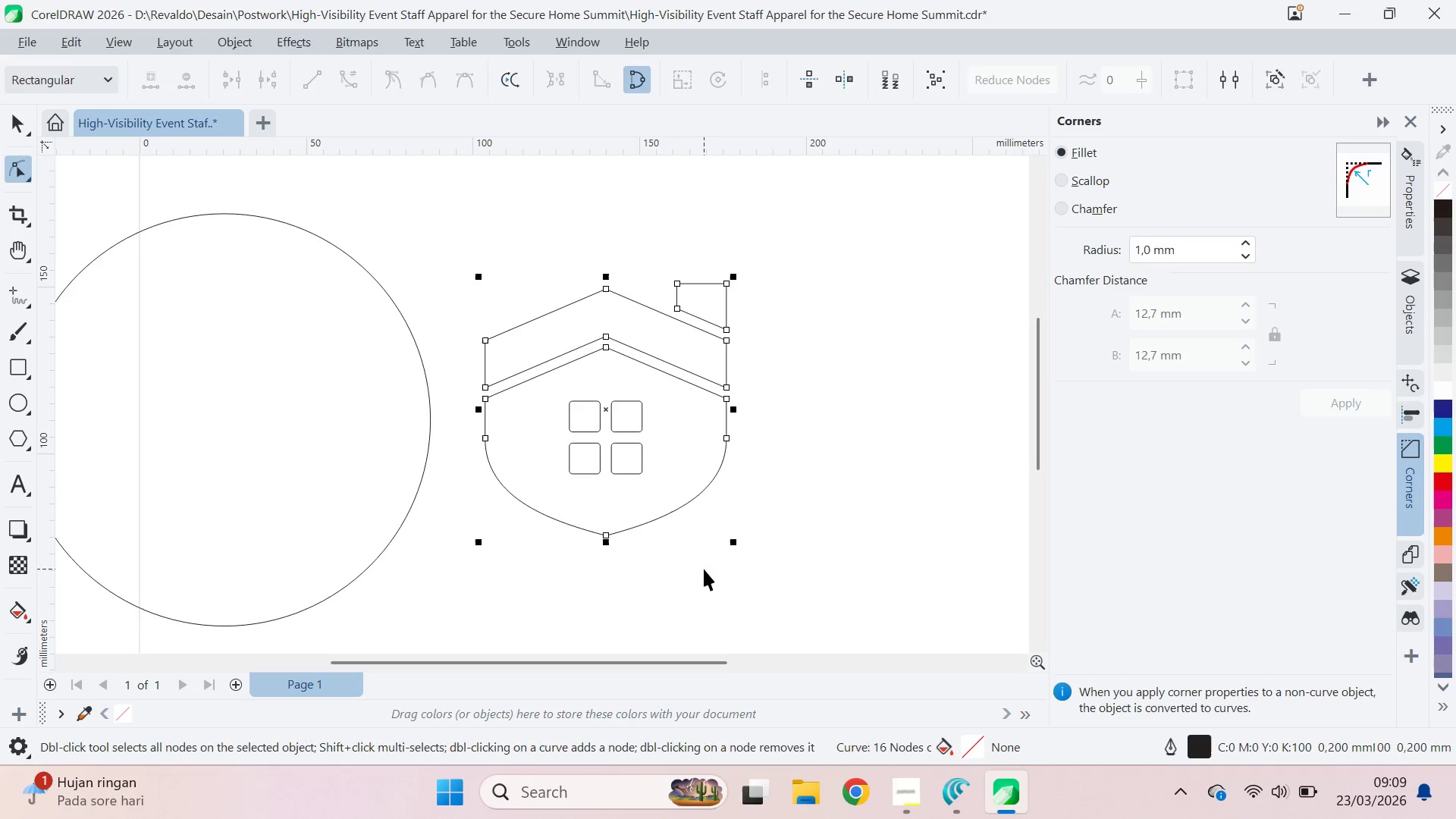 
hold_key(key=ShiftLeft, duration=0.42)
 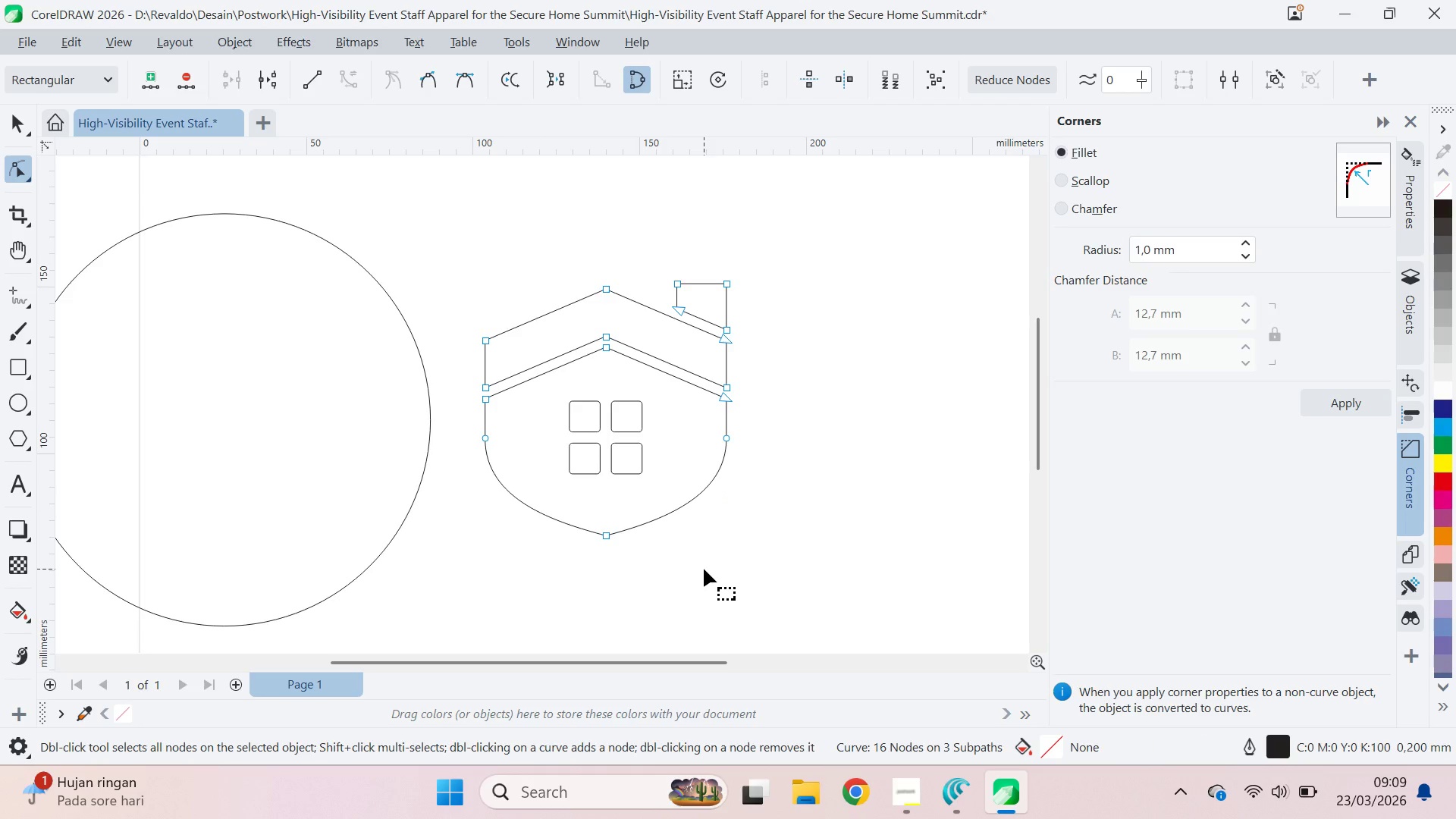 
left_click([704, 569])
 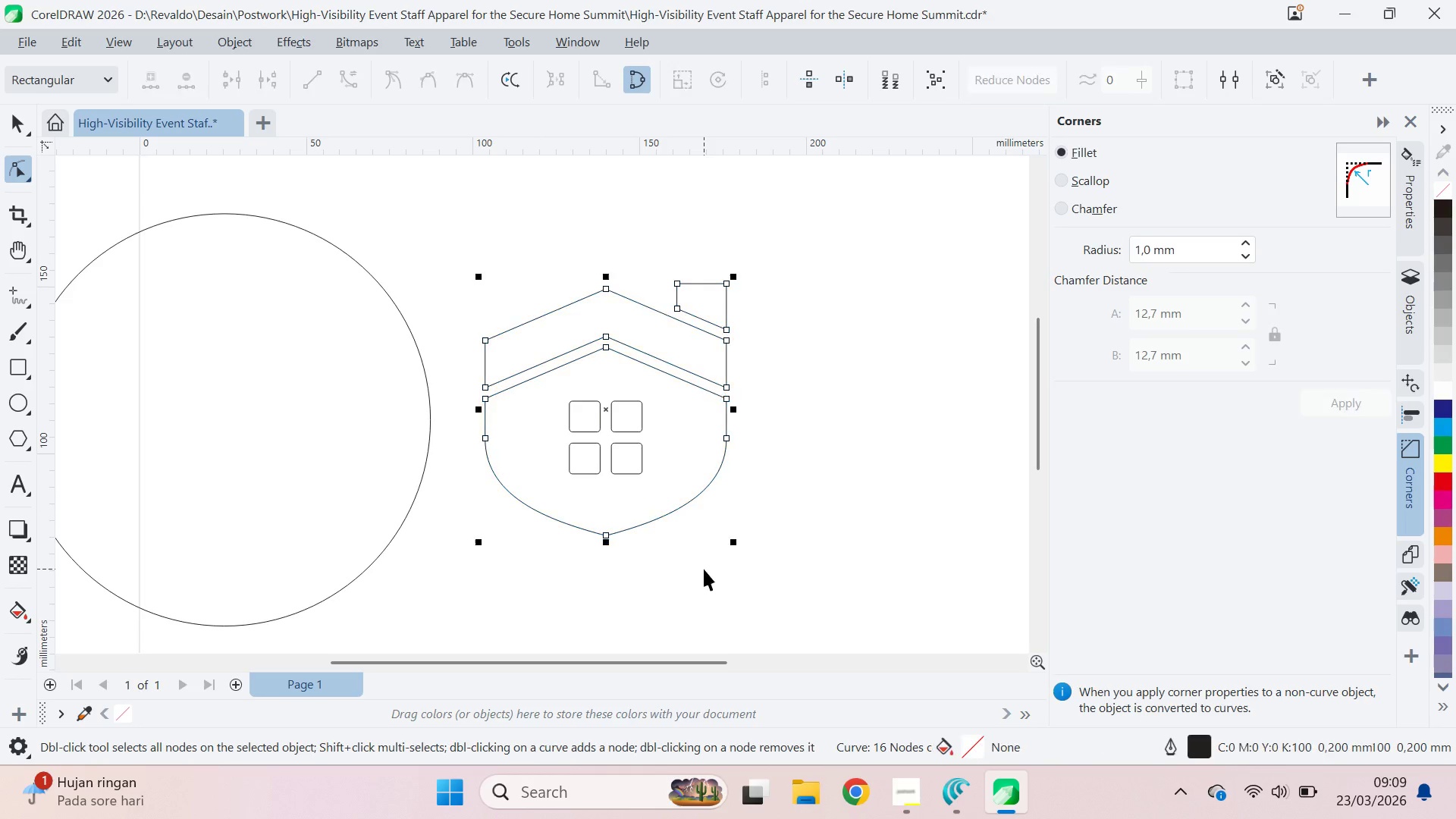 
key(V)
 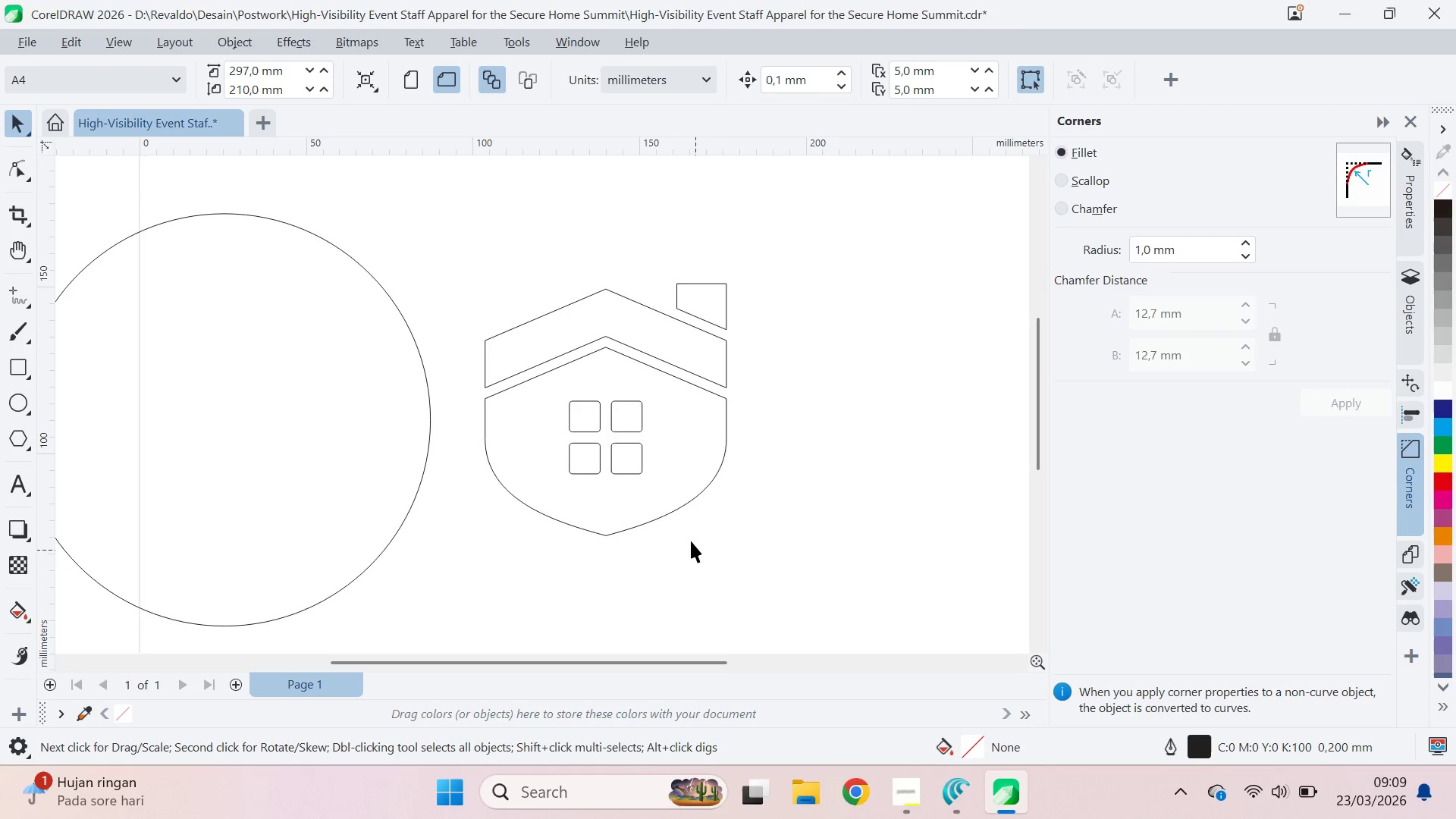 
left_click([632, 470])
 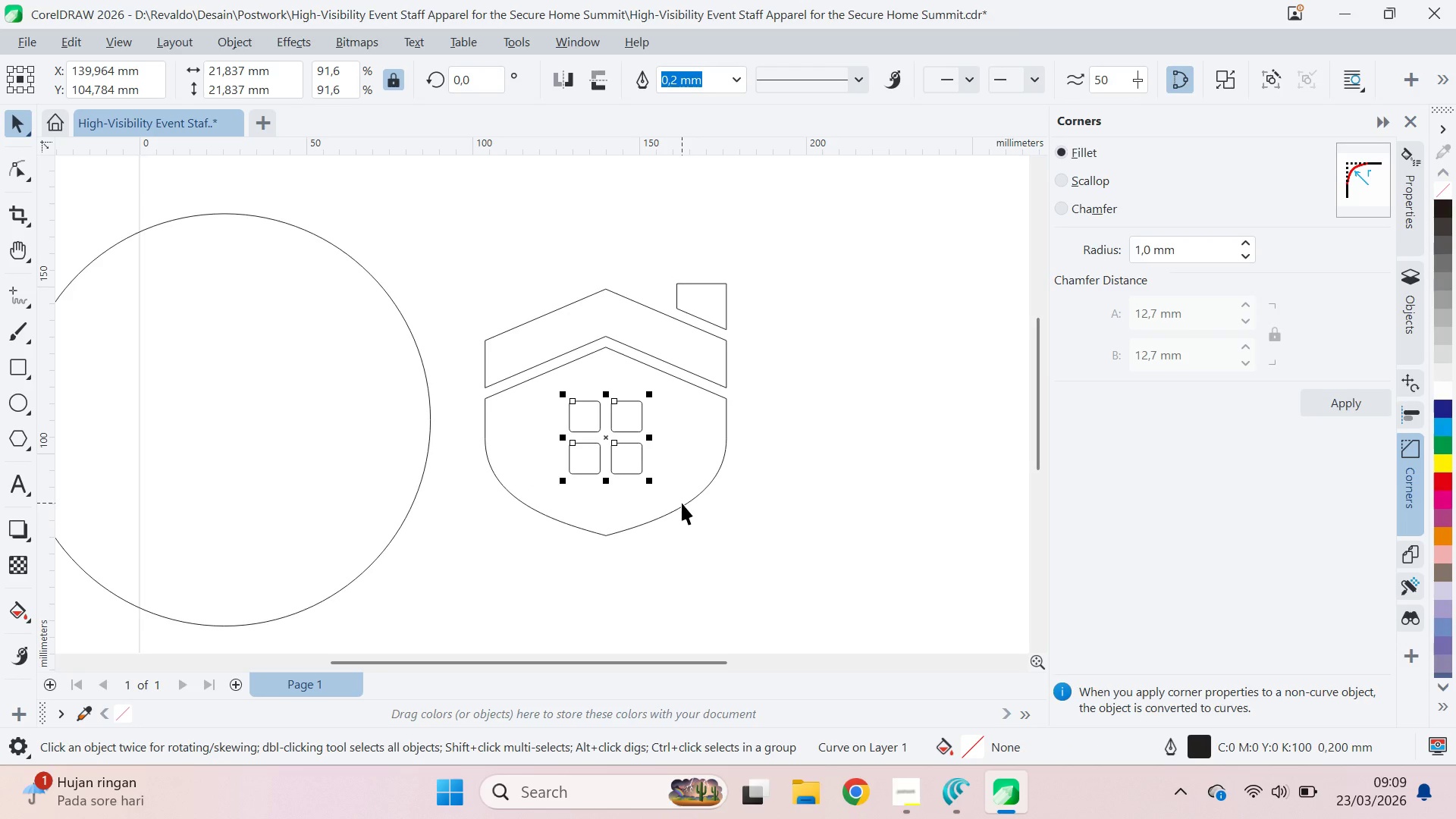 
key(ArrowDown)
 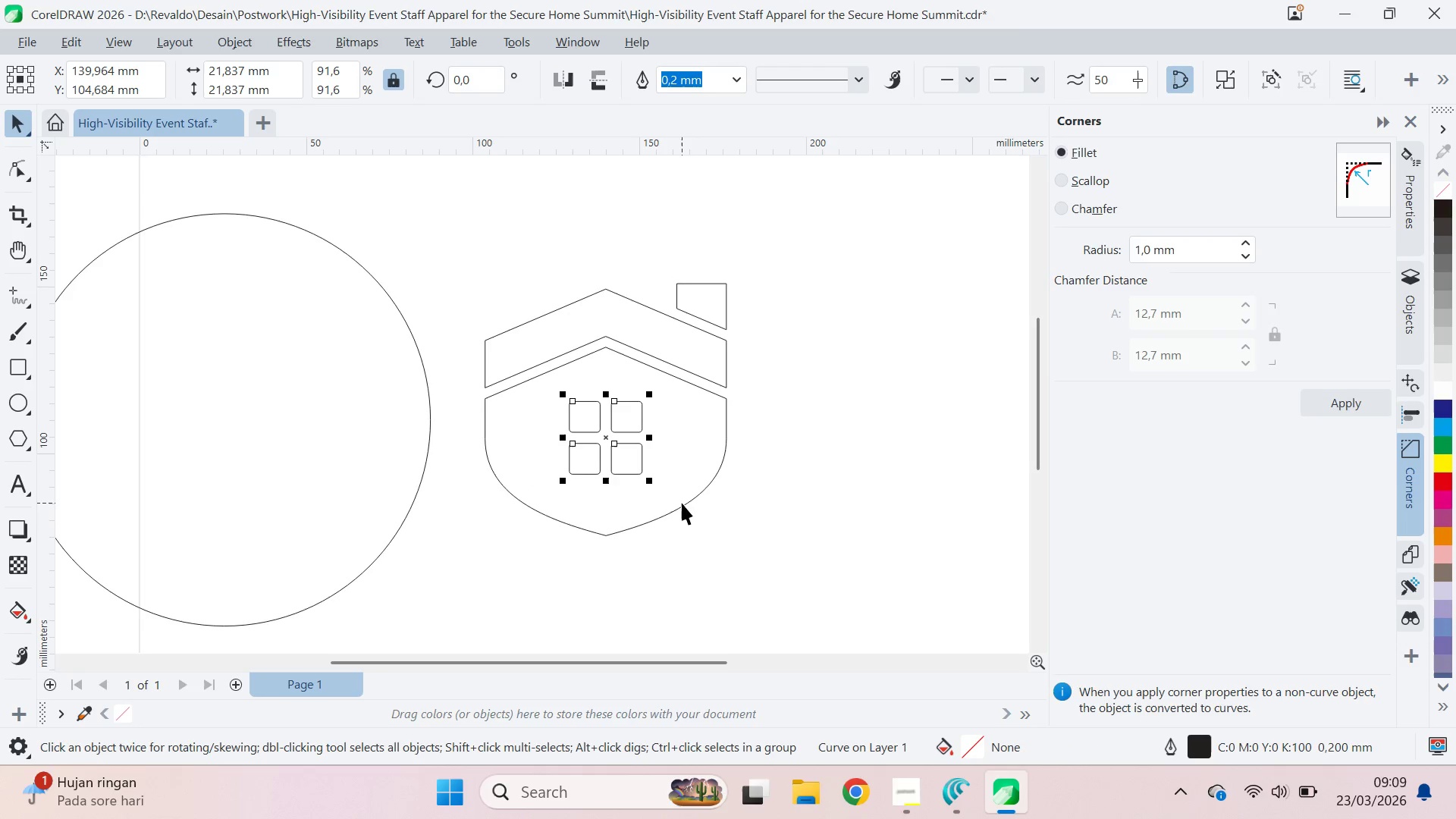 
key(ArrowDown)
 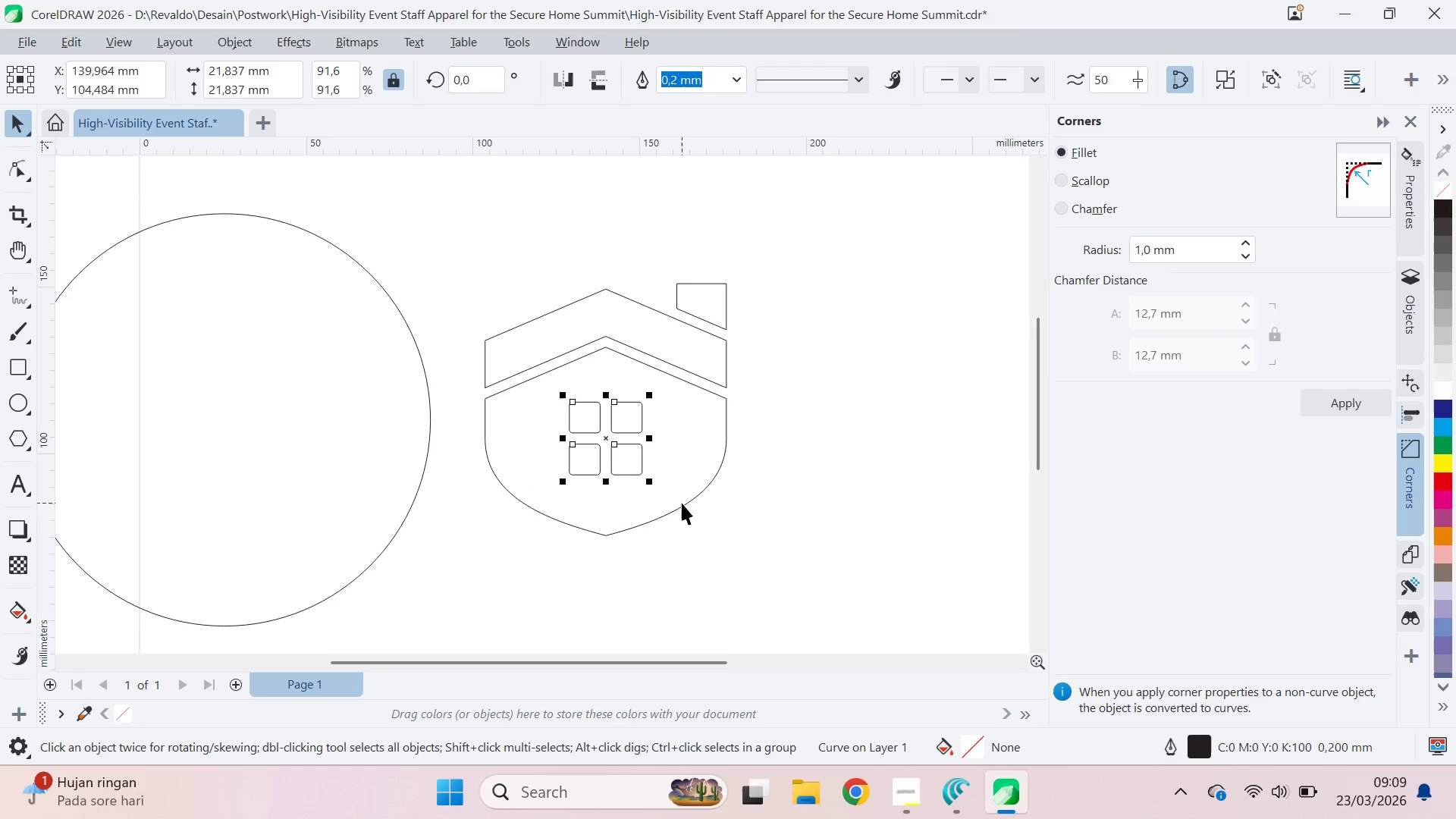 
key(ArrowDown)
 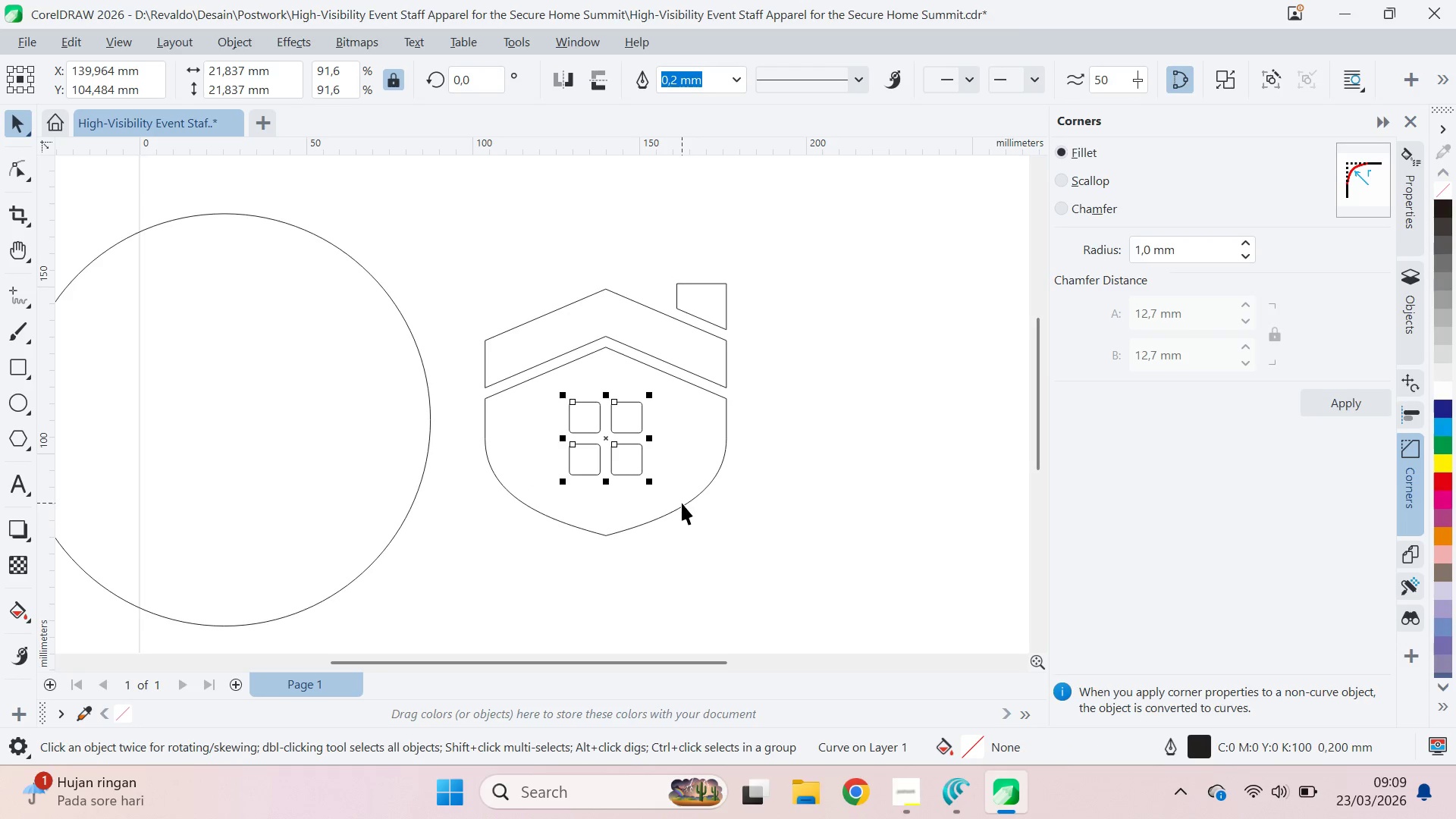 
key(ArrowDown)
 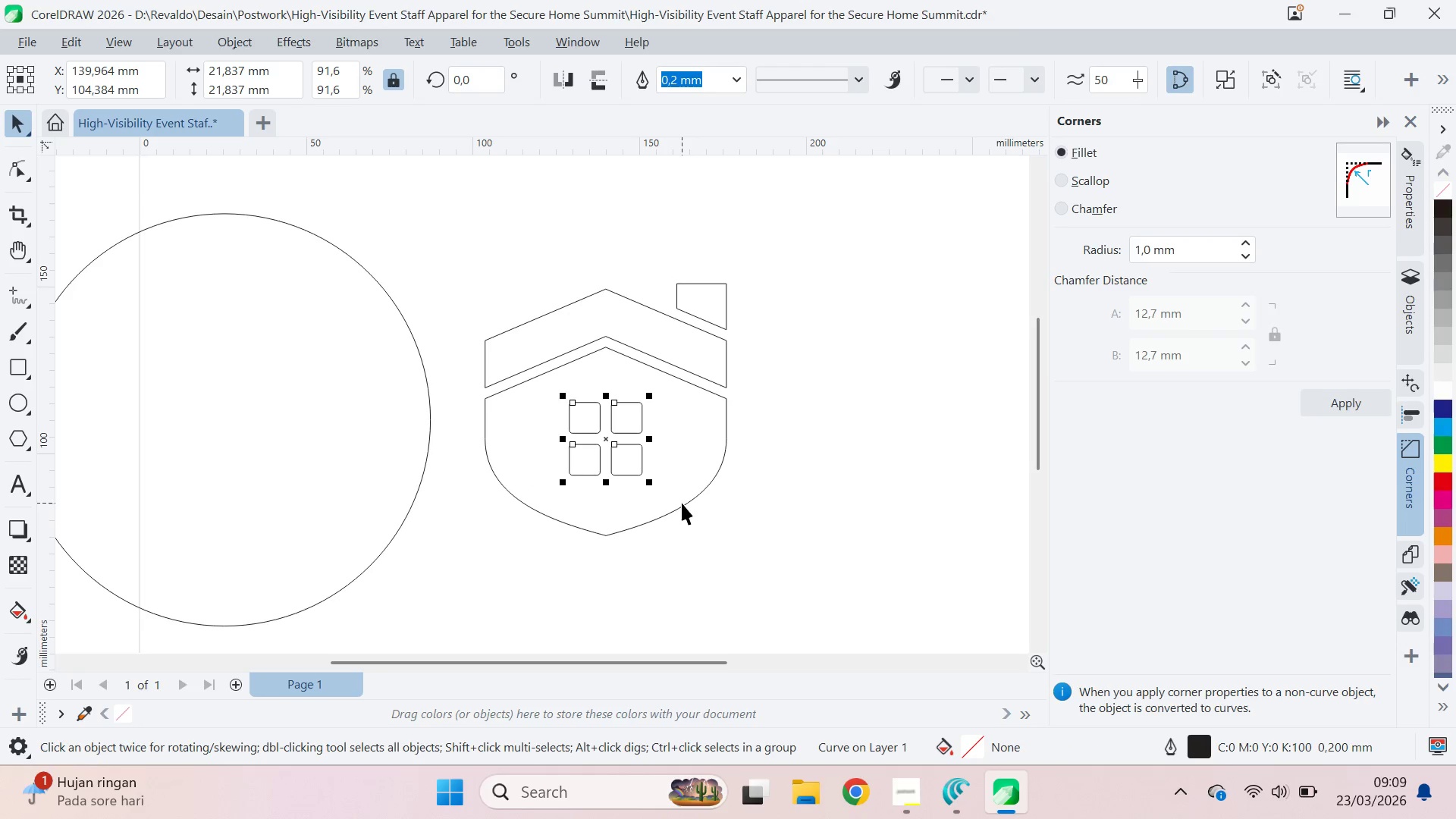 
key(ArrowDown)
 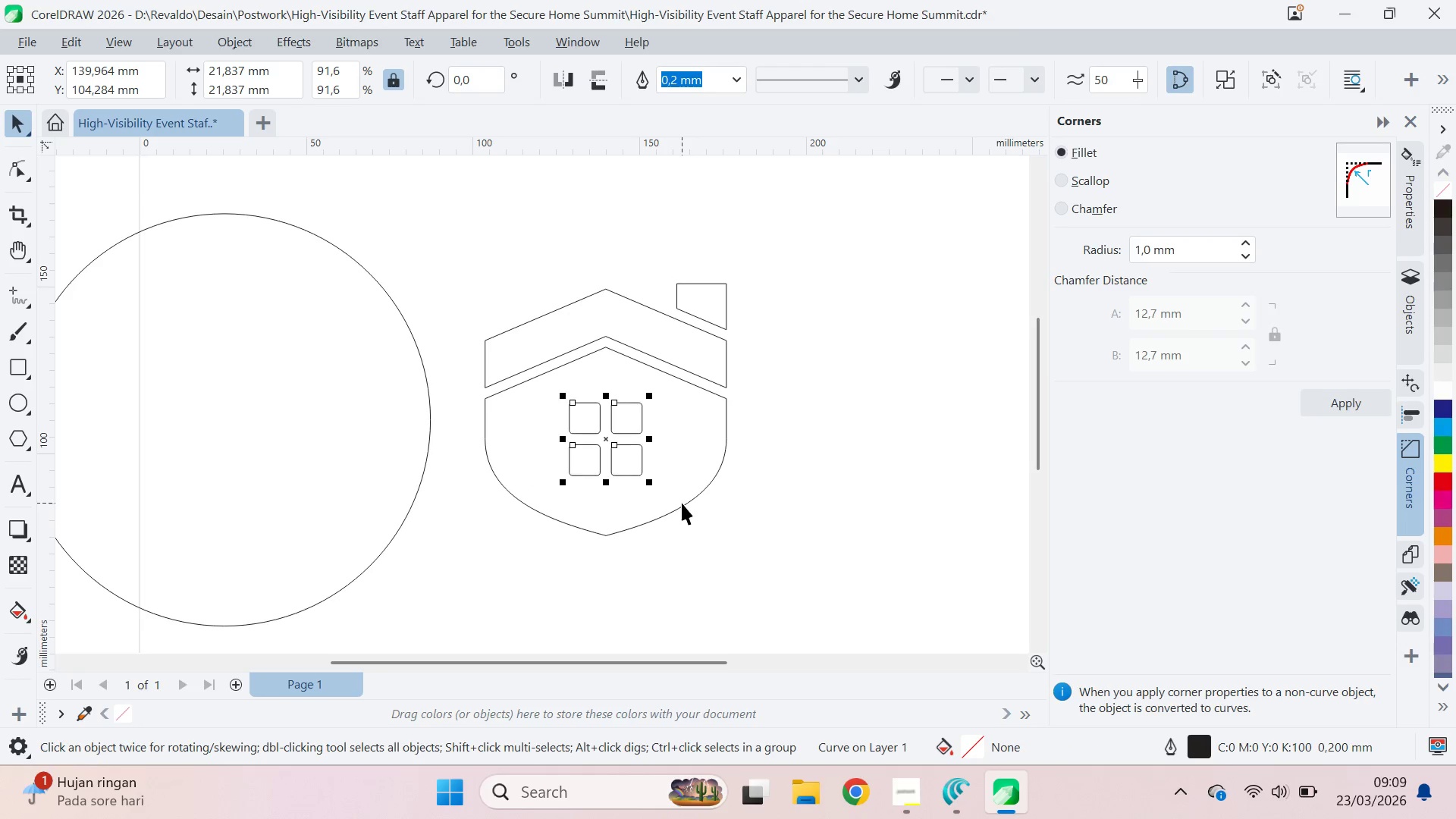 
key(ArrowDown)
 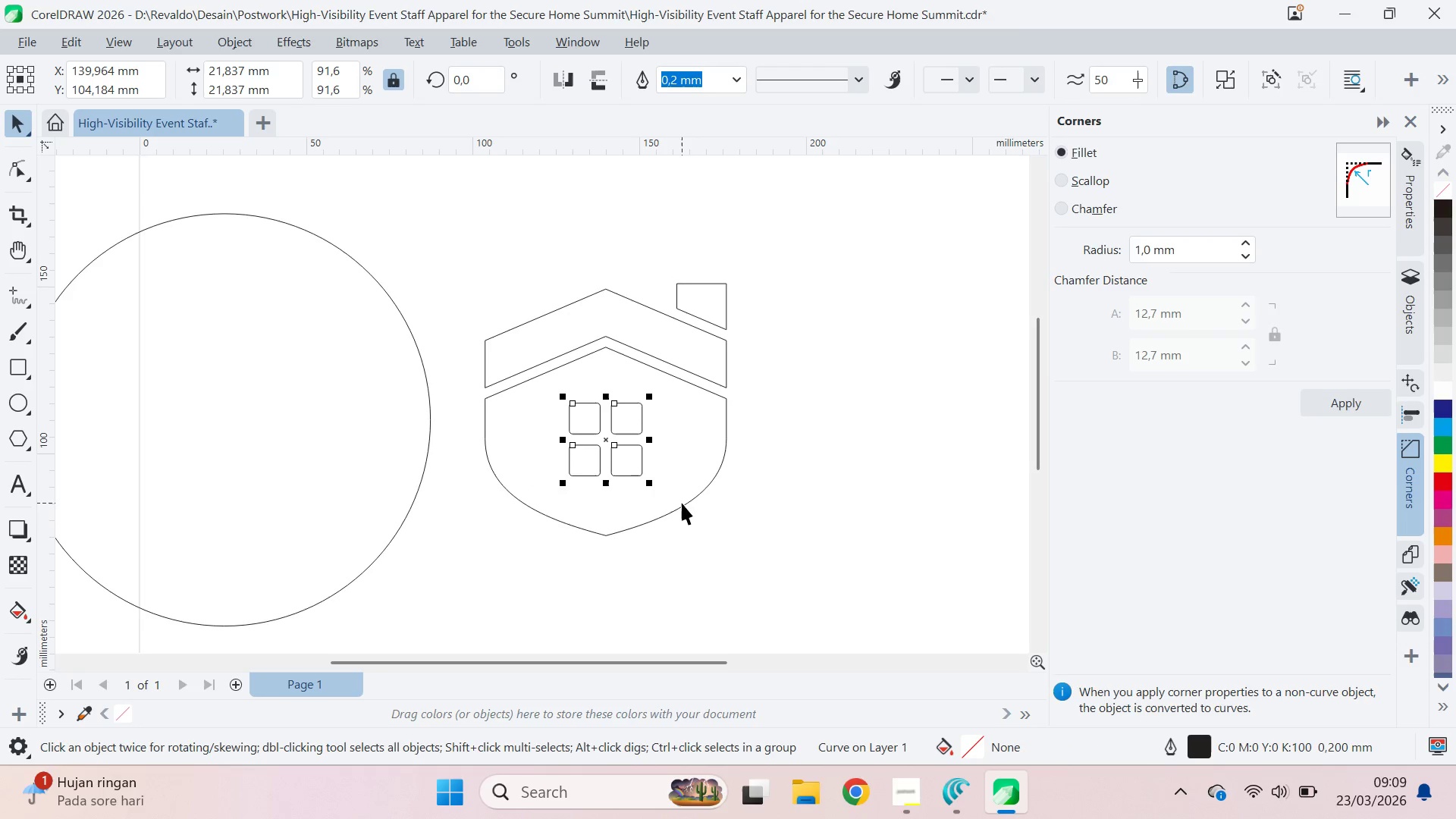 
key(ArrowUp)
 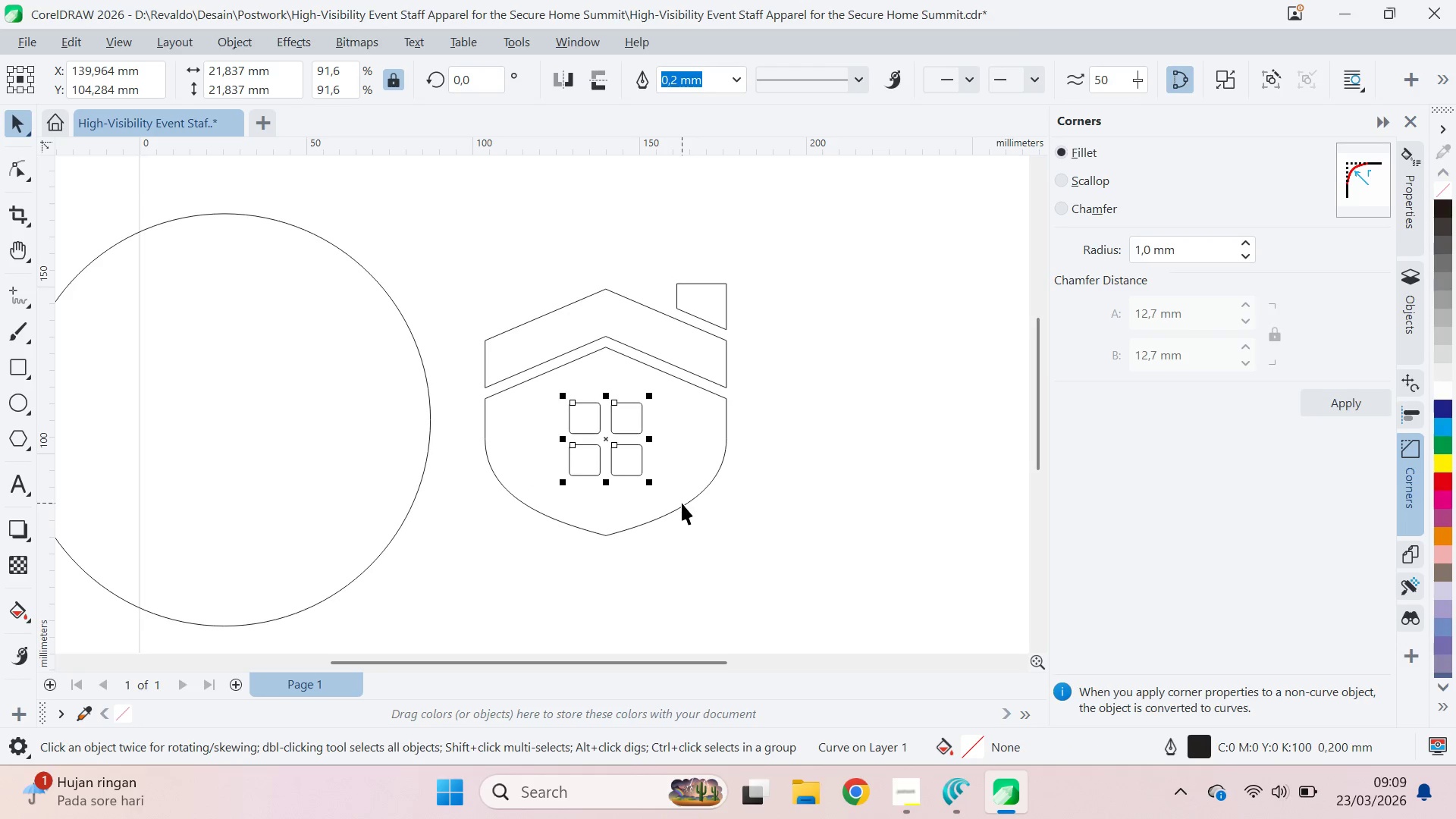 
key(ArrowDown)
 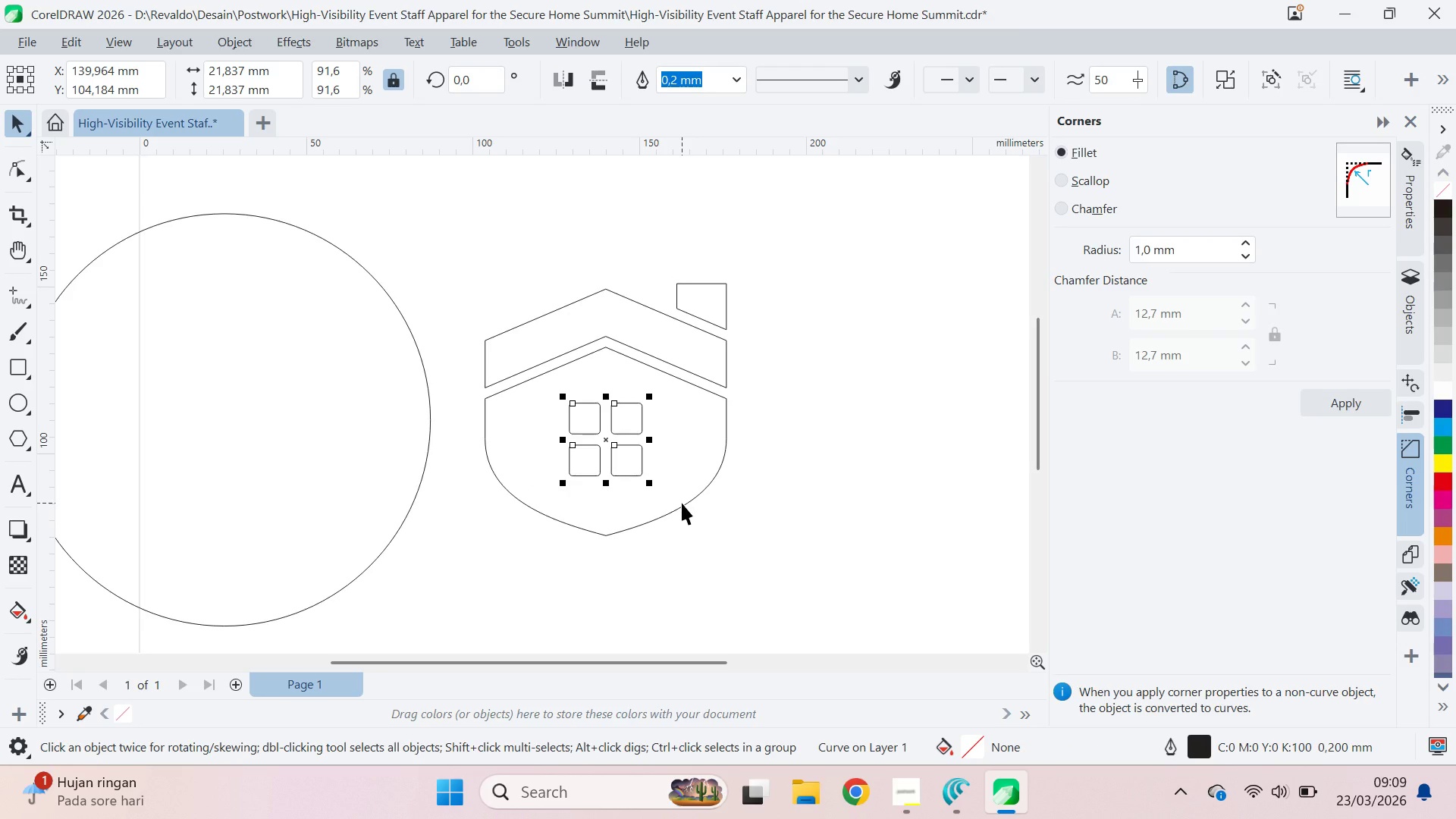 
key(ArrowUp)
 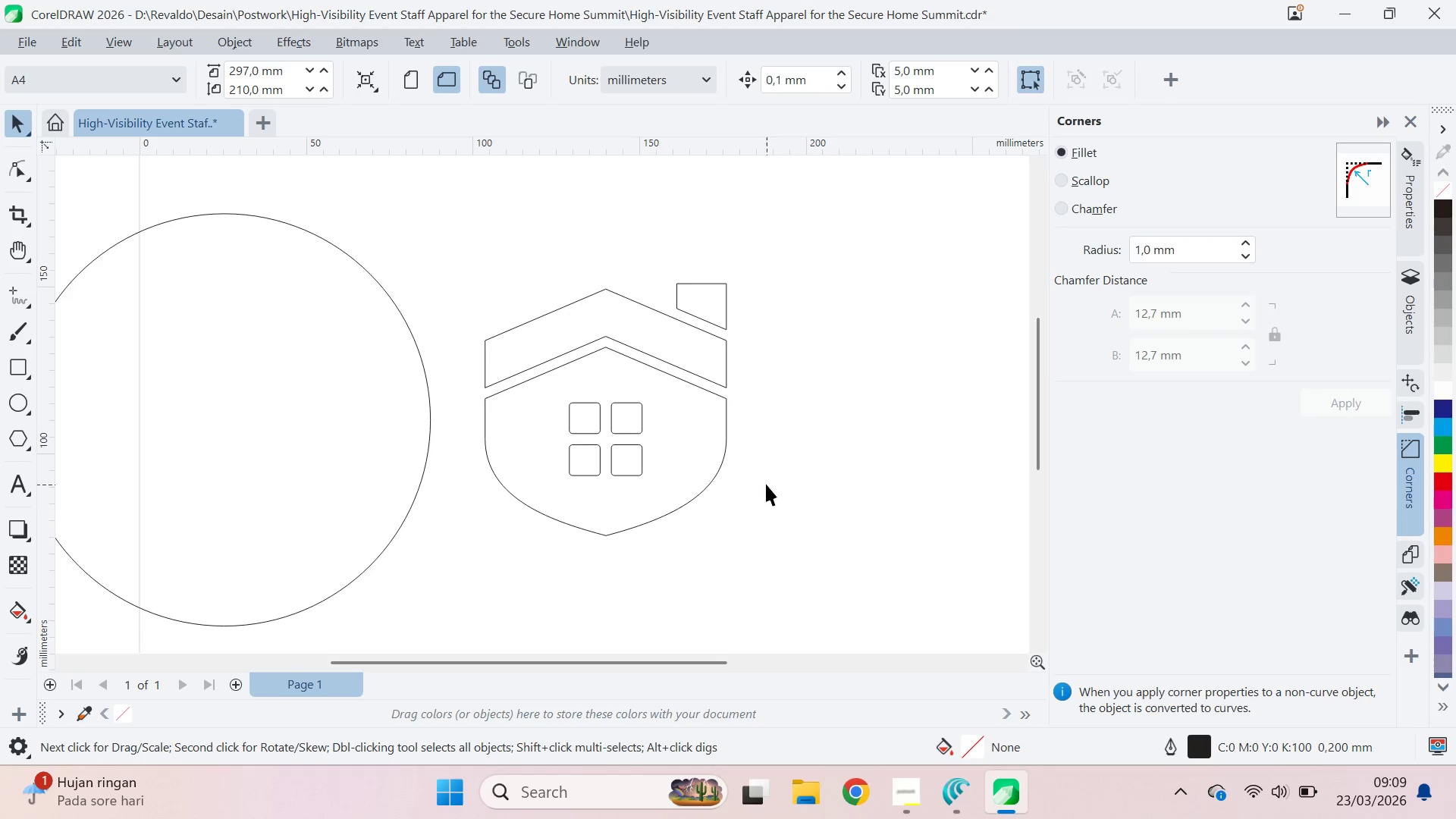 
triple_click([675, 486])
 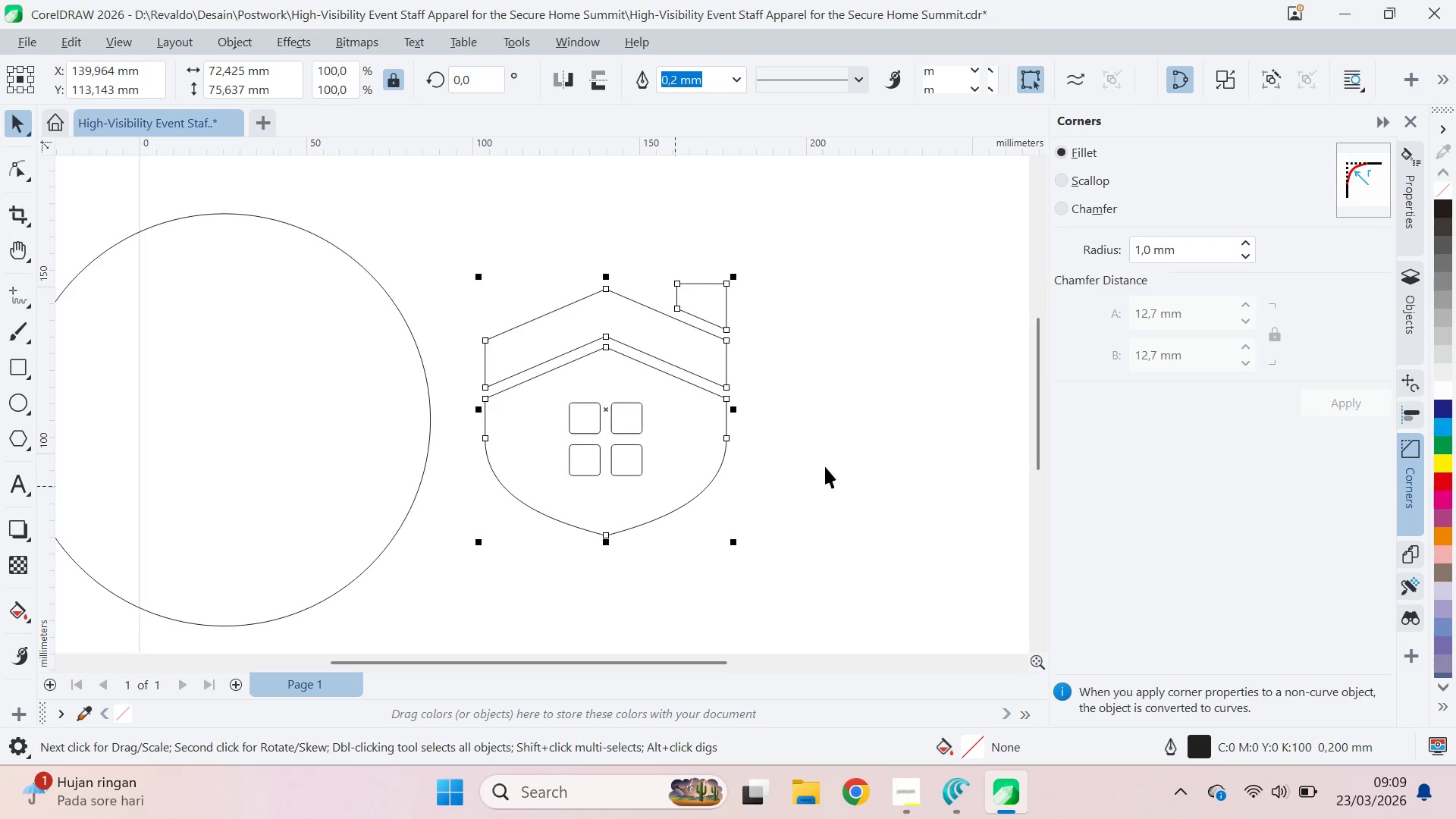 
triple_click([804, 500])
 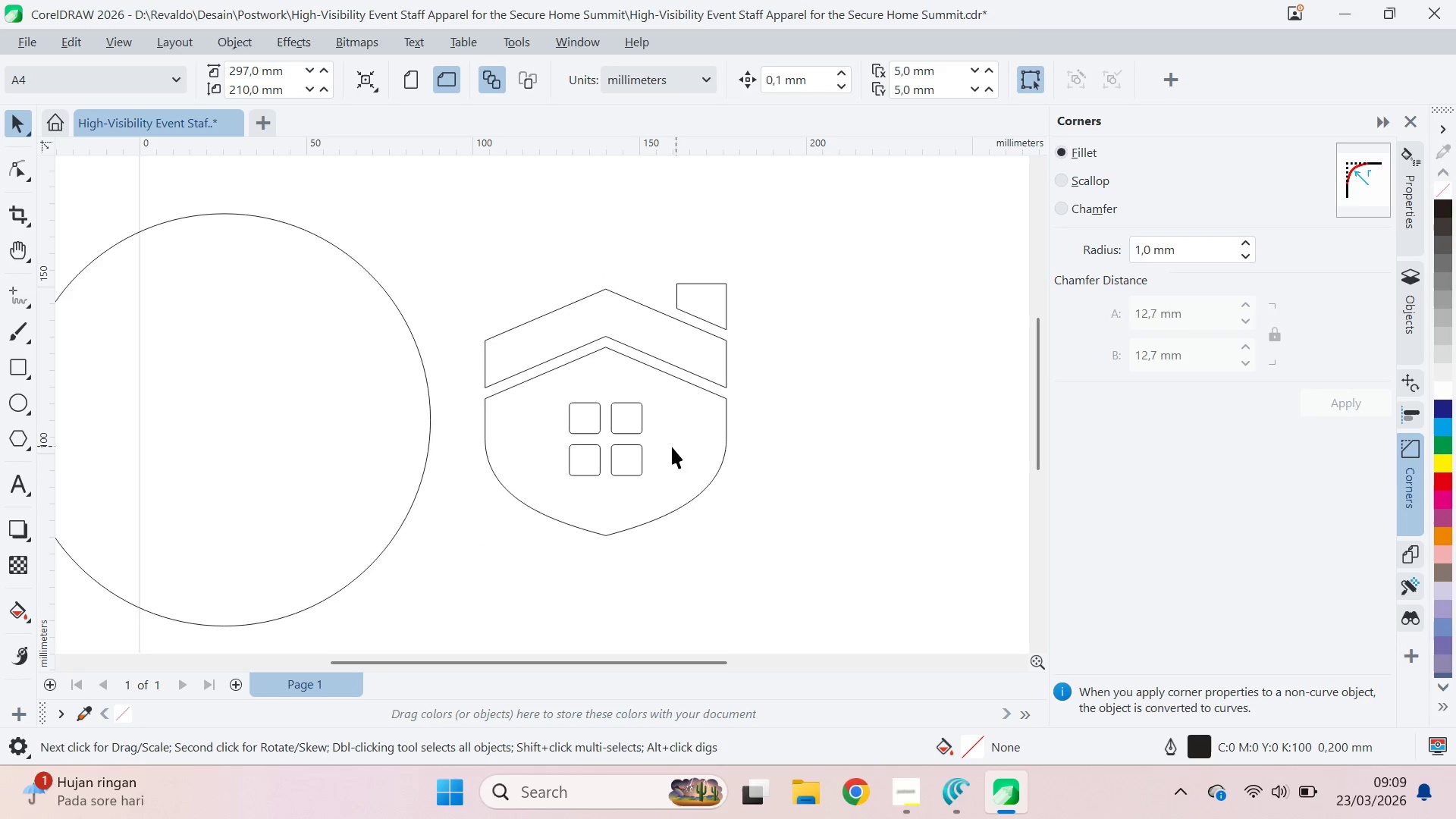 
left_click([635, 454])
 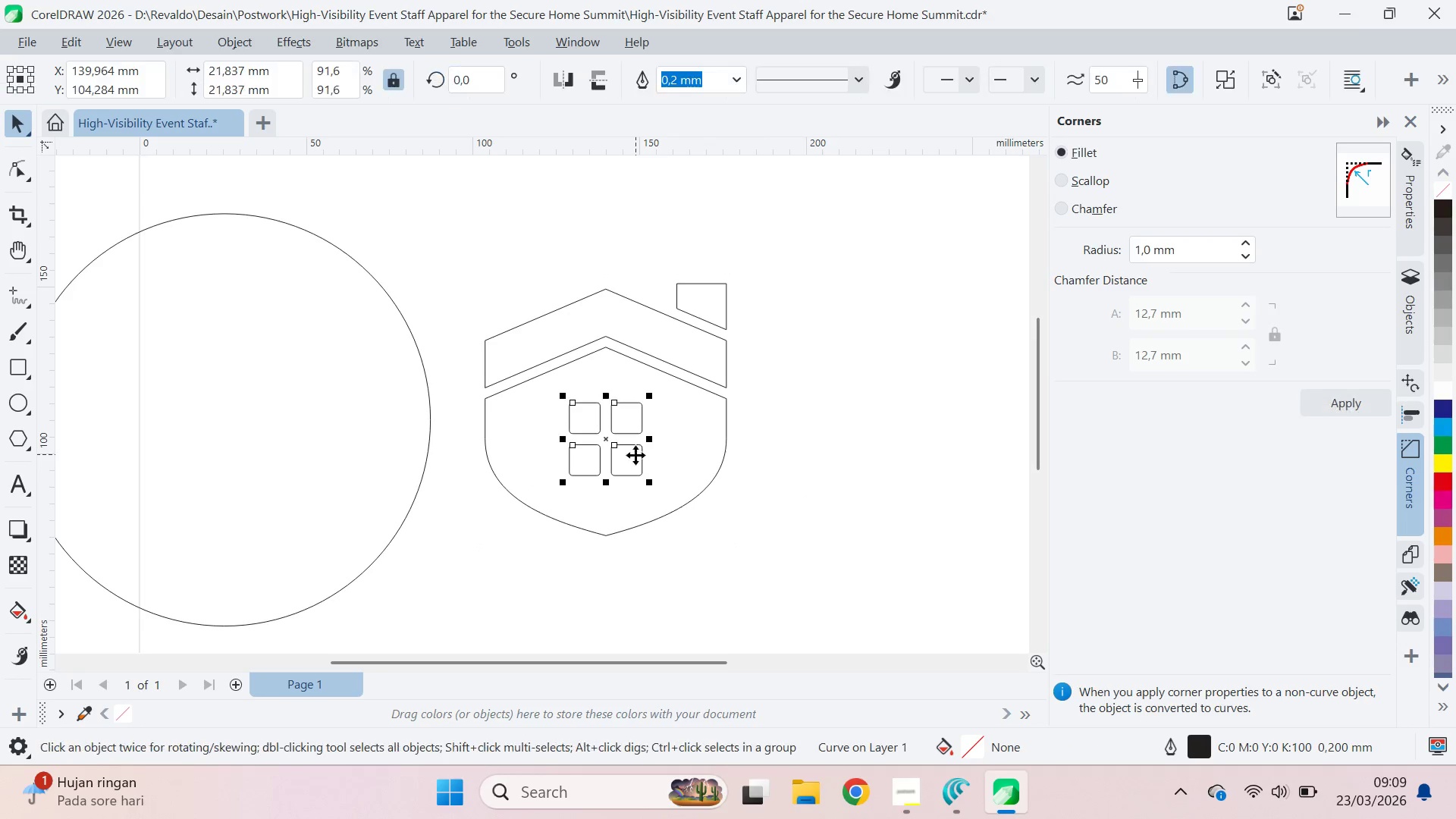 
key(Shift+ShiftLeft)
 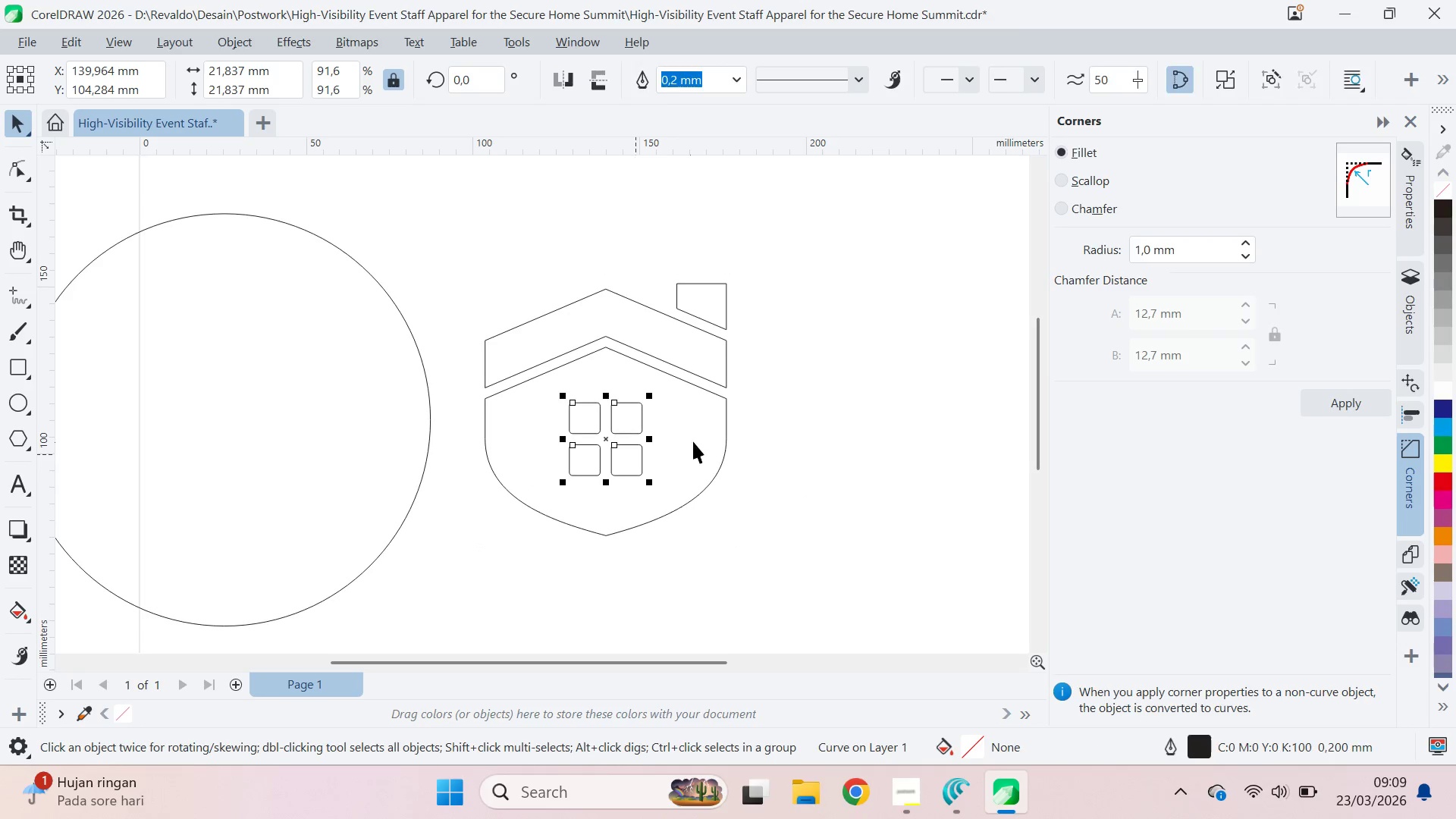 
double_click([694, 440])
 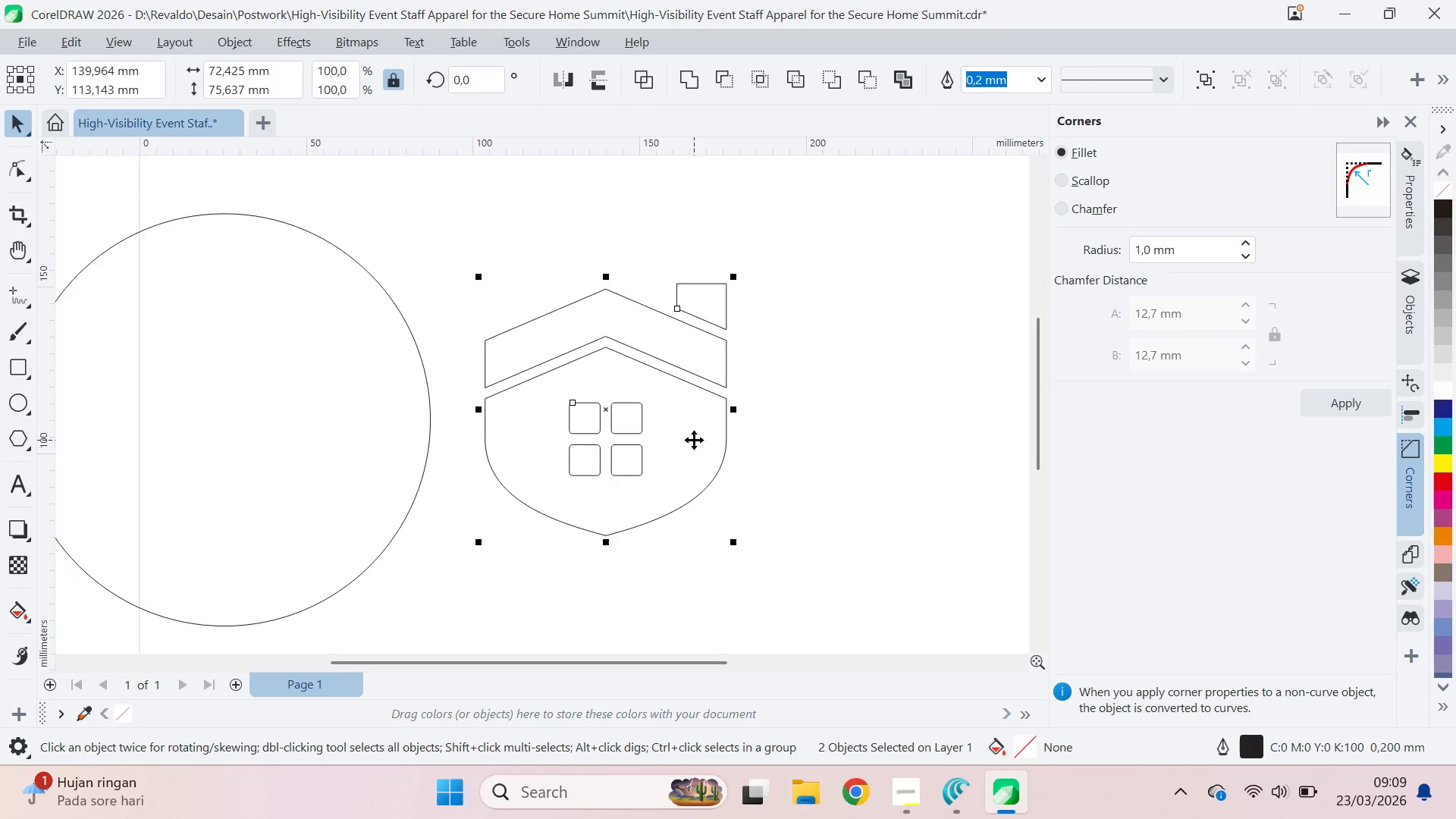 
type(ce)
 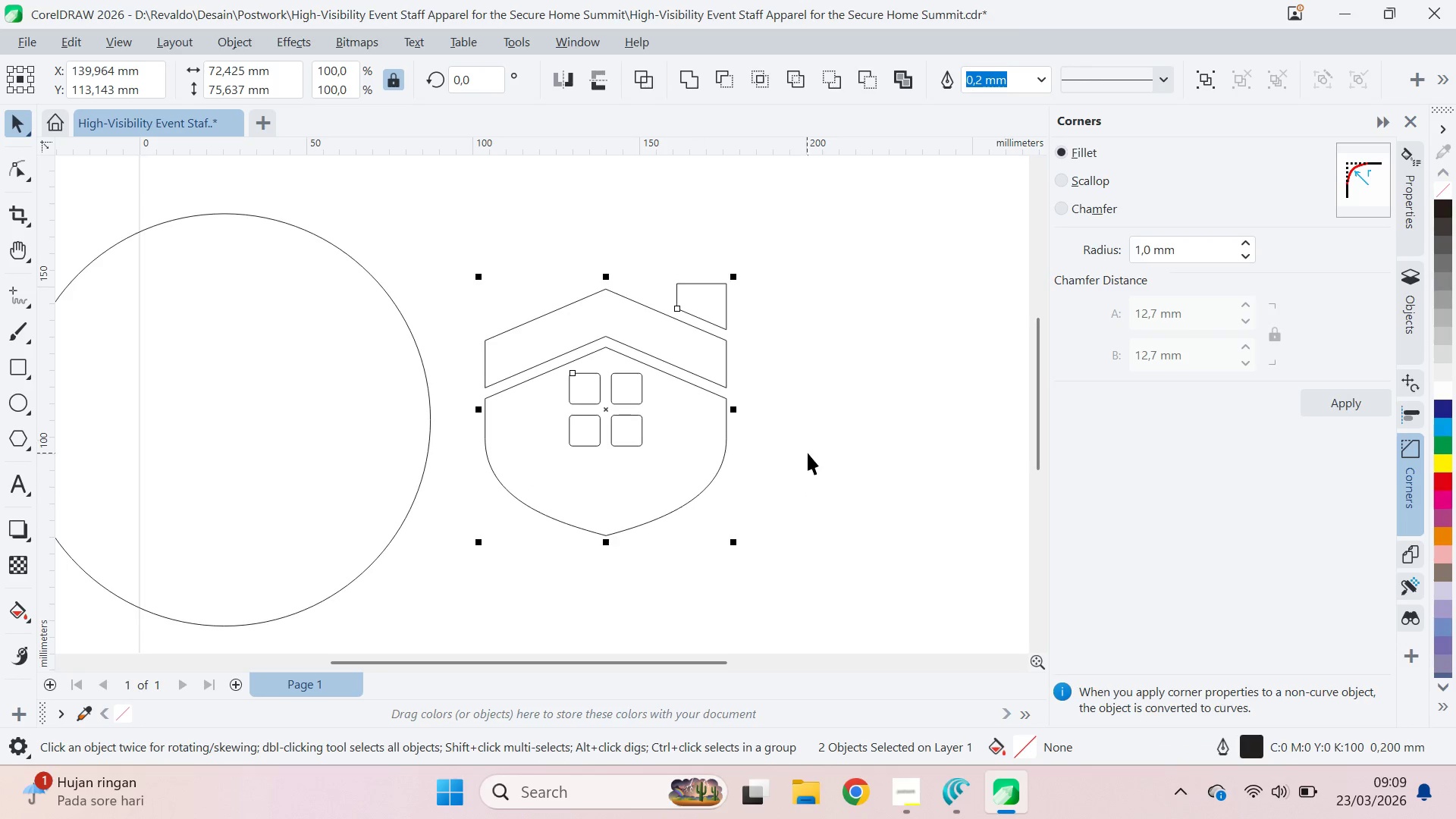 
left_click([808, 453])
 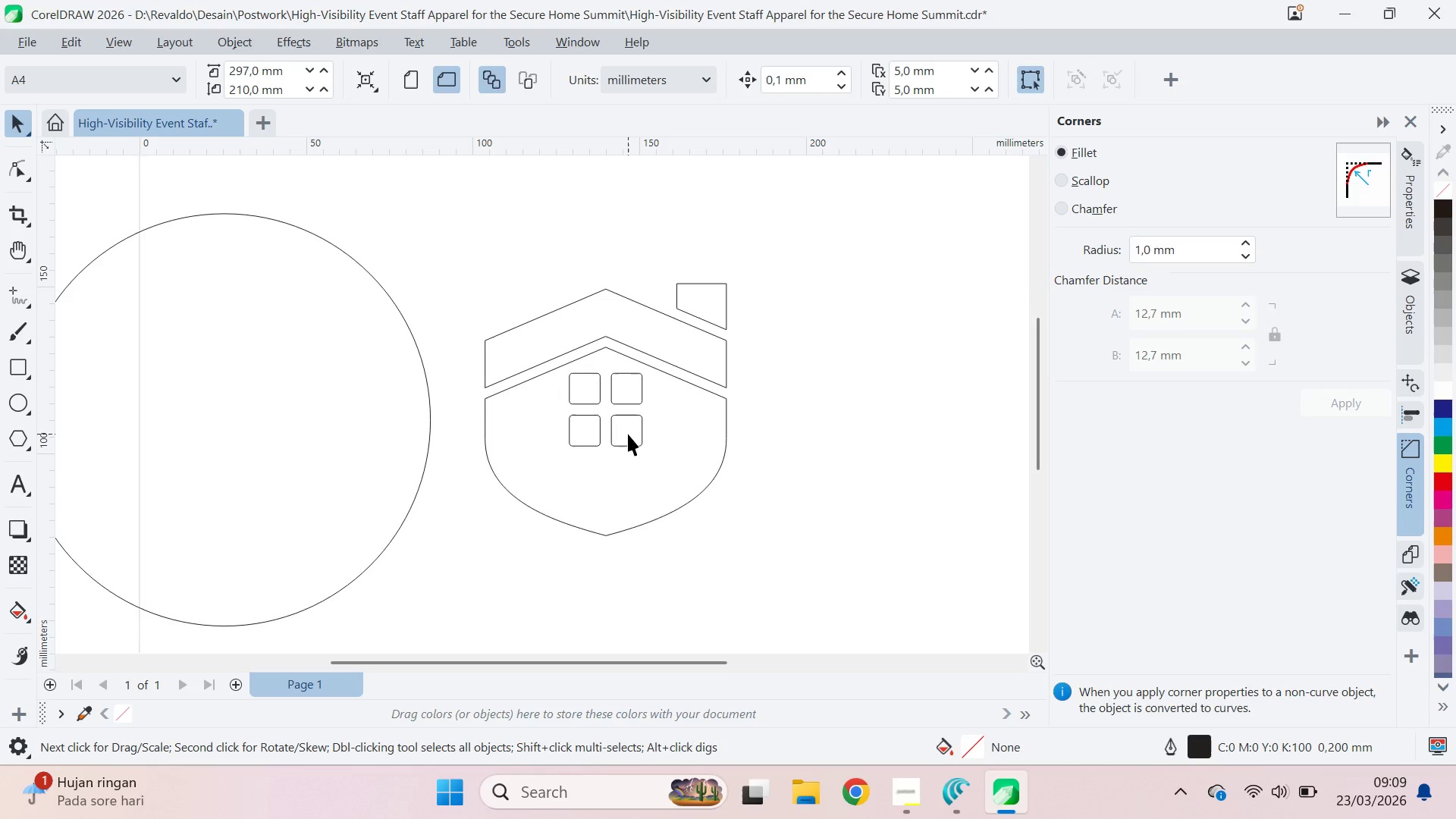 
key(Control+Z)
 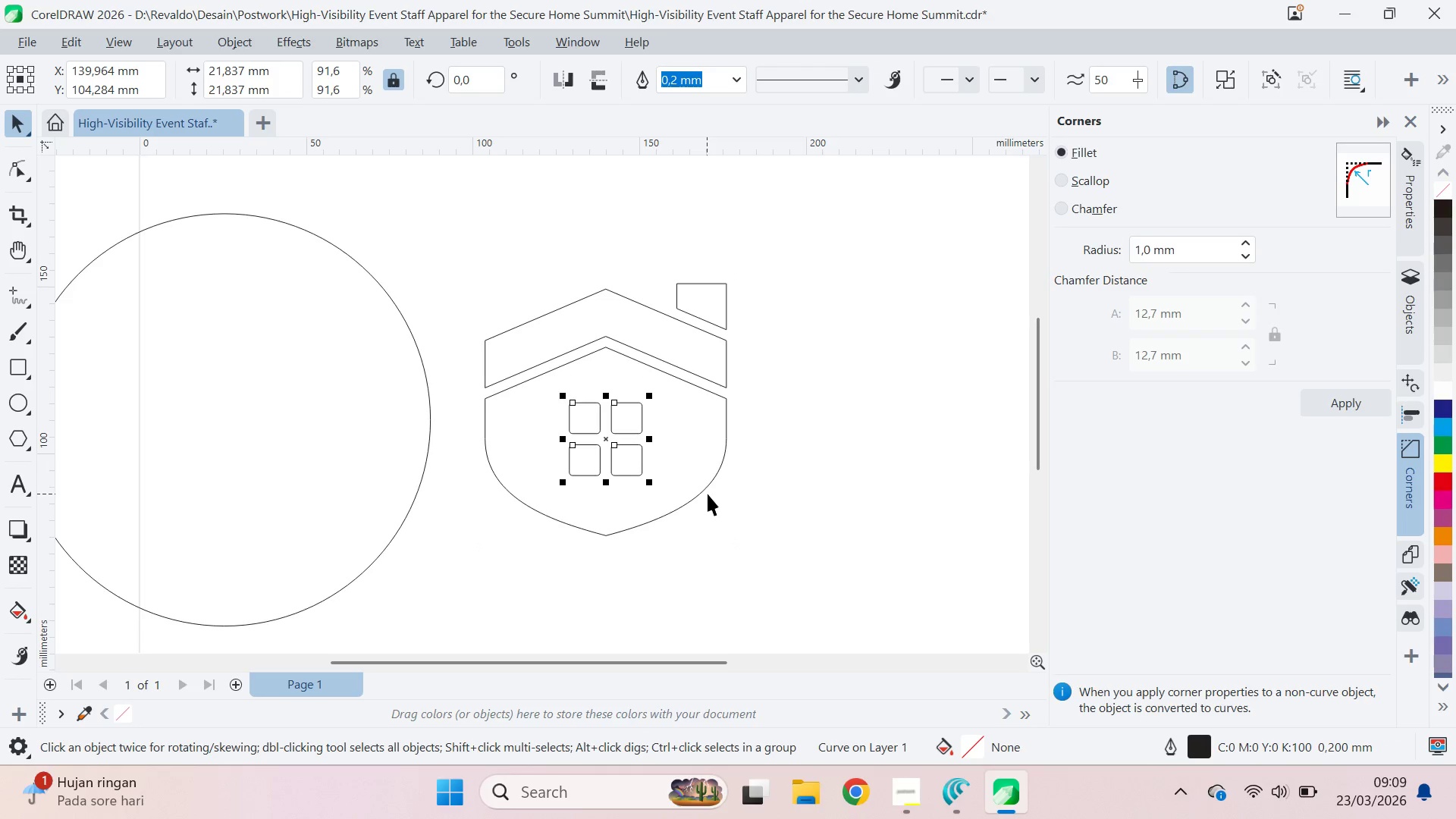 
left_click([708, 494])
 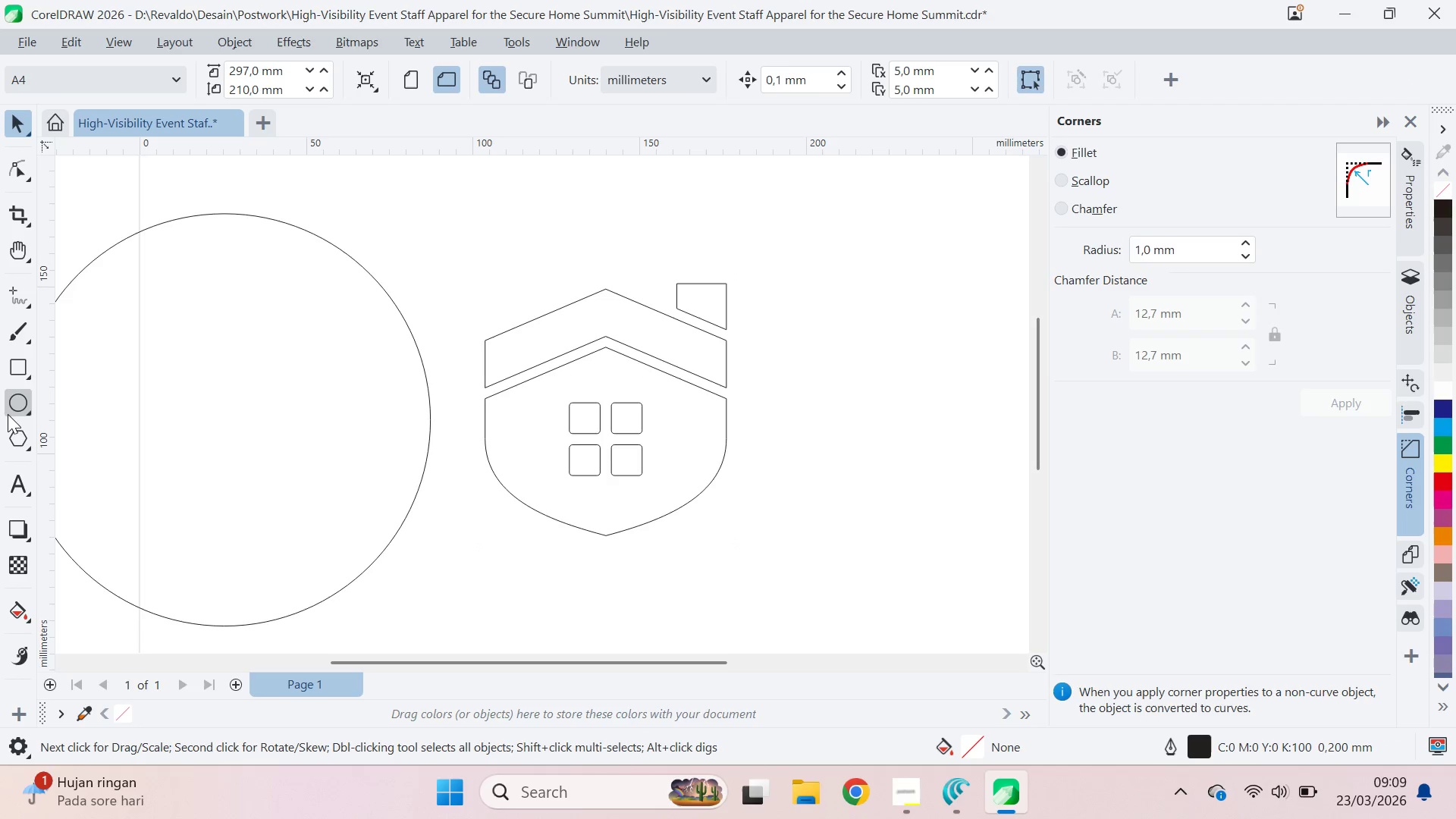 
left_click_drag(start_coordinate=[47, 402], to_coordinate=[608, 347])
 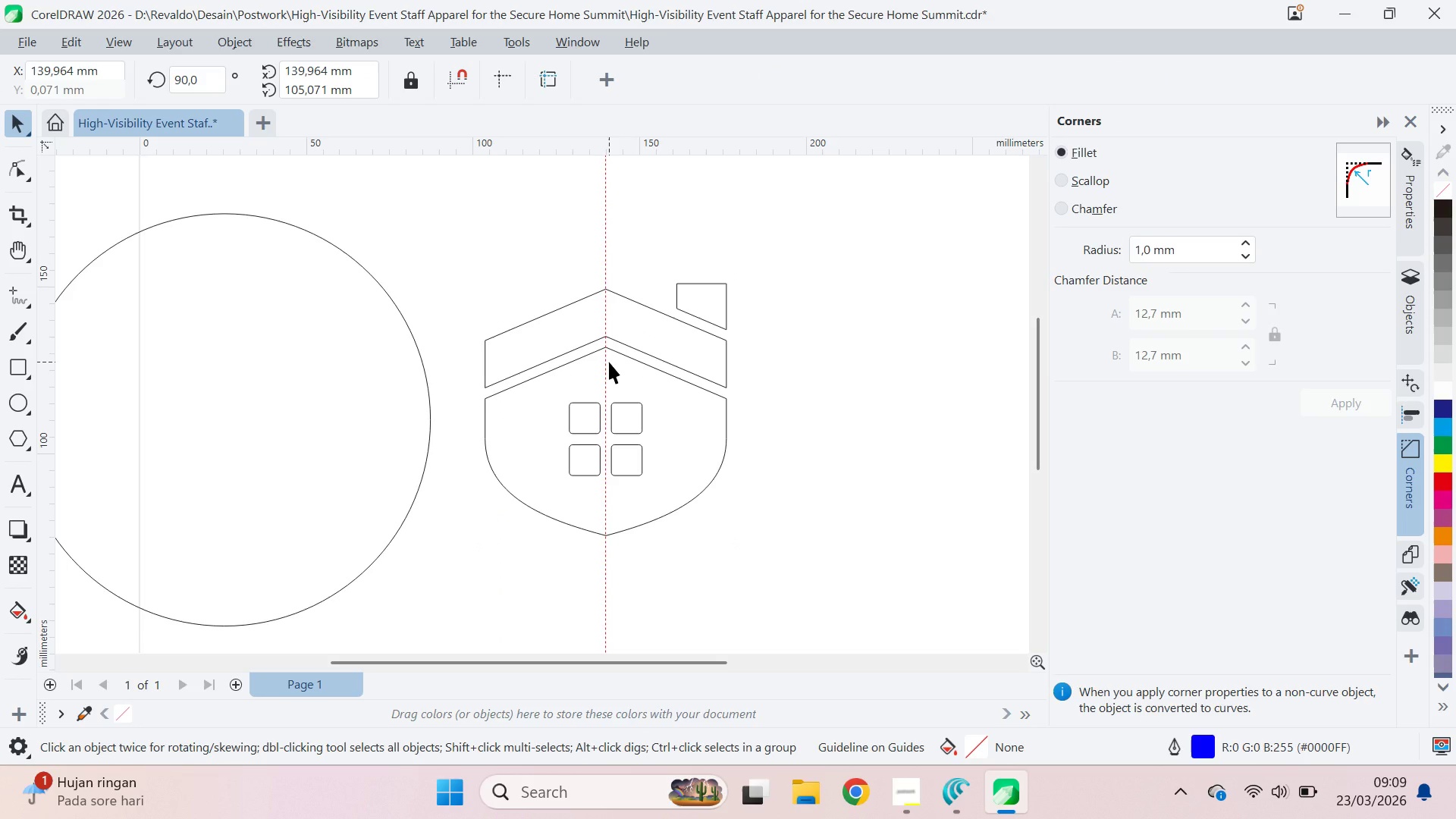 
key(Control+Z)
 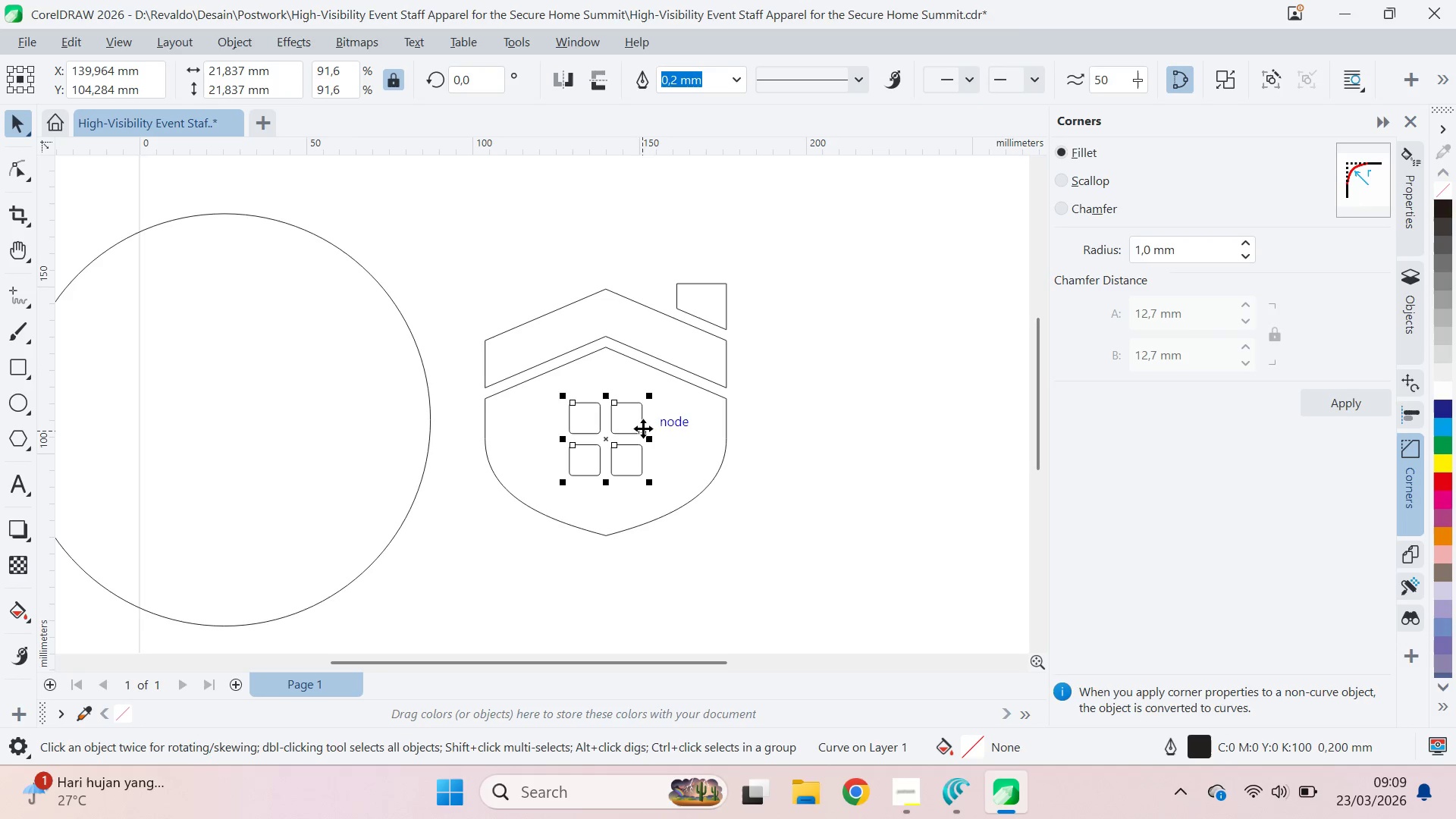 
hold_key(key=ShiftLeft, duration=0.36)
 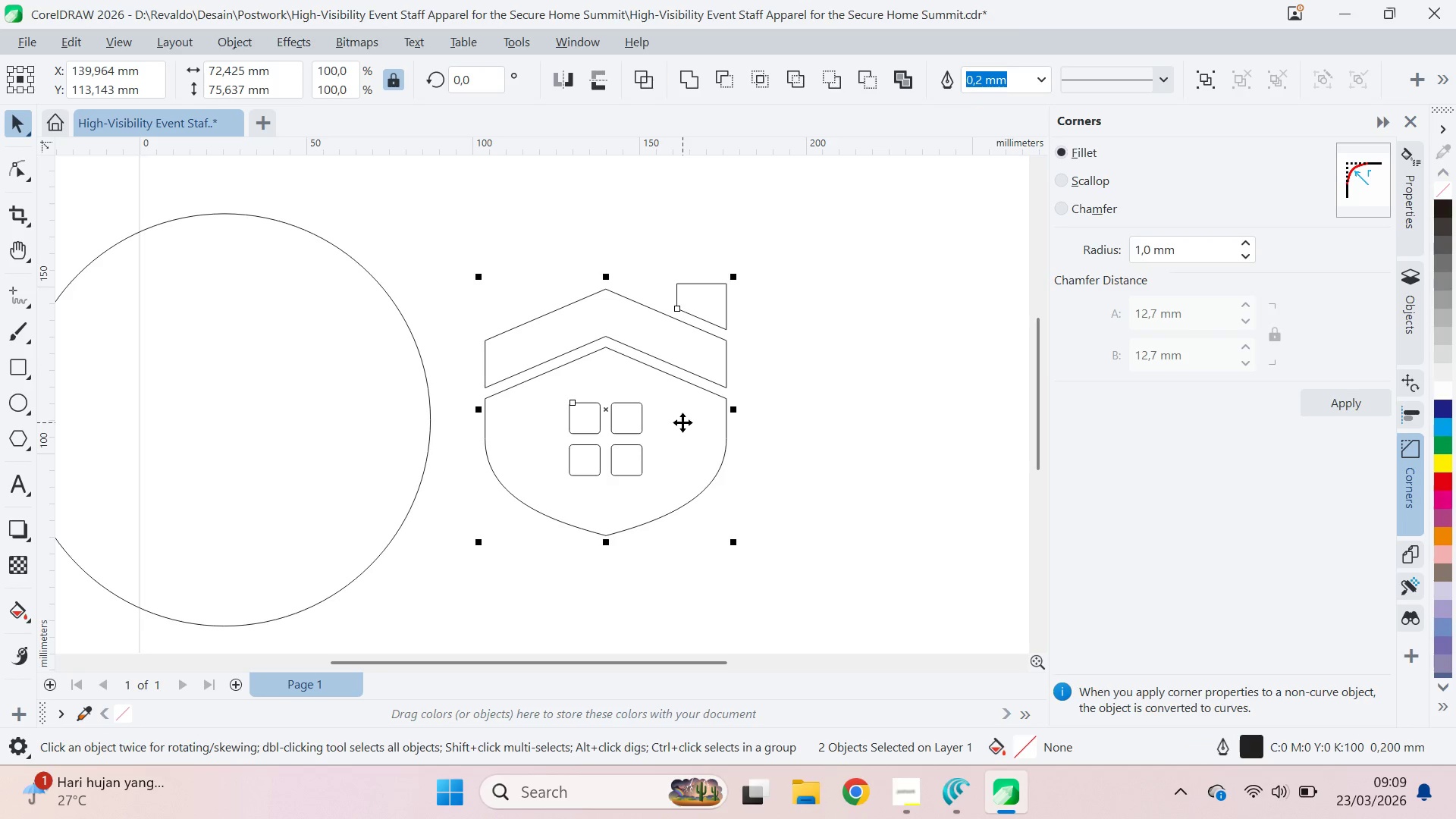 
key(Control+G)
 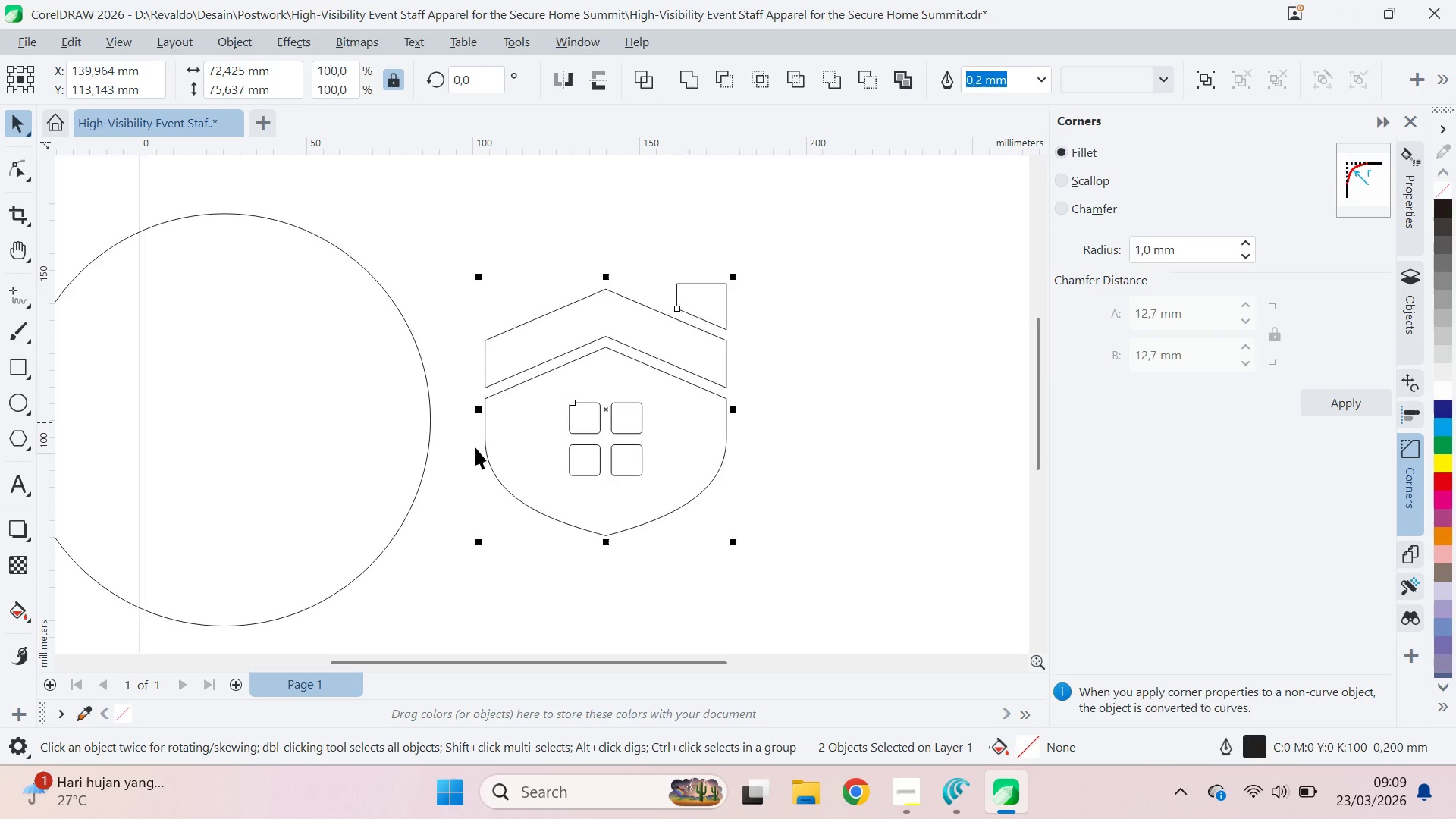 
key(Shift+ShiftLeft)
 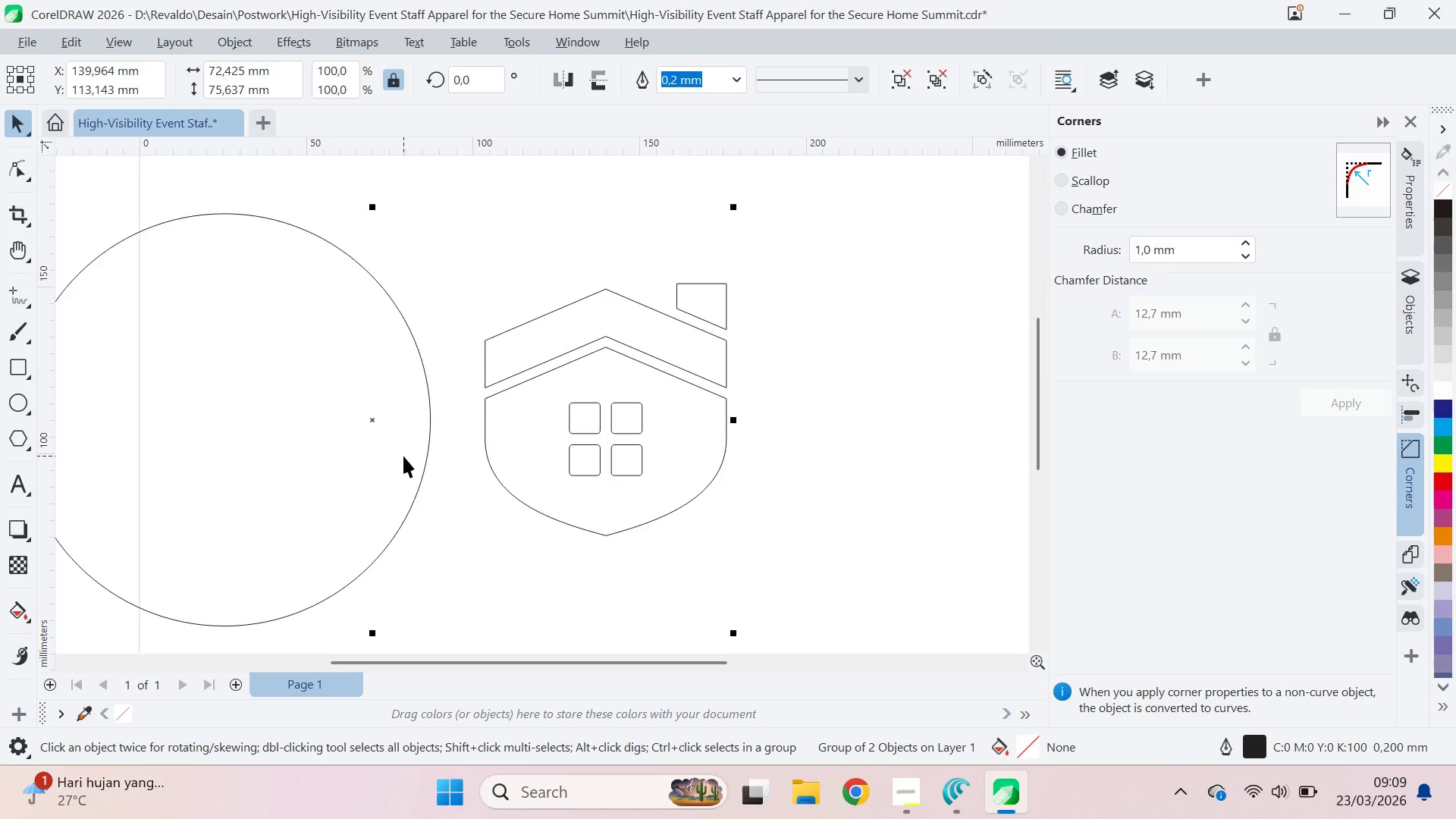 
left_click([403, 456])
 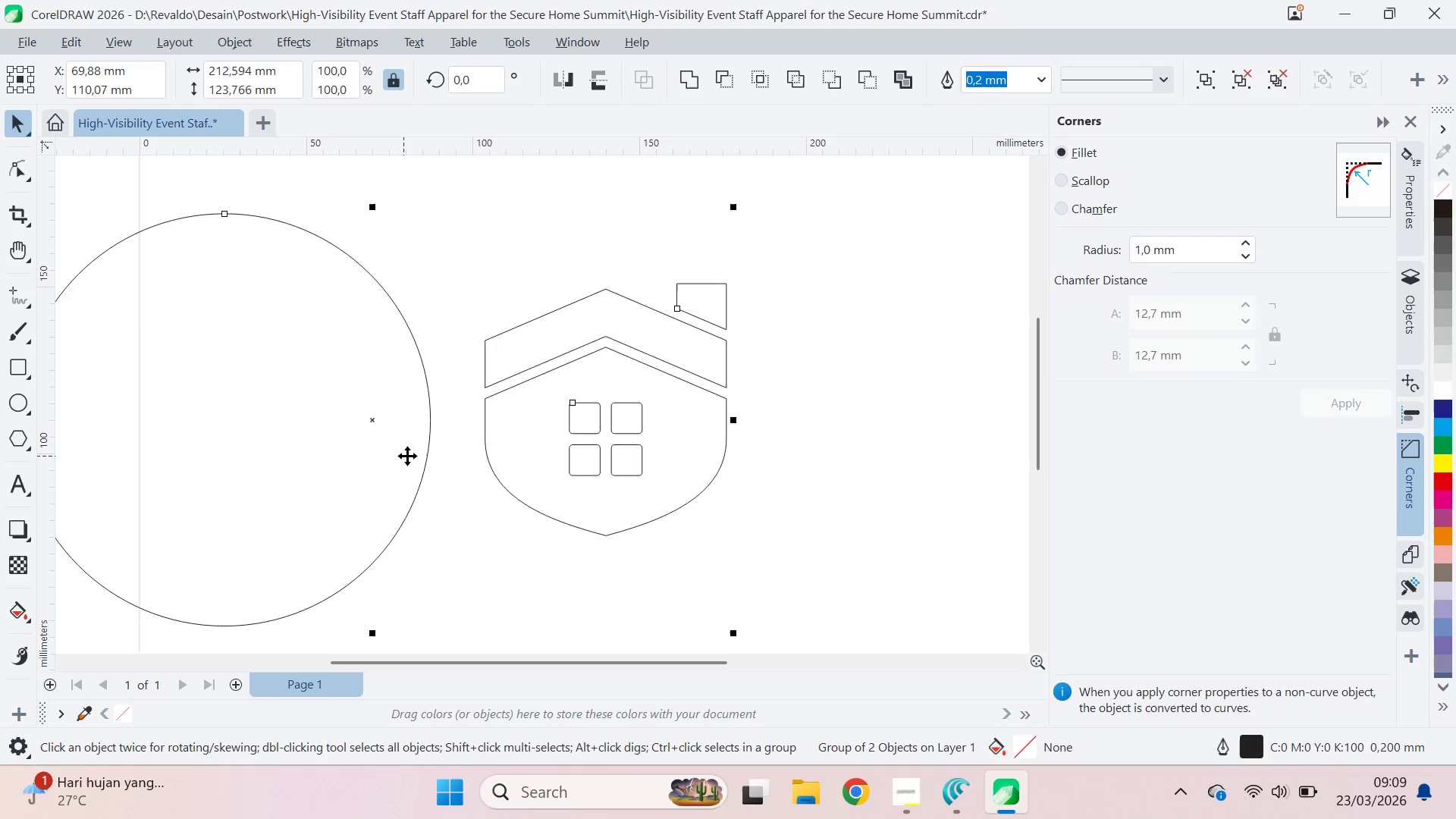 
type(ce)
 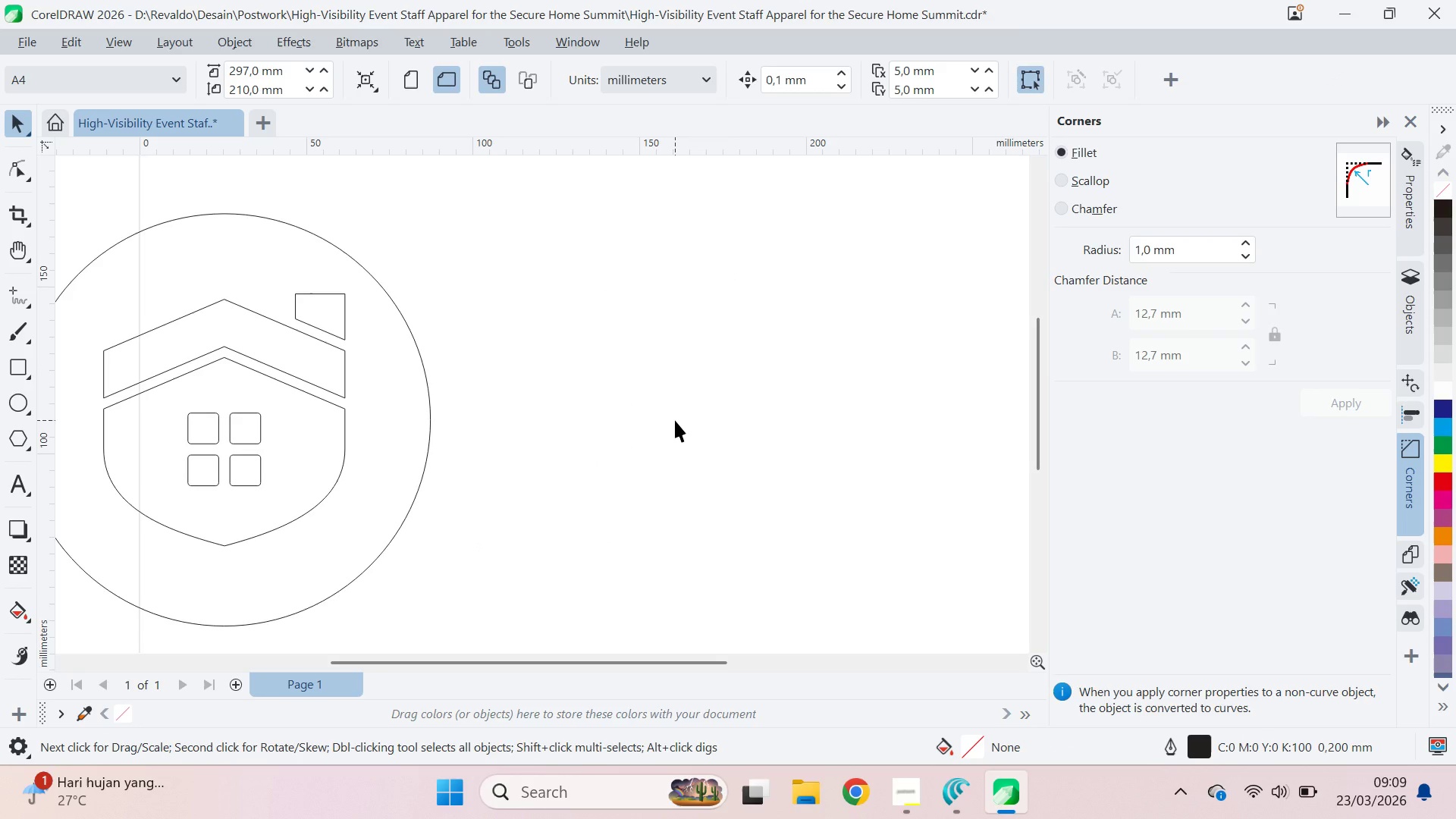 
key(Control+Z)
 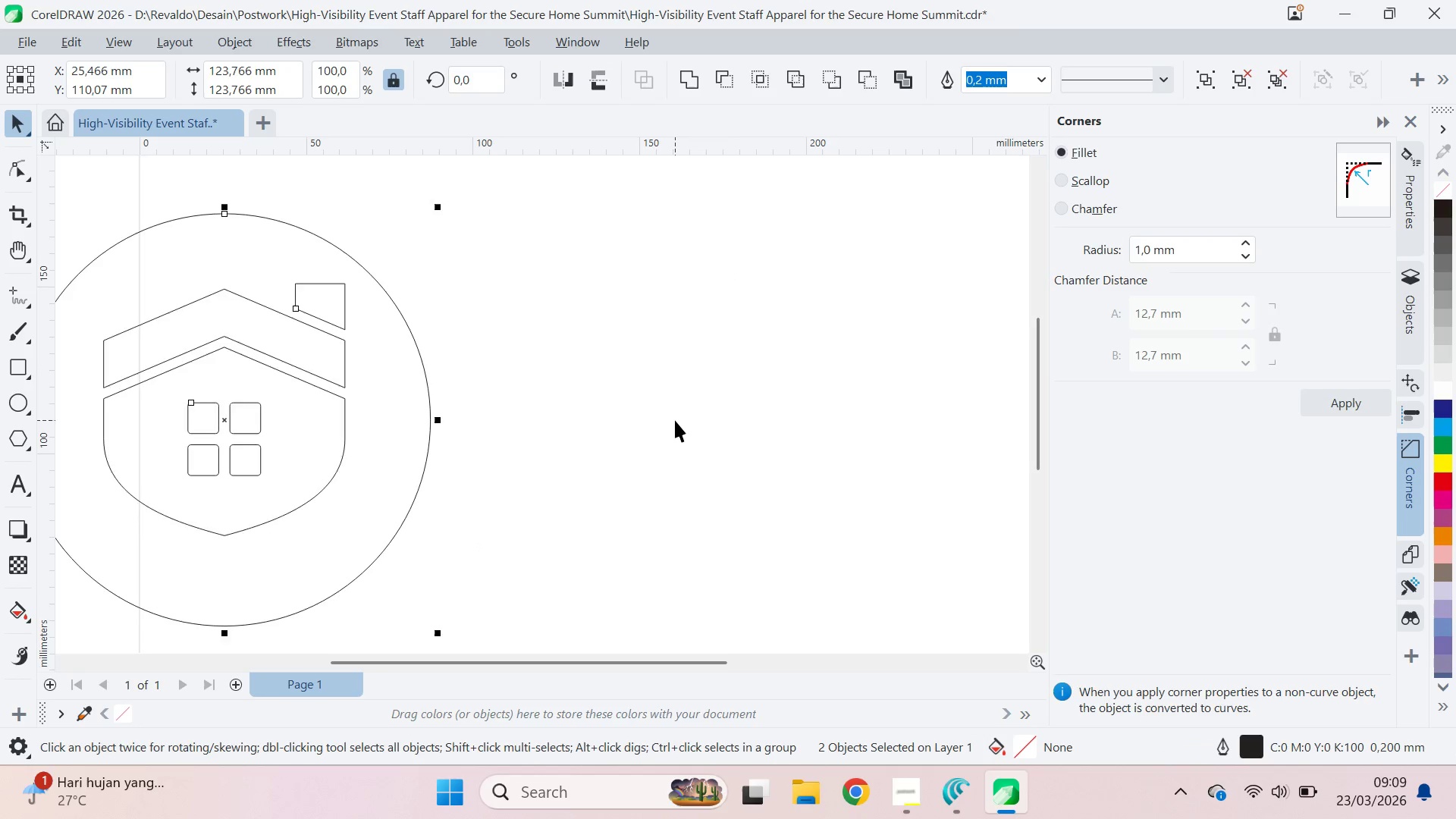 
key(Control+Z)
 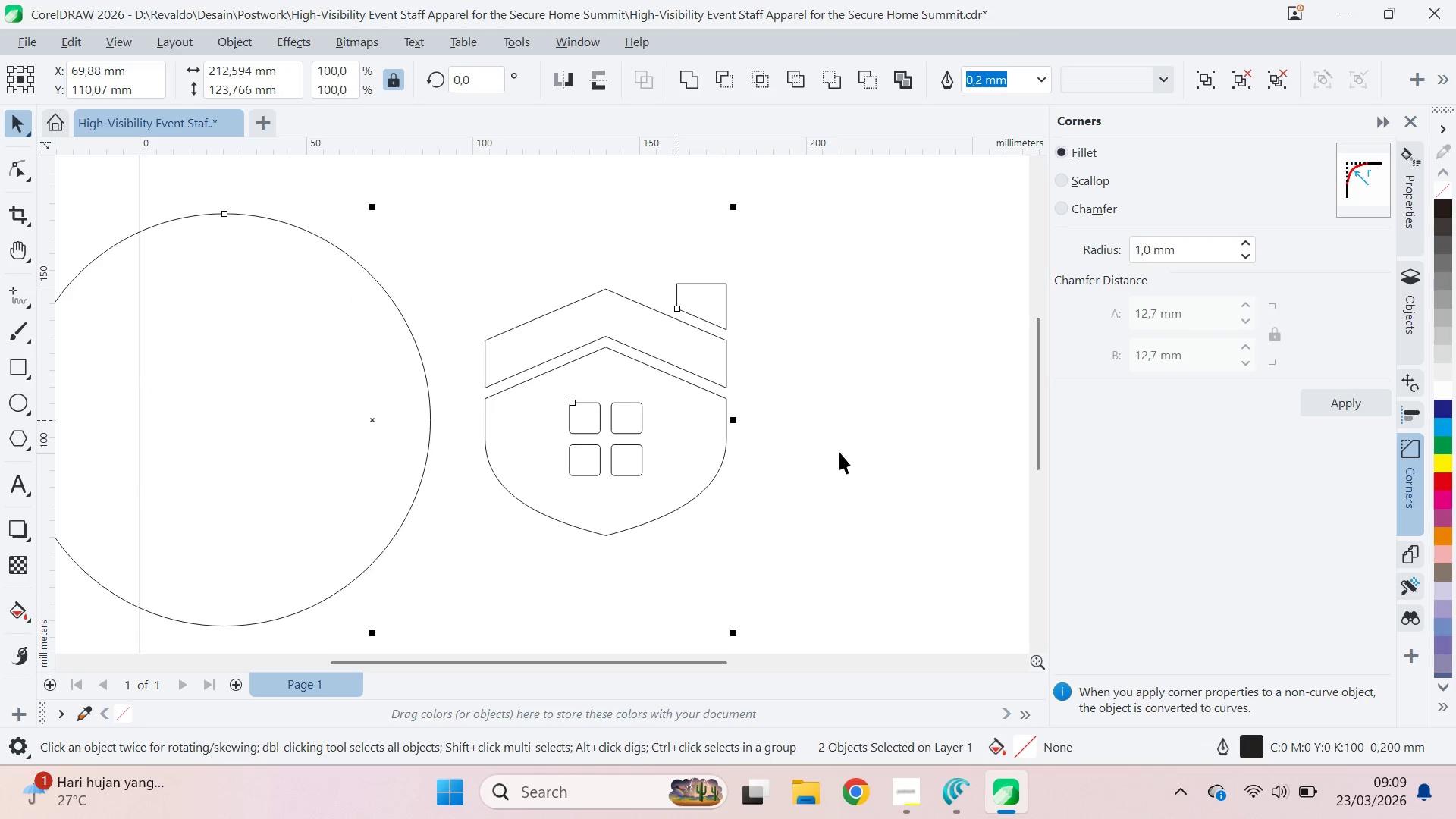 
left_click([840, 452])
 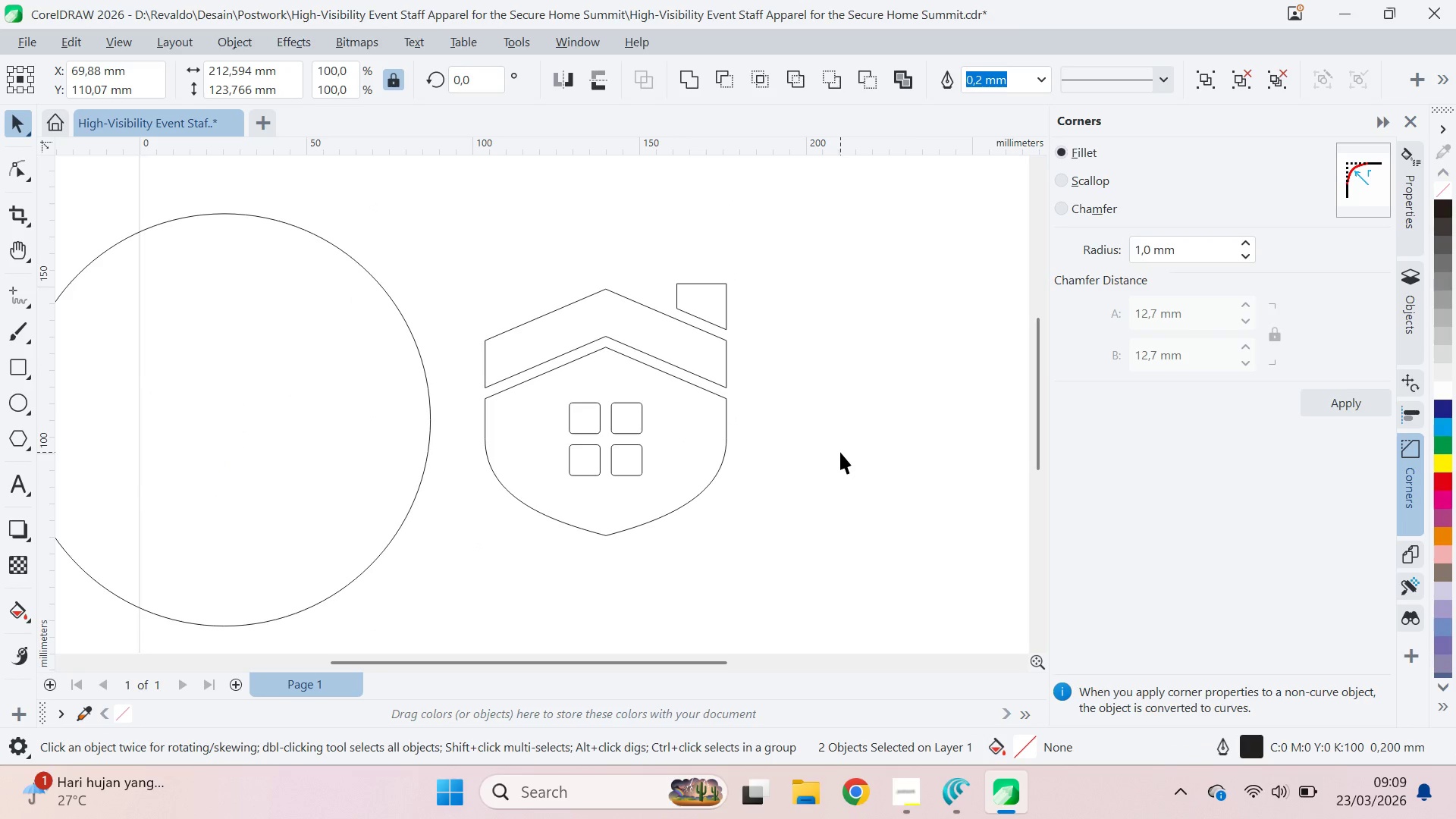 
key(Control+ControlLeft)
 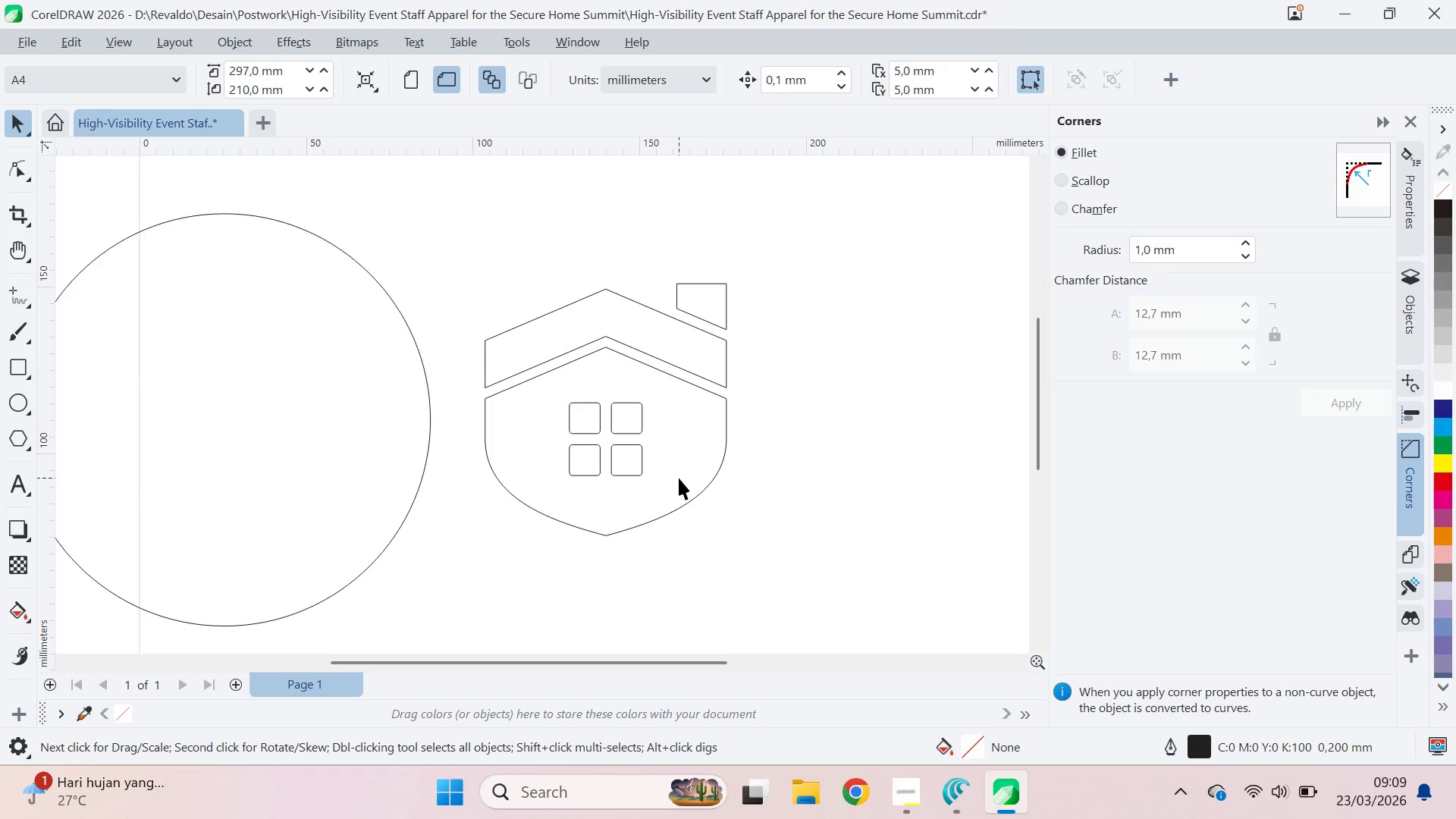 
left_click([630, 468])
 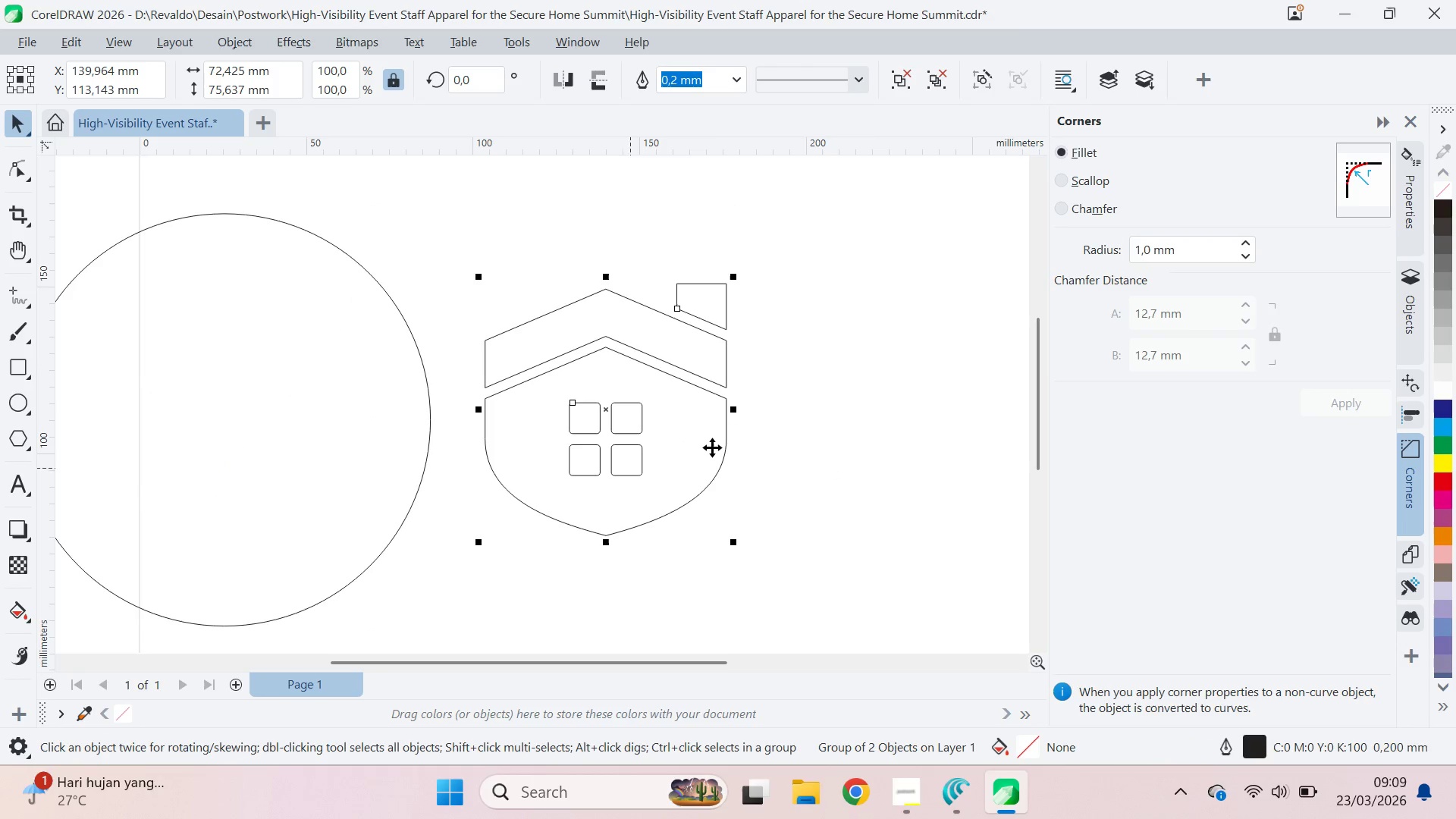 
key(Shift+ShiftLeft)
 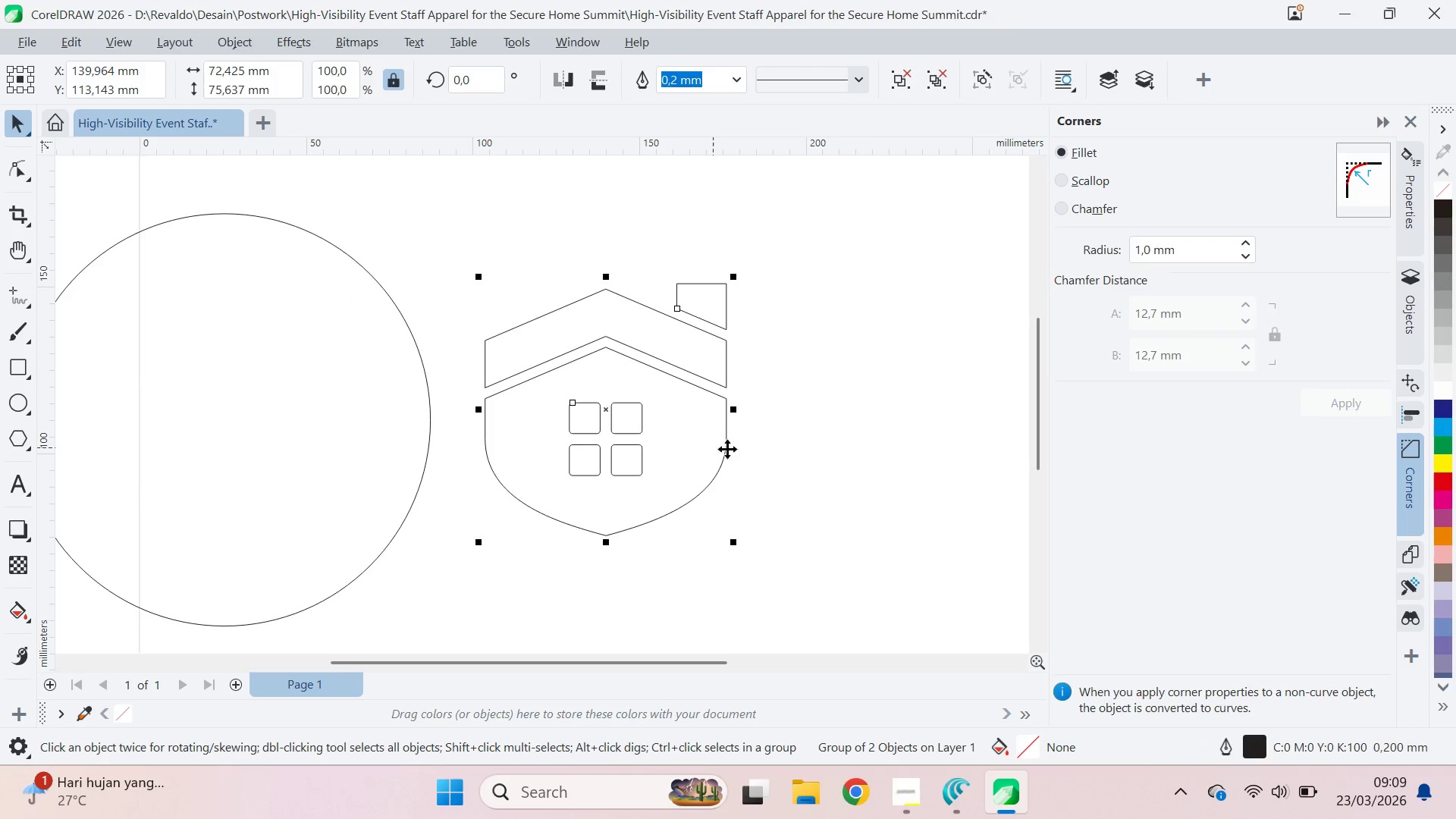 
key(Control+Z)
 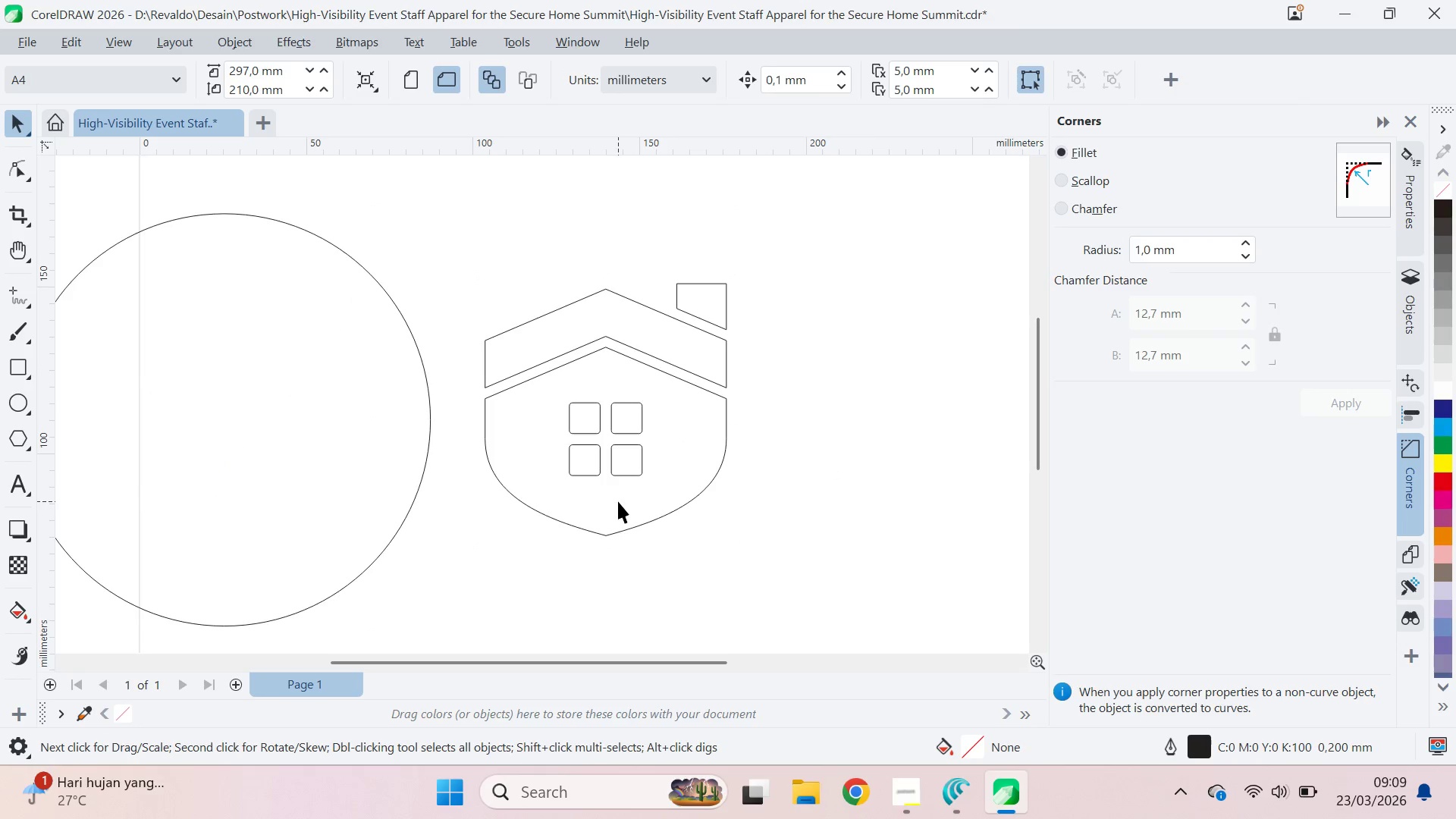 
left_click([629, 514])
 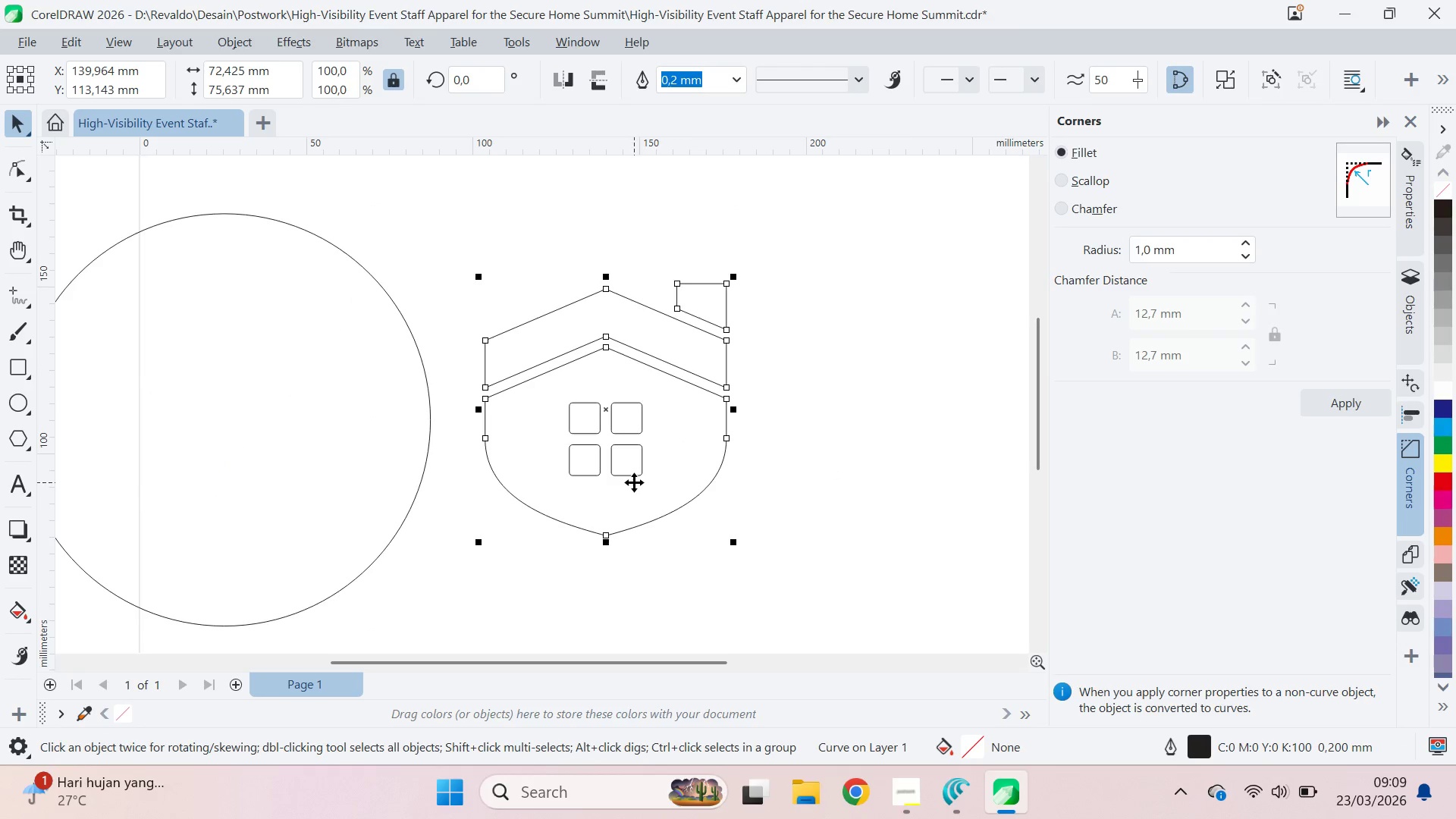 
left_click([638, 473])
 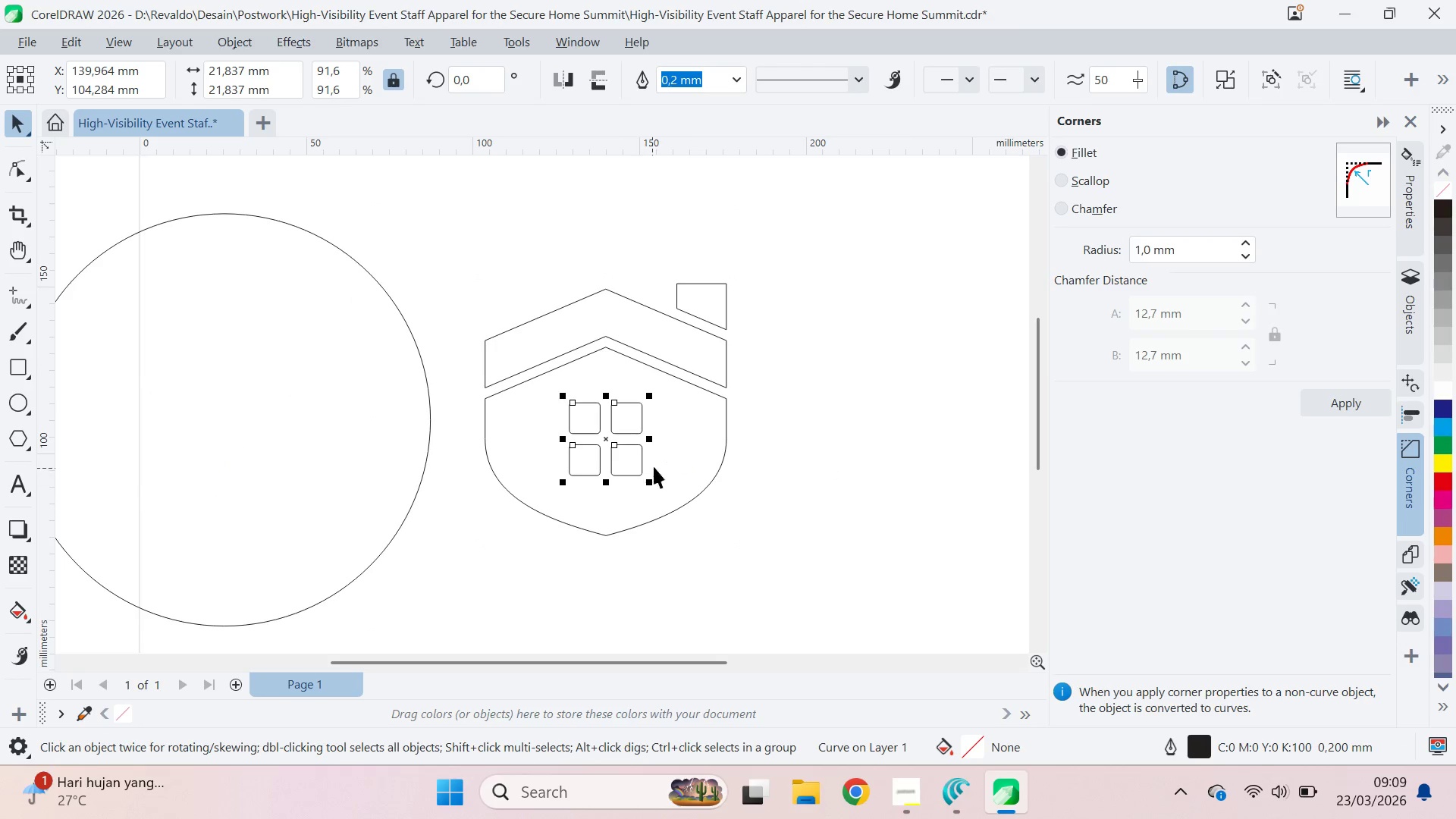 
key(Shift+ShiftLeft)
 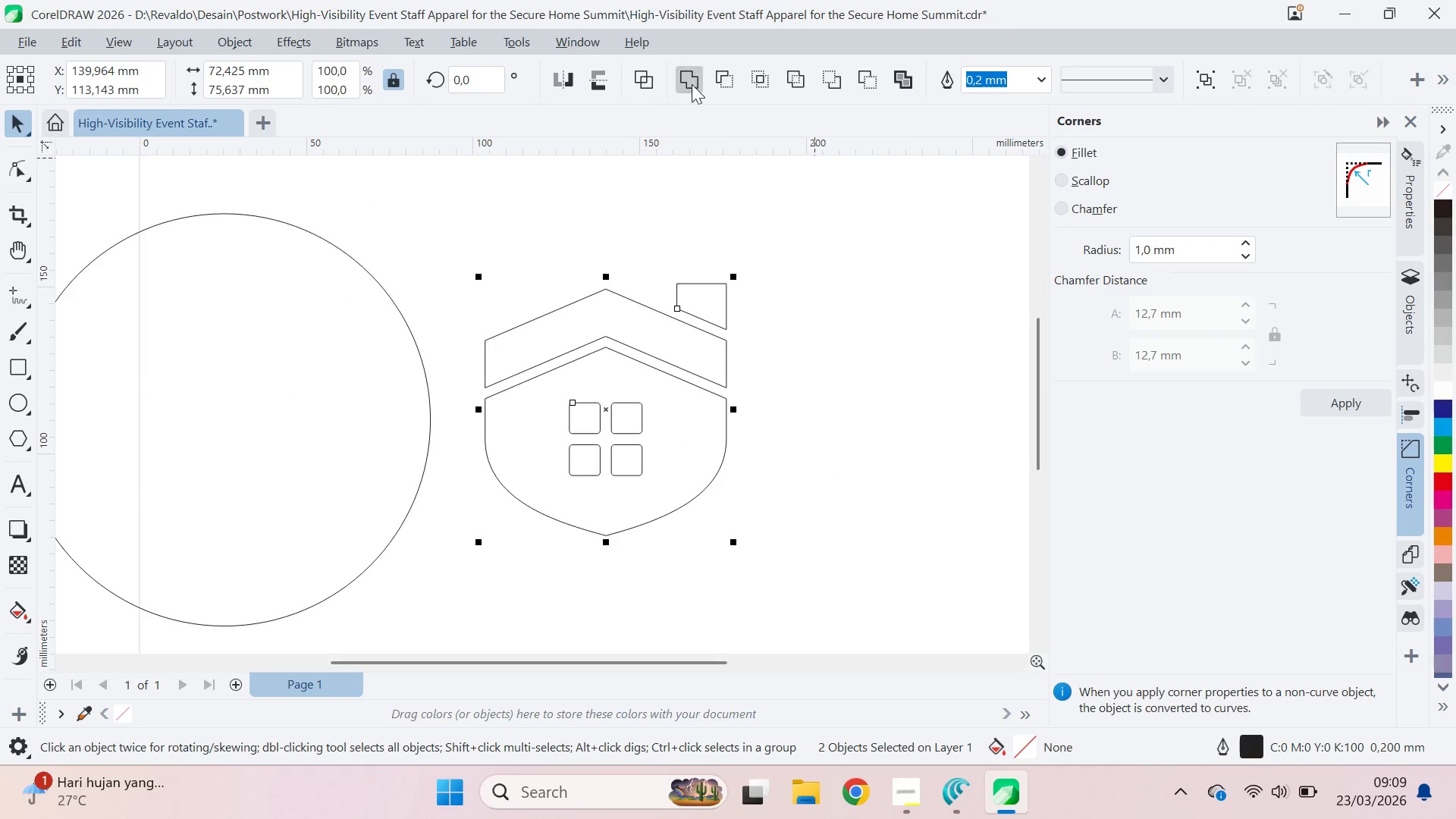 
left_click([739, 67])
 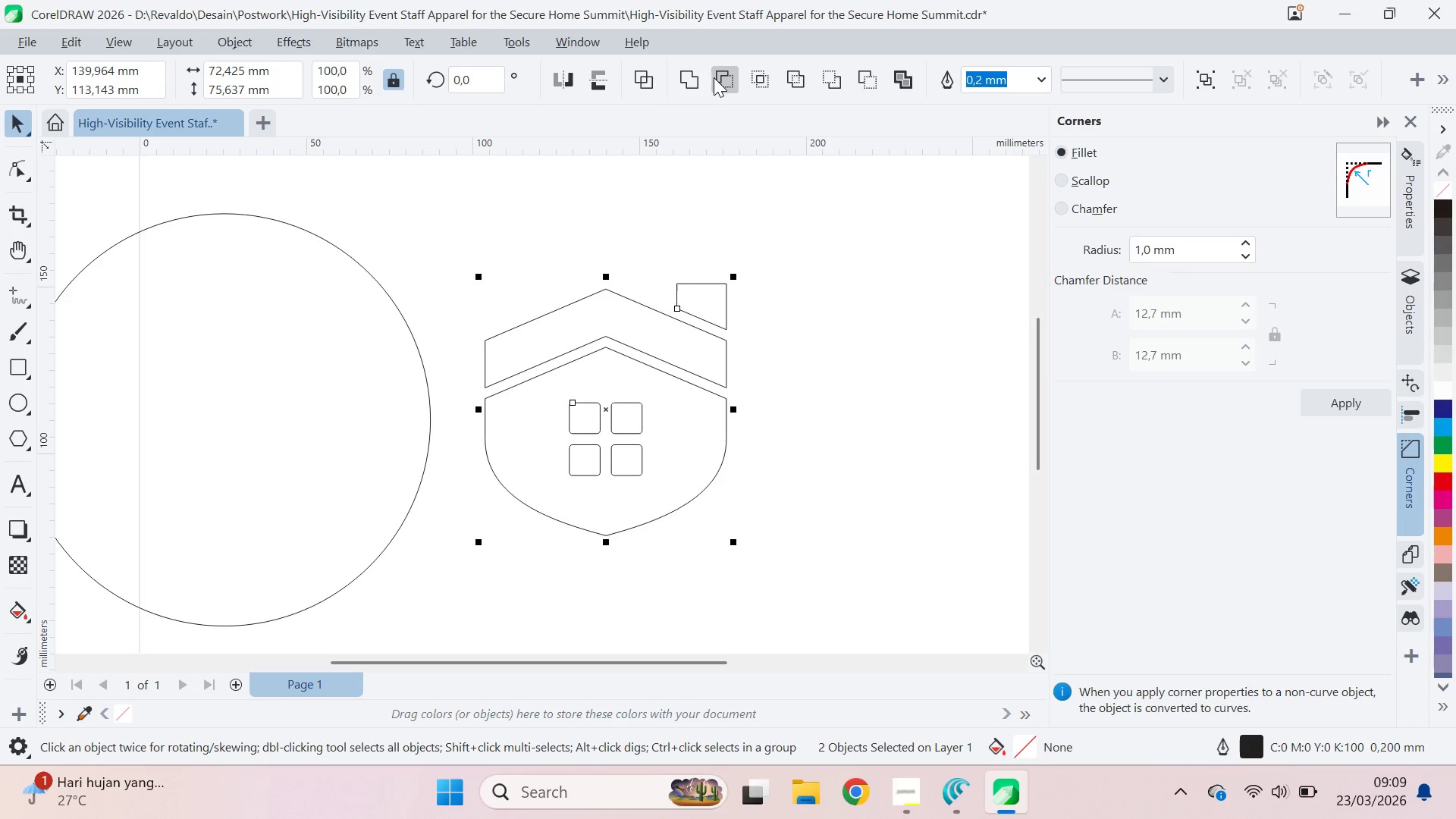 
left_click_drag(start_coordinate=[852, 368], to_coordinate=[847, 371])
 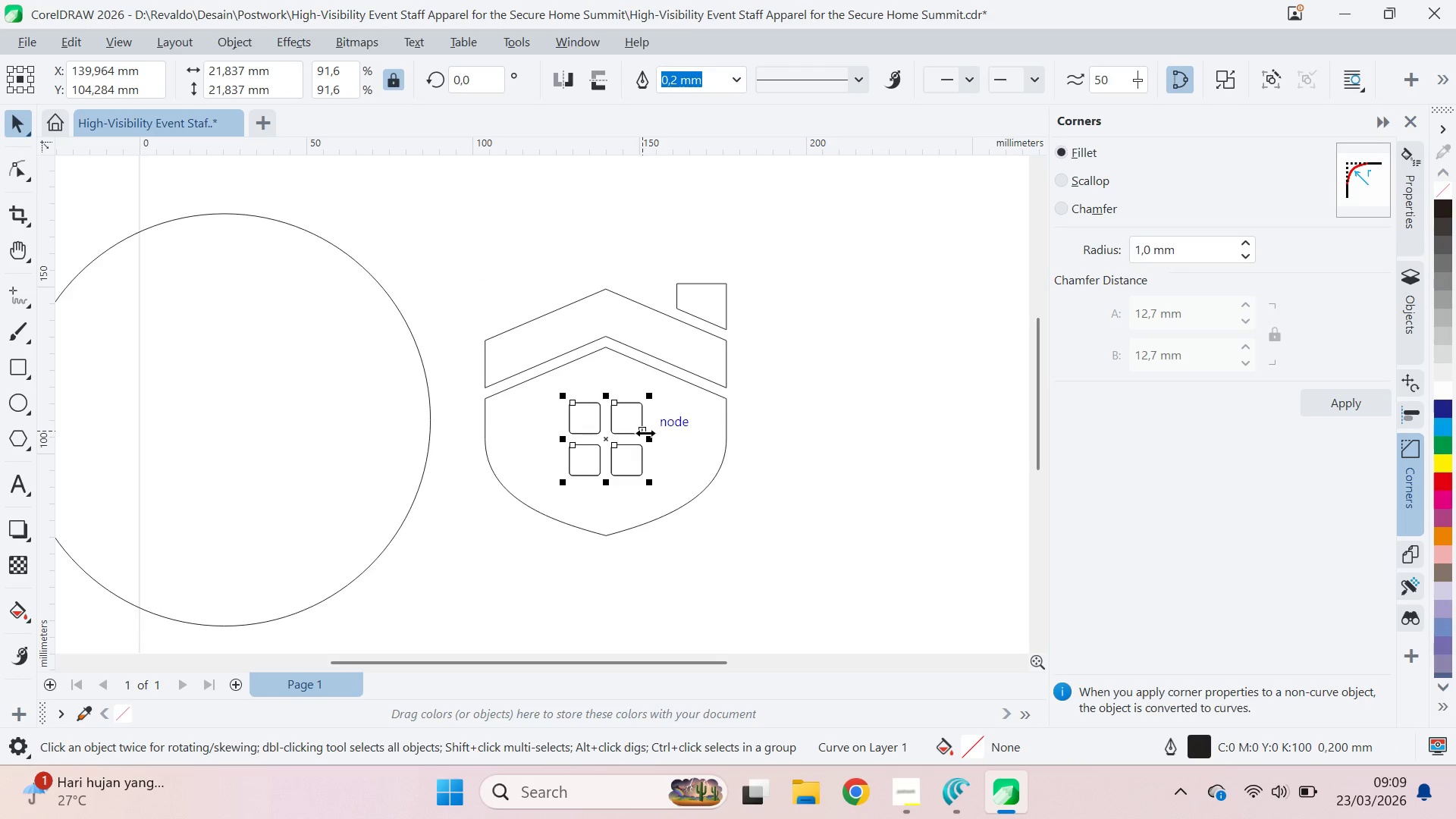 
key(Backspace)
 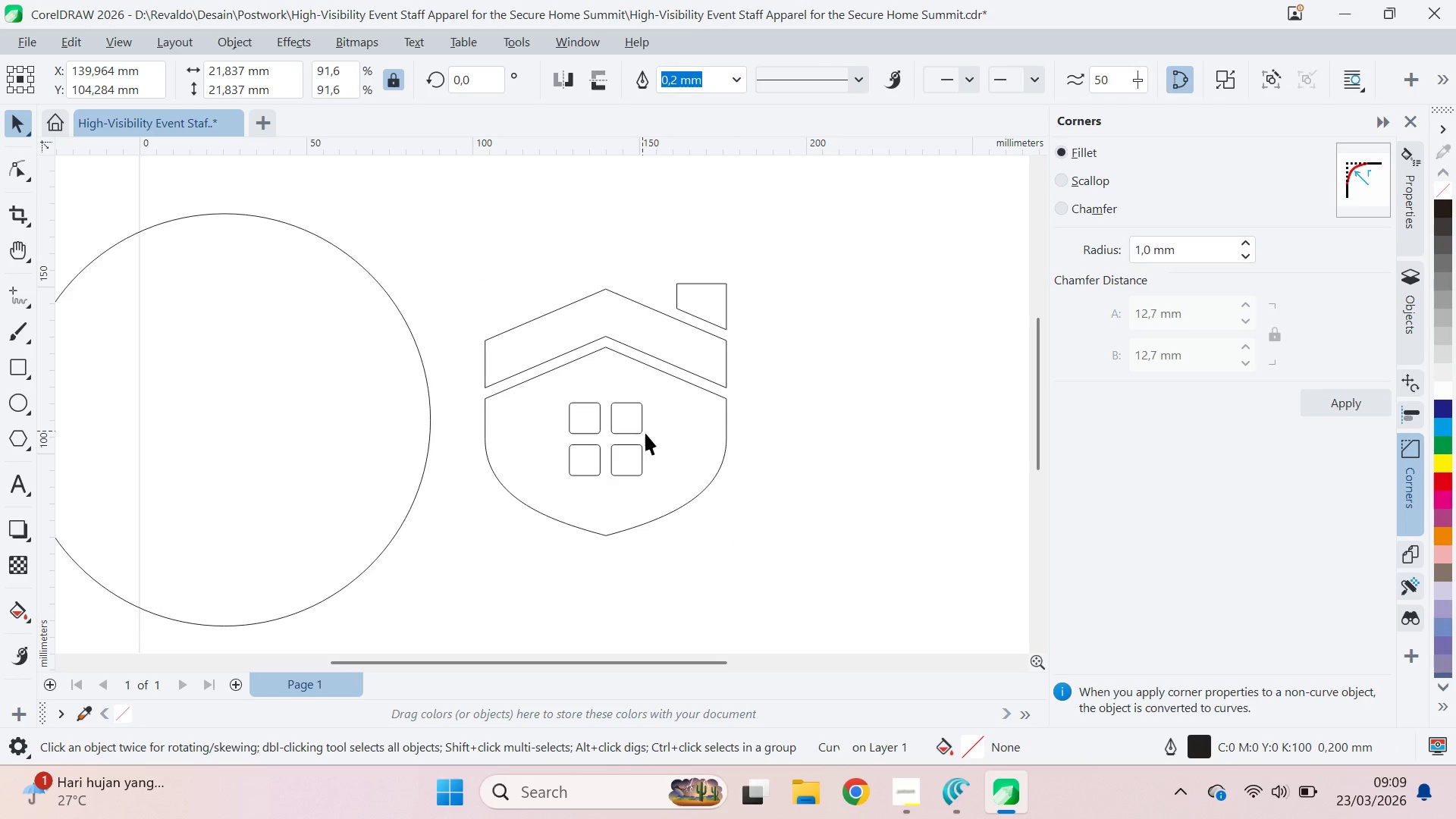 
key(Delete)
 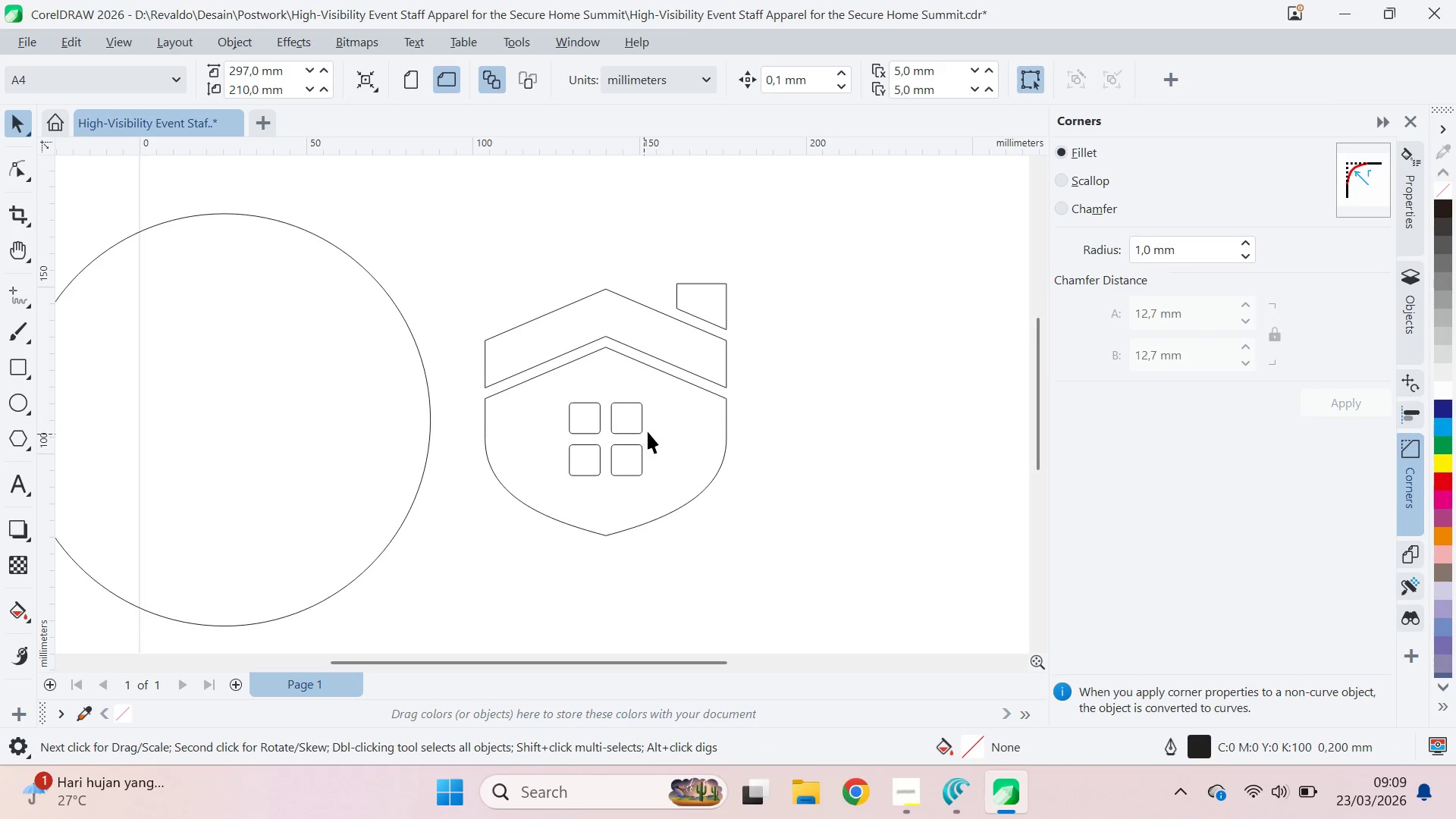 
left_click([555, 451])
 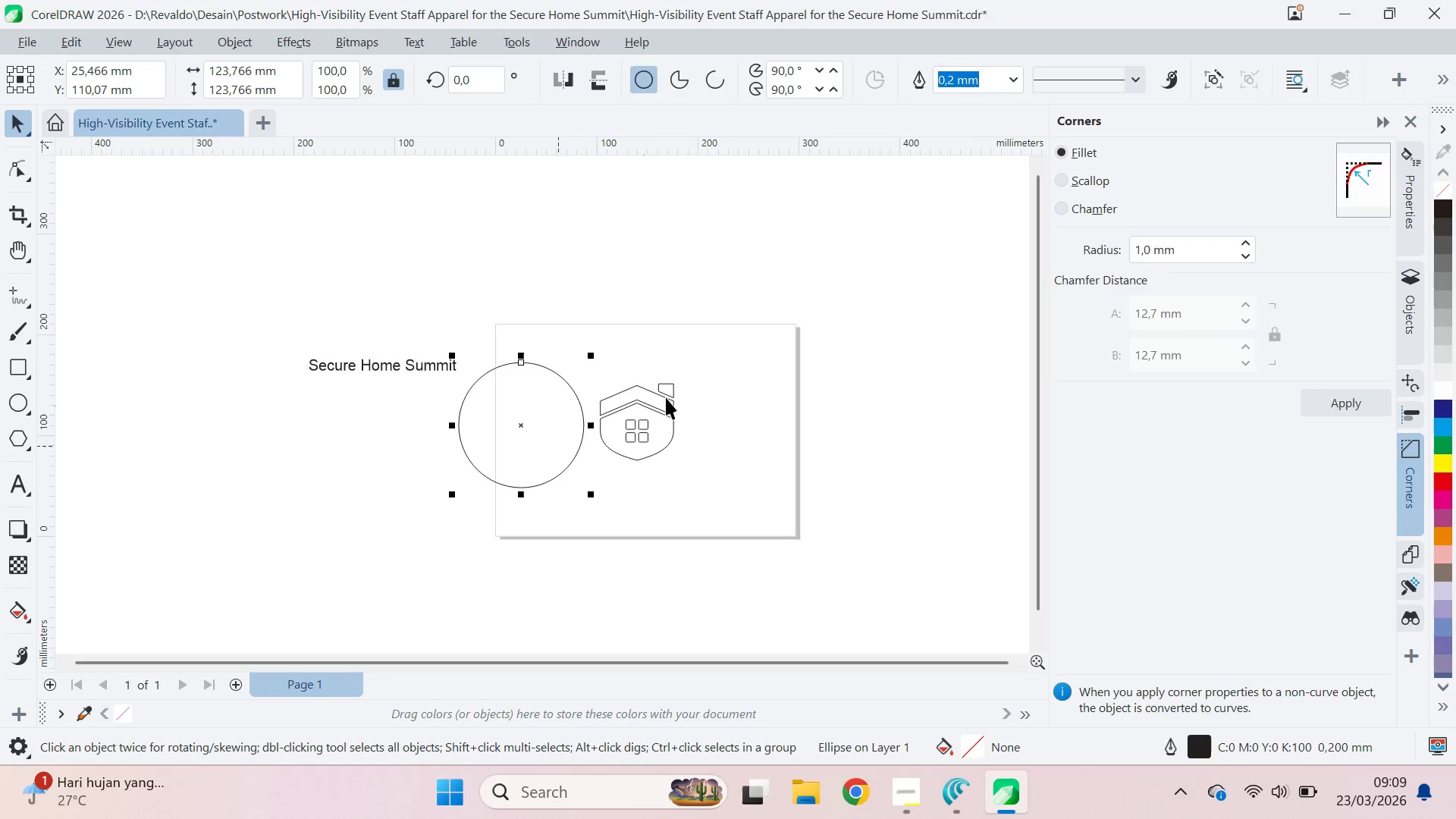 
scroll: coordinate [651, 428], scroll_direction: down, amount: 9.0
 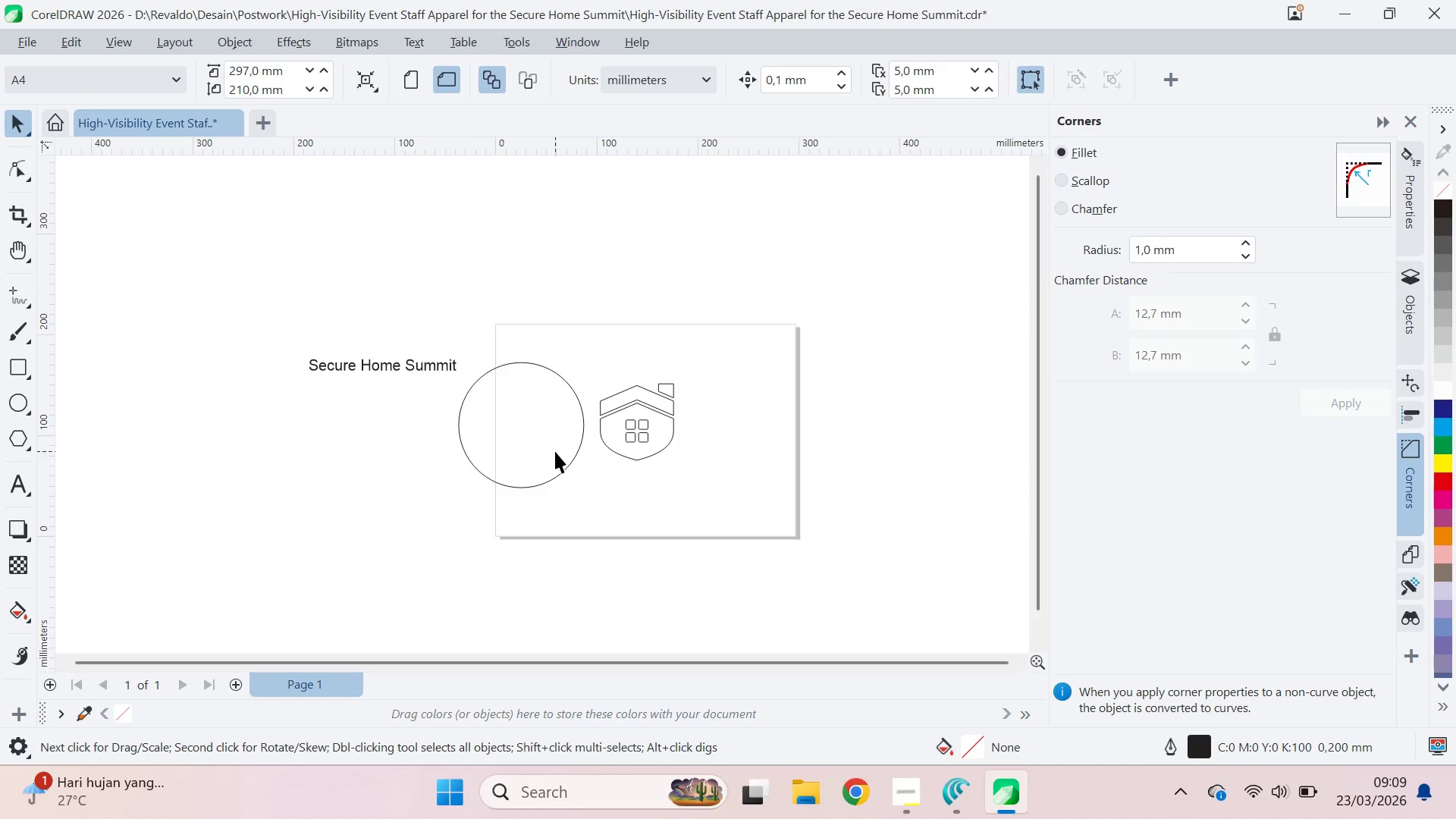 
hold_key(key=ShiftLeft, duration=0.52)
left_click([674, 414])
 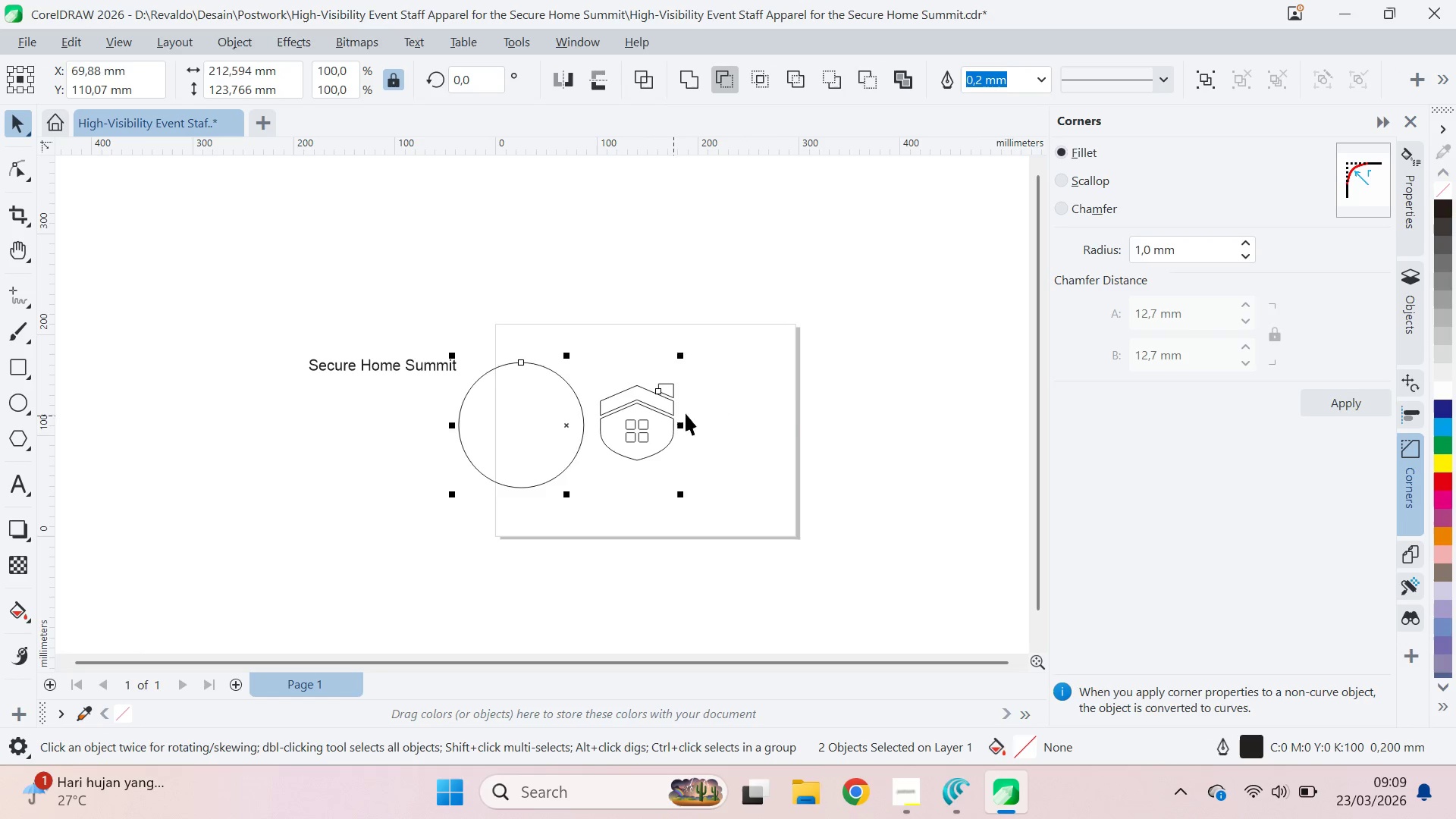 
type(ce)
 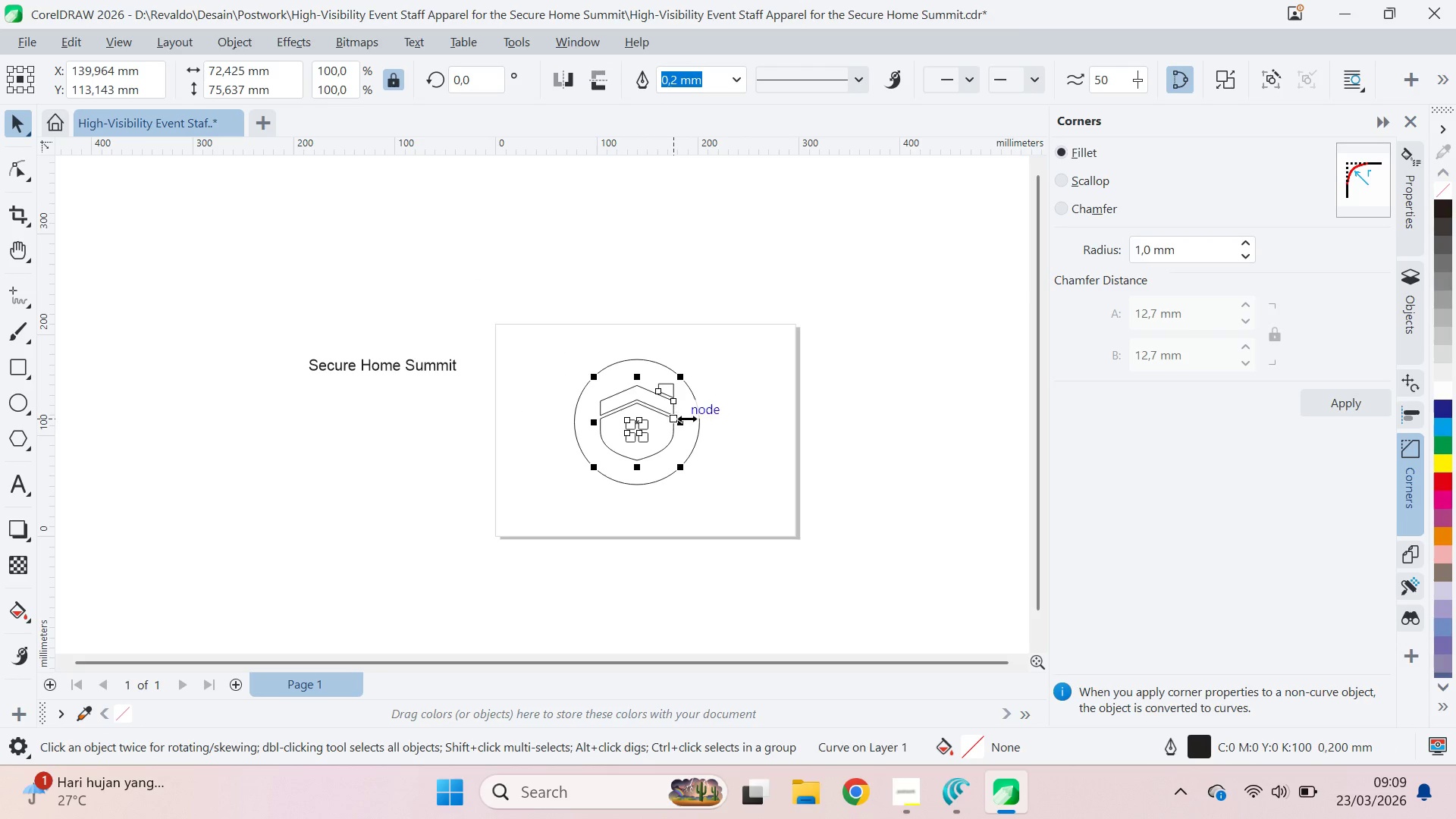 
triple_click([698, 414])
 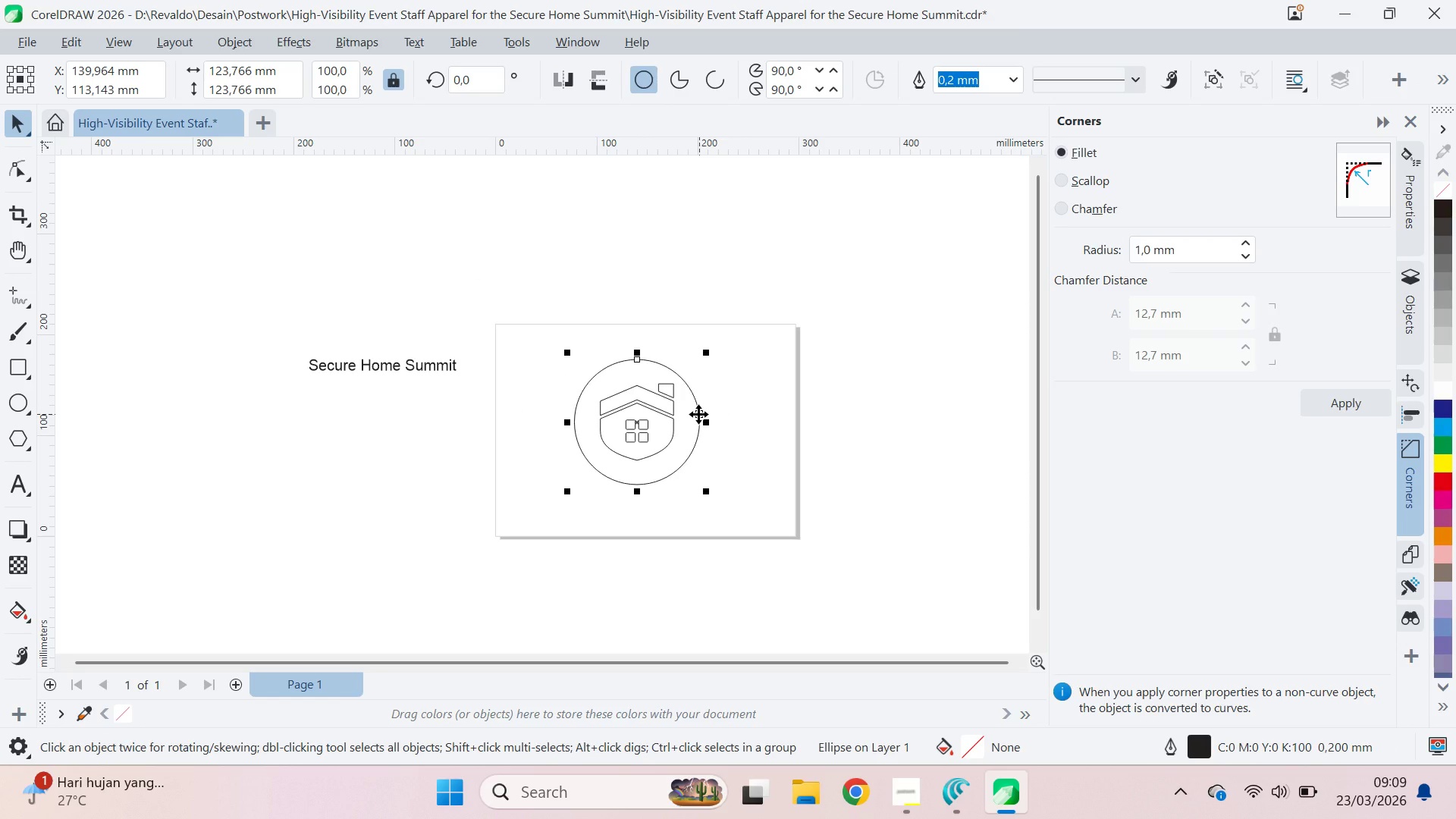 
hold_key(key=ShiftLeft, duration=1.5)
left_click_drag(start_coordinate=[712, 353], to_coordinate=[764, 375])
 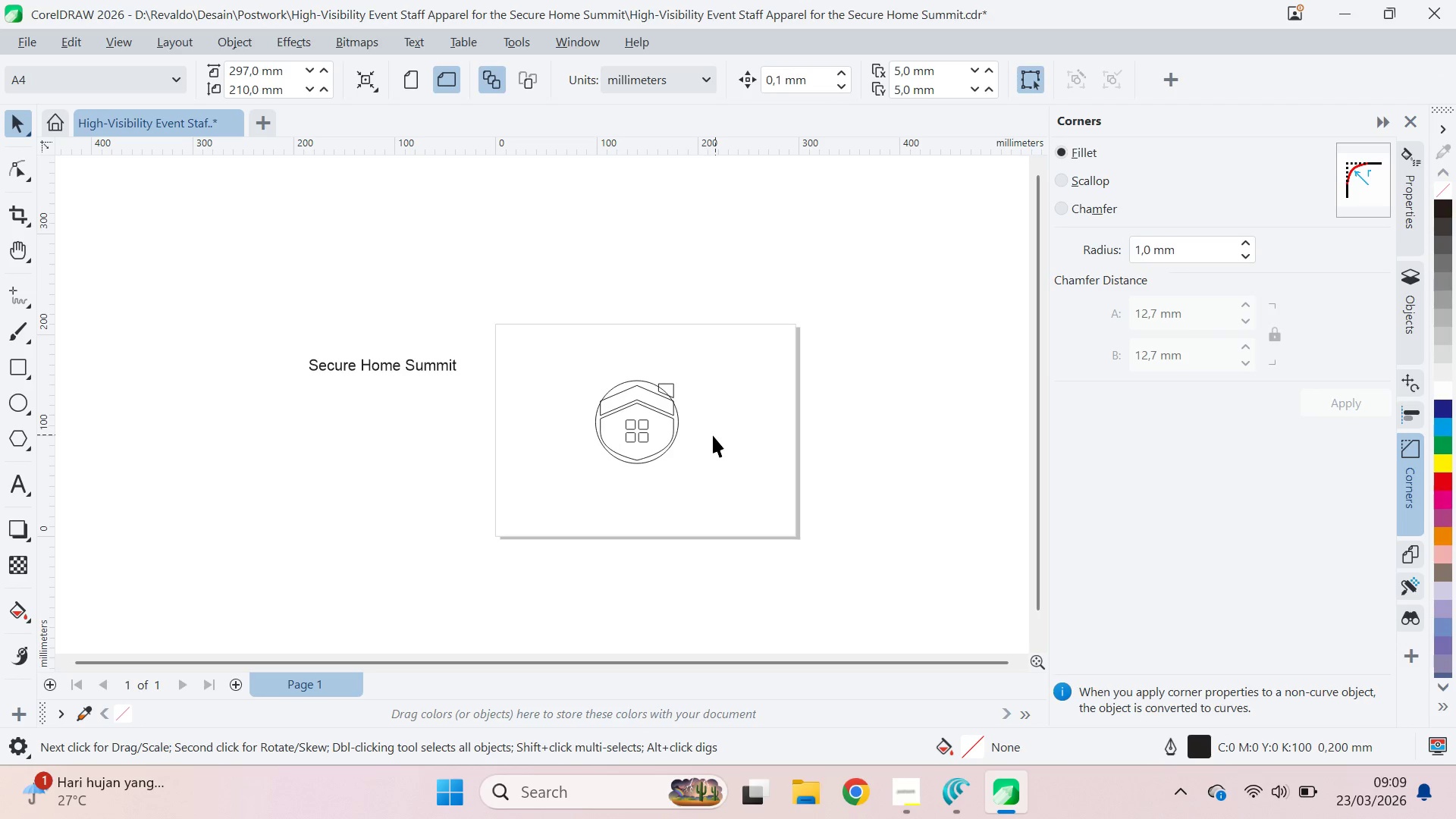 
hold_key(key=ShiftLeft, duration=1.51)
 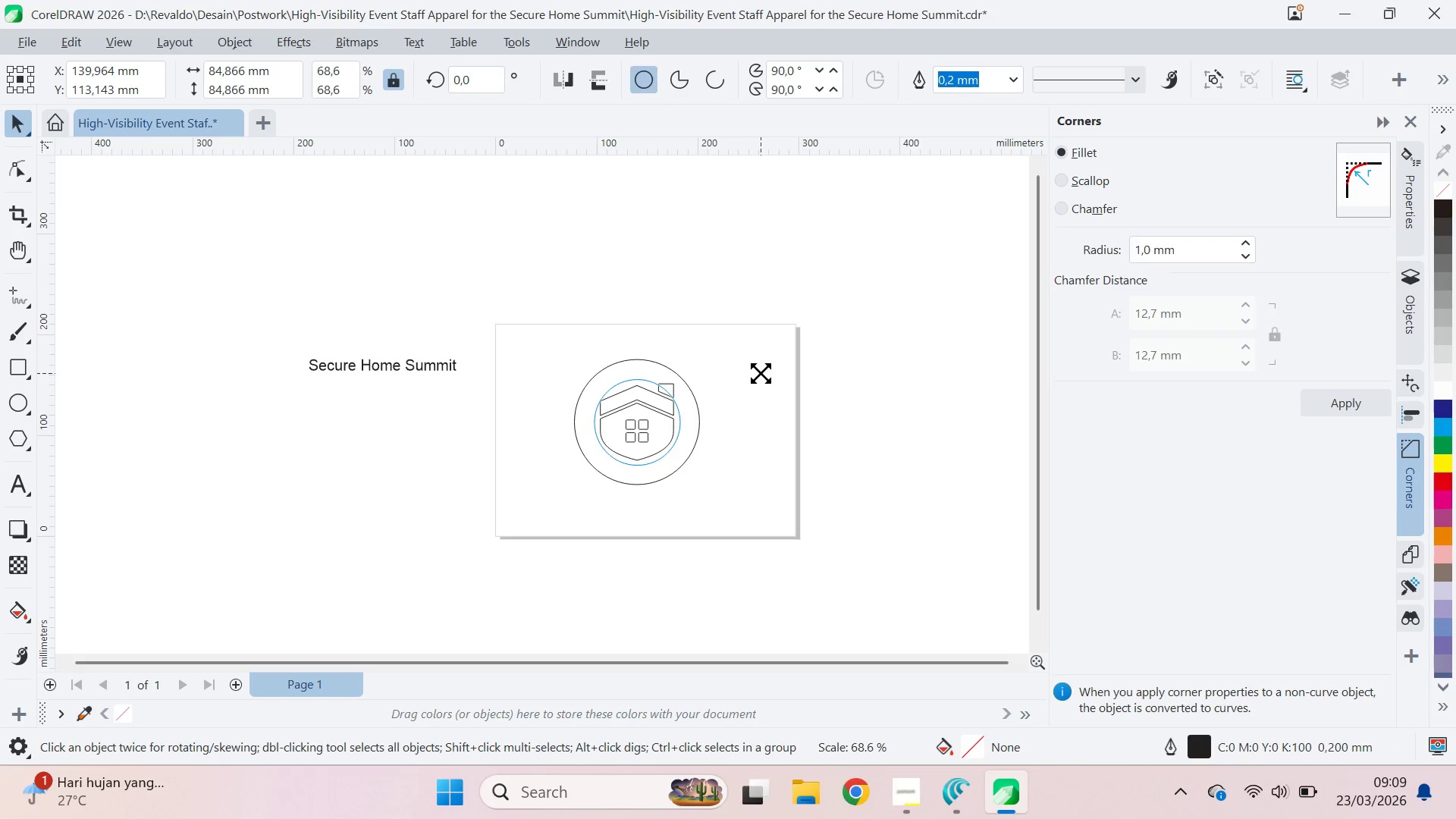 
hold_key(key=ShiftLeft, duration=1.52)
 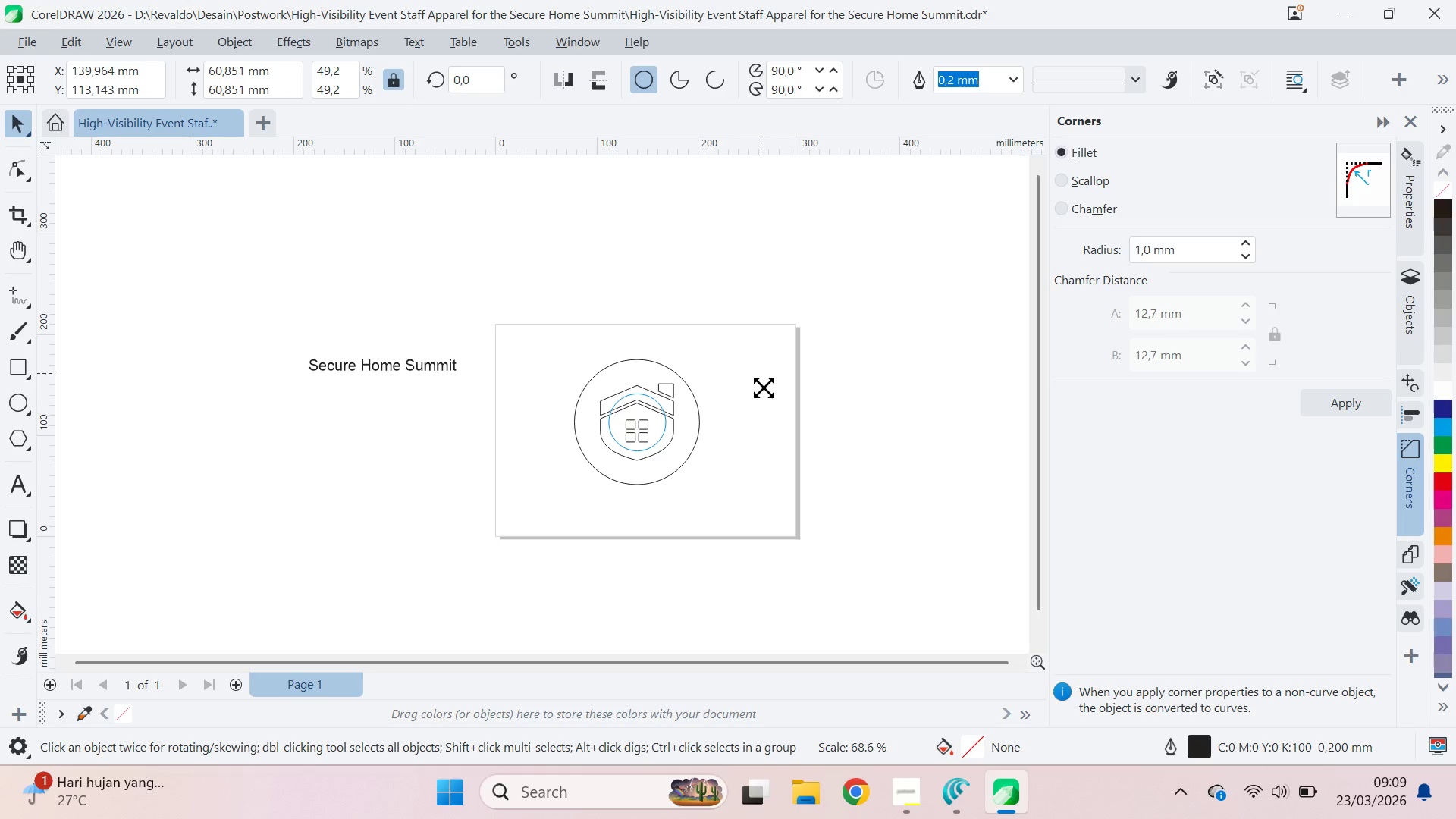 
hold_key(key=ShiftLeft, duration=1.52)
 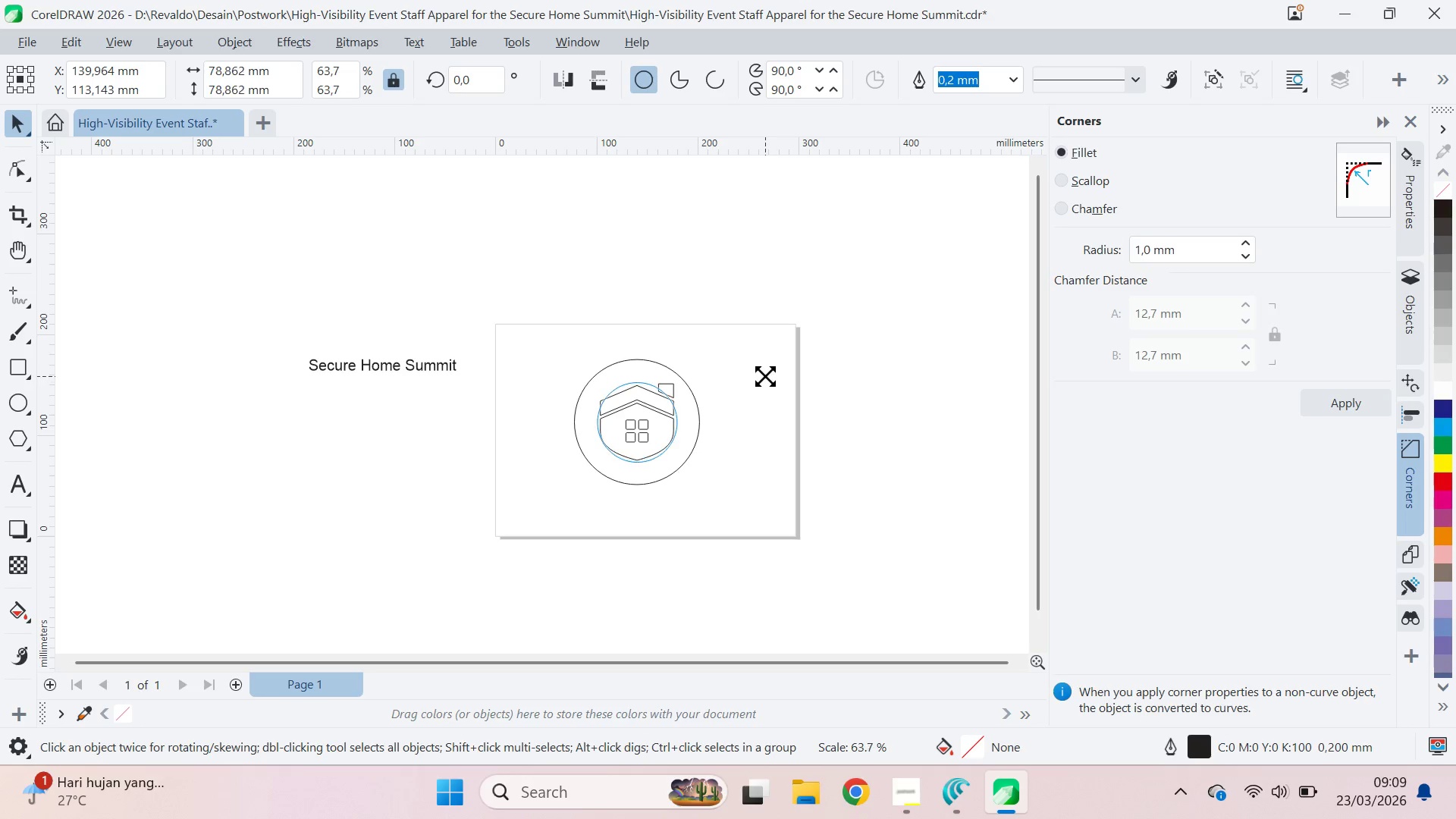 
hold_key(key=ShiftLeft, duration=1.51)
 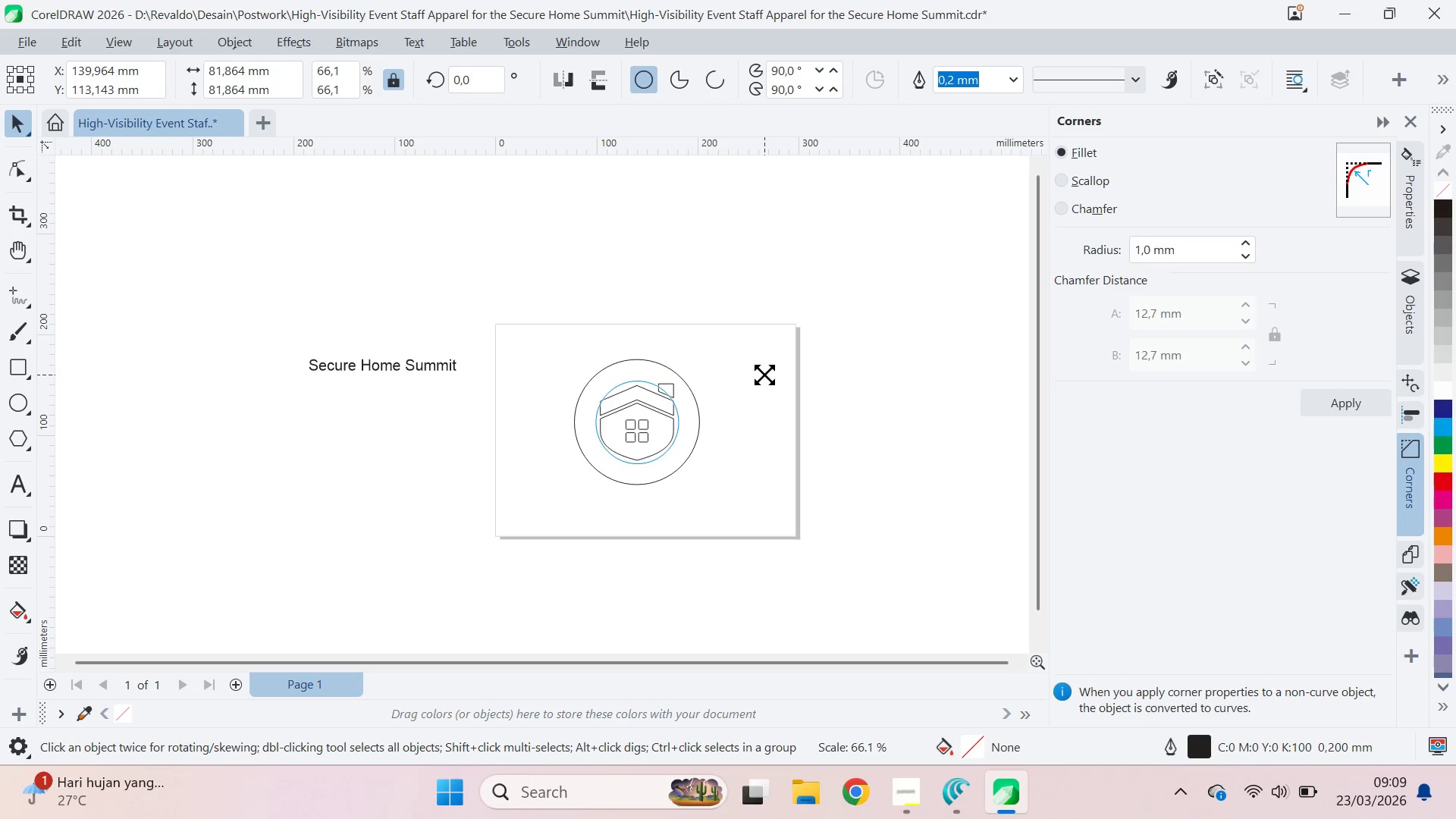 
hold_key(key=ShiftLeft, duration=1.52)
 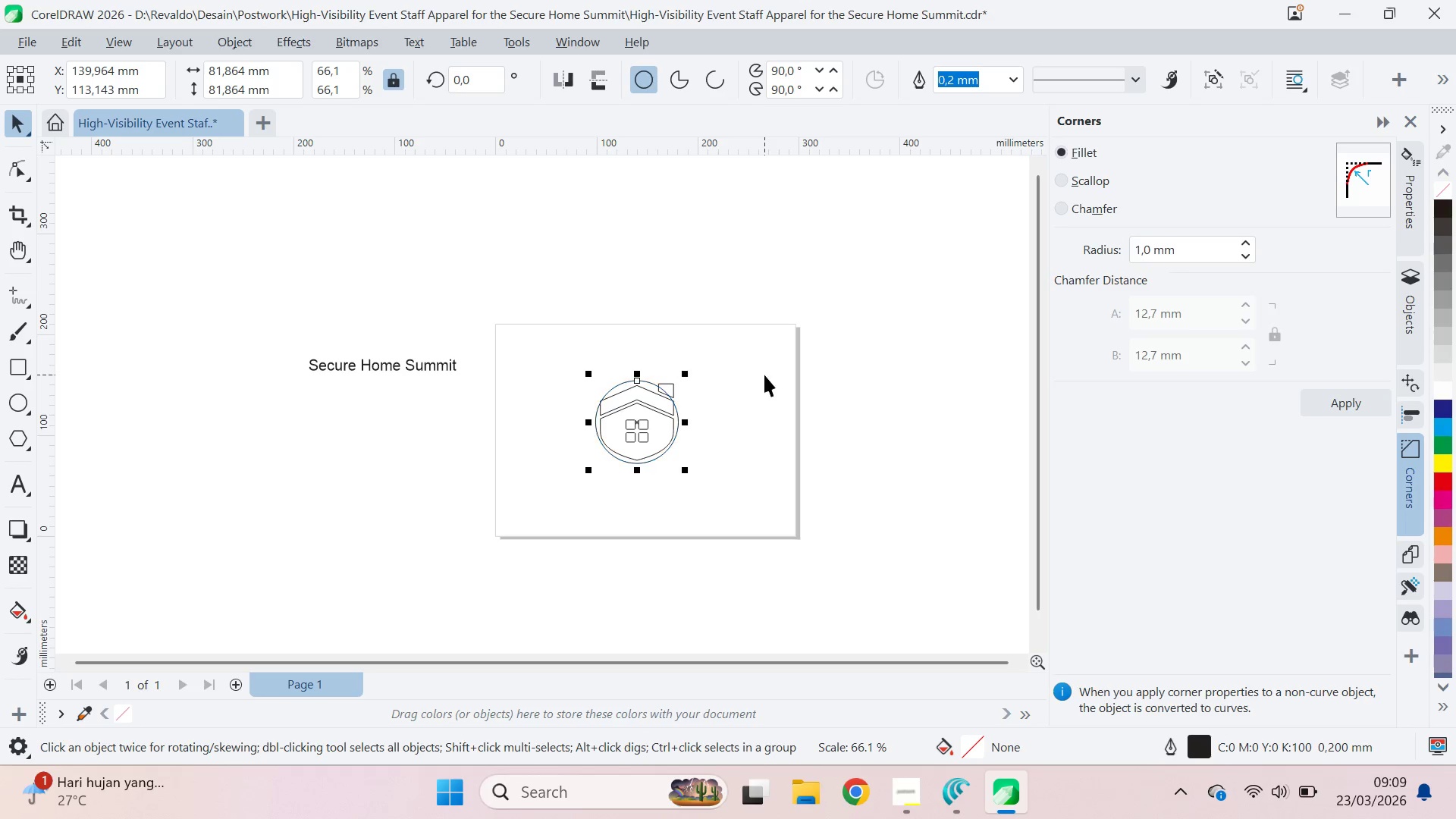 
key(Shift+ShiftLeft)
 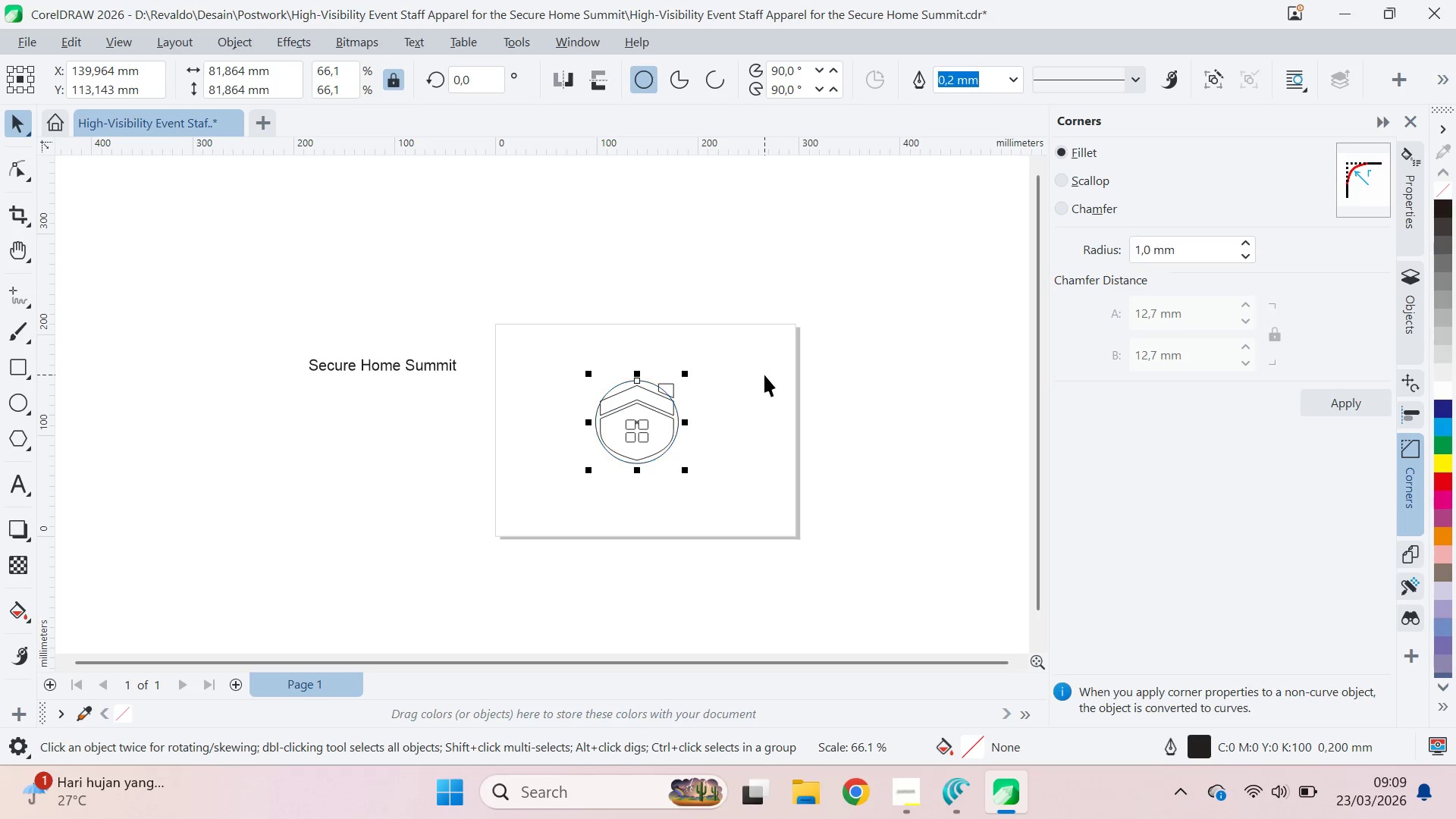 
key(Shift+ShiftLeft)
 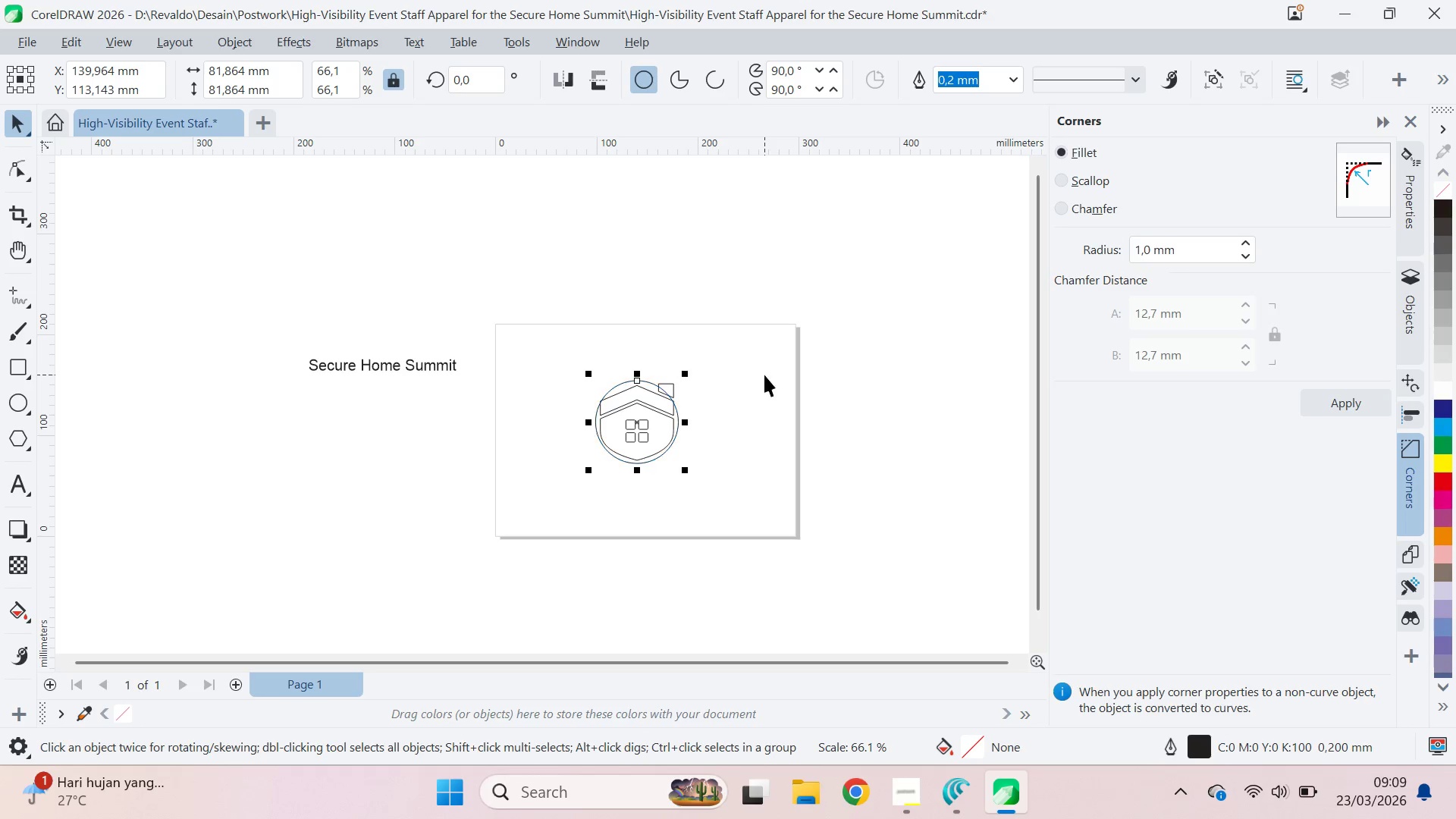 
key(Shift+ShiftLeft)
 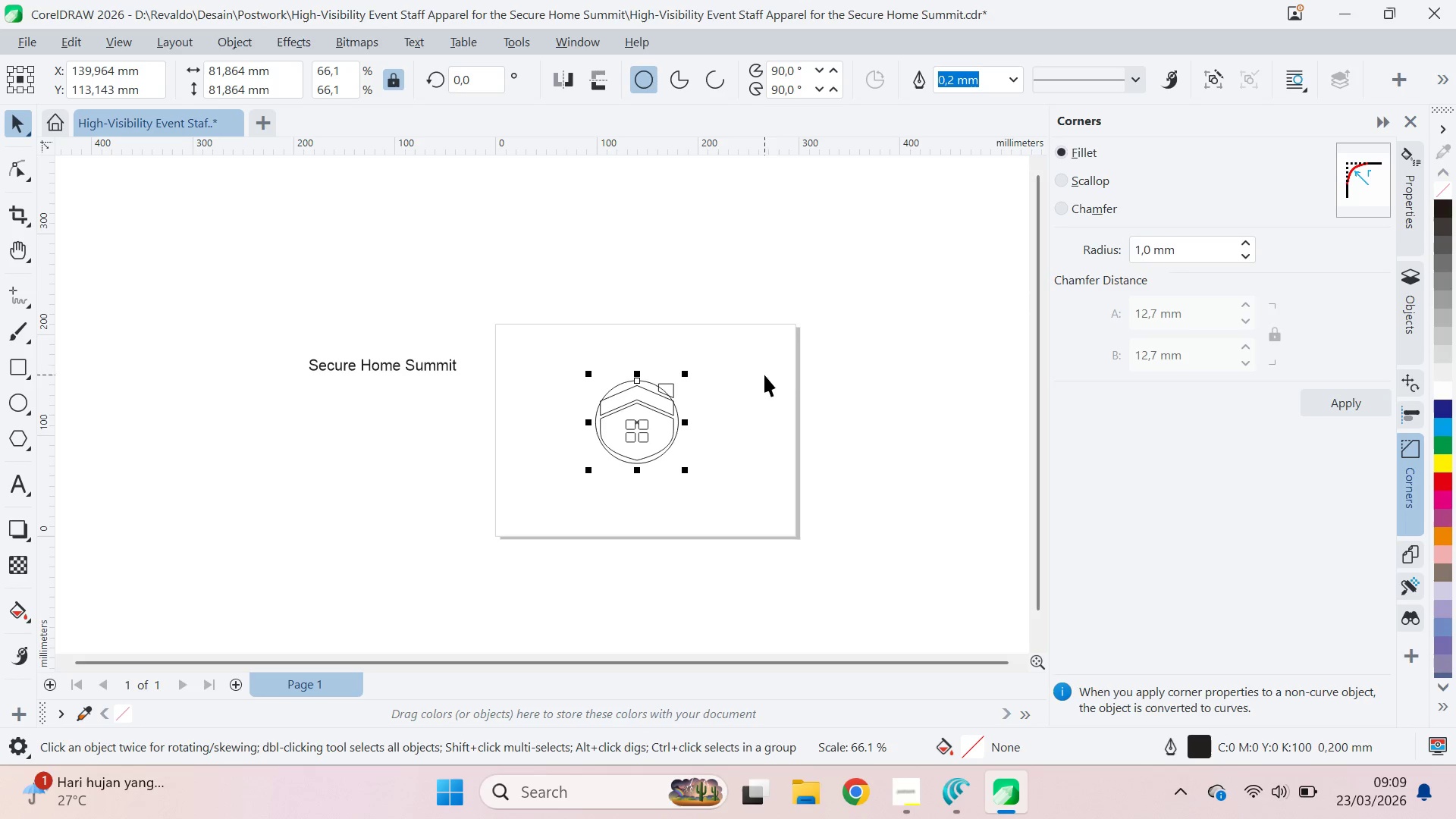 
key(Shift+ShiftLeft)
 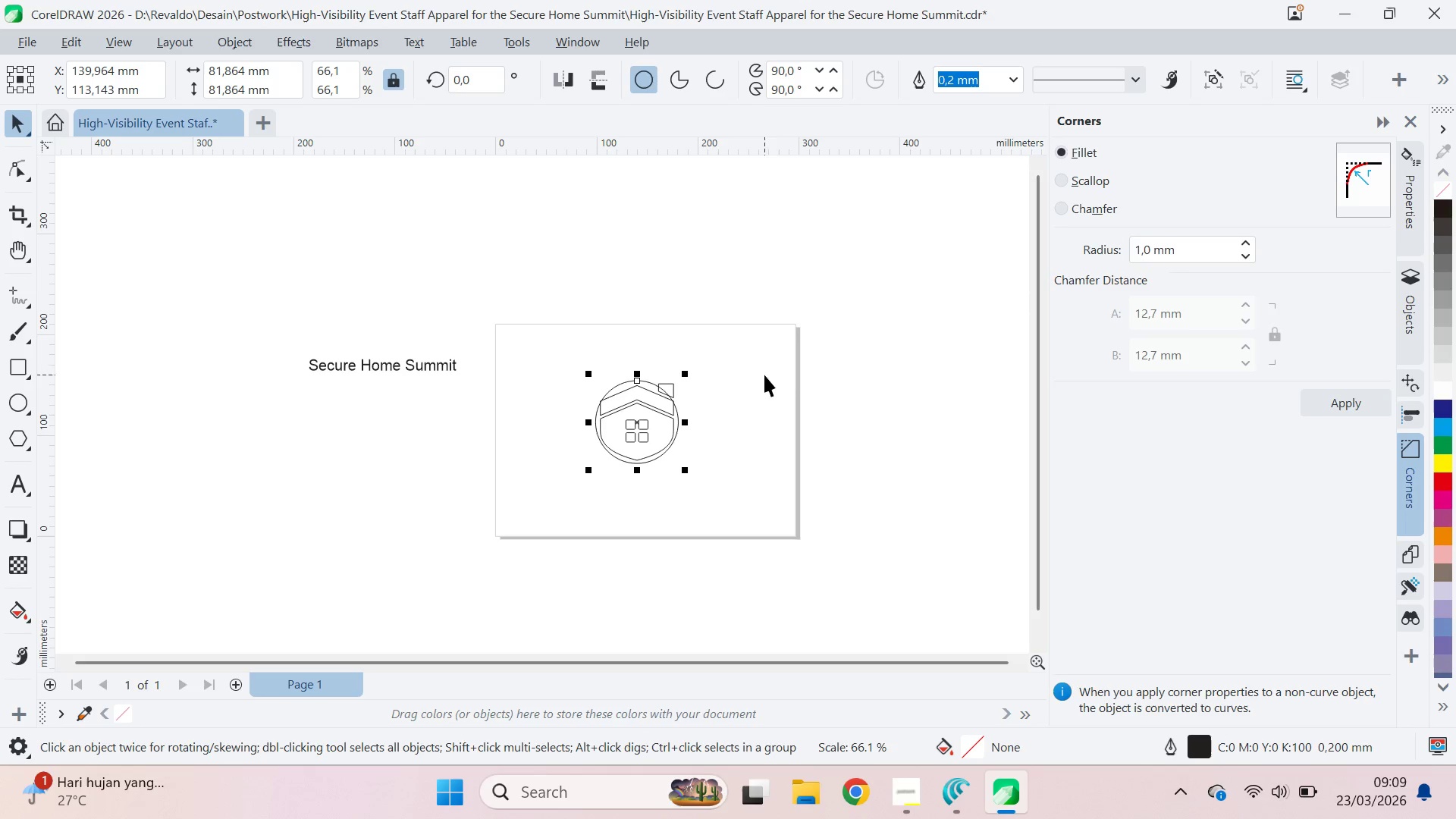 
key(Shift+ShiftLeft)
 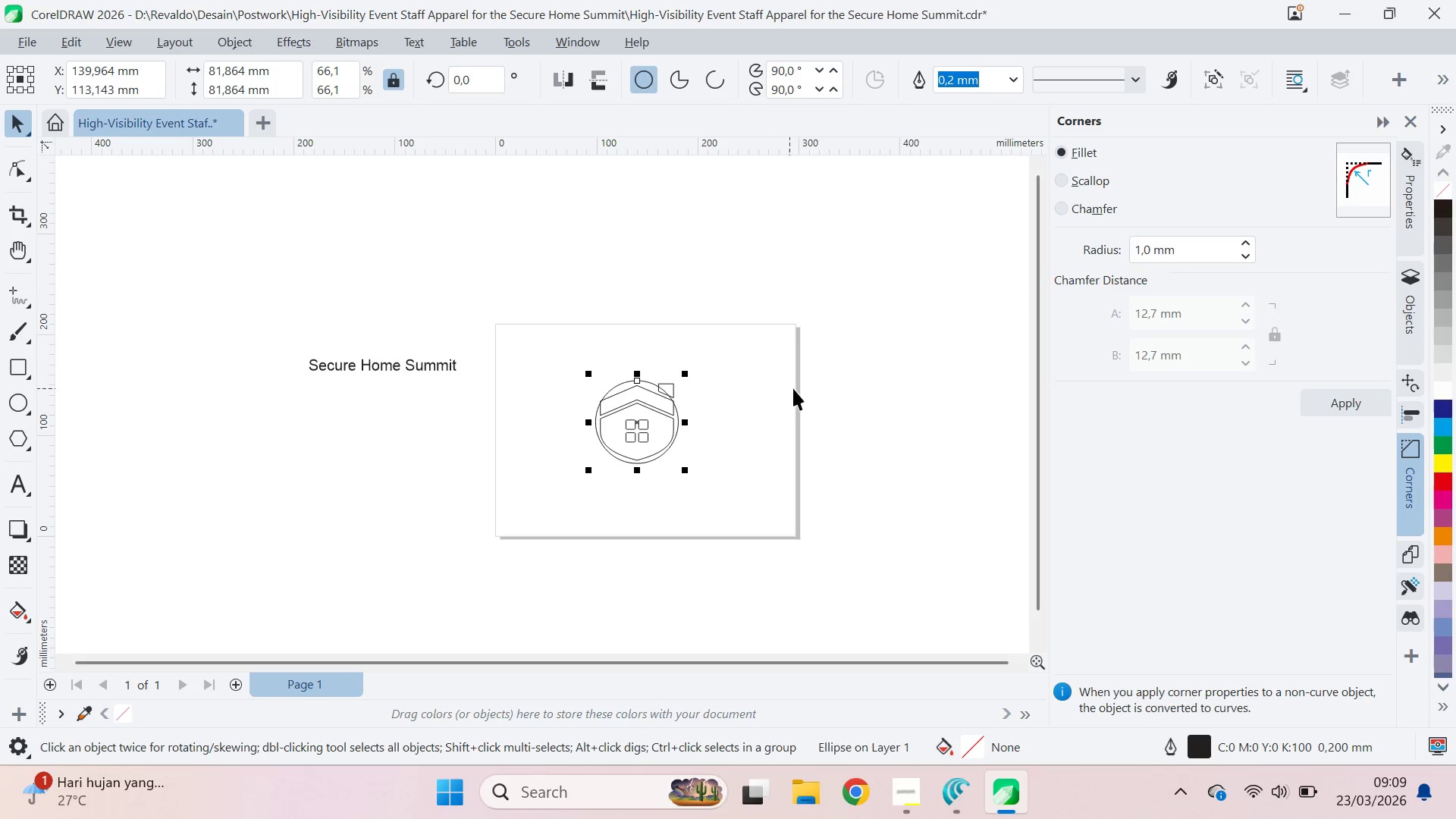 
key(Shift+ShiftLeft)
 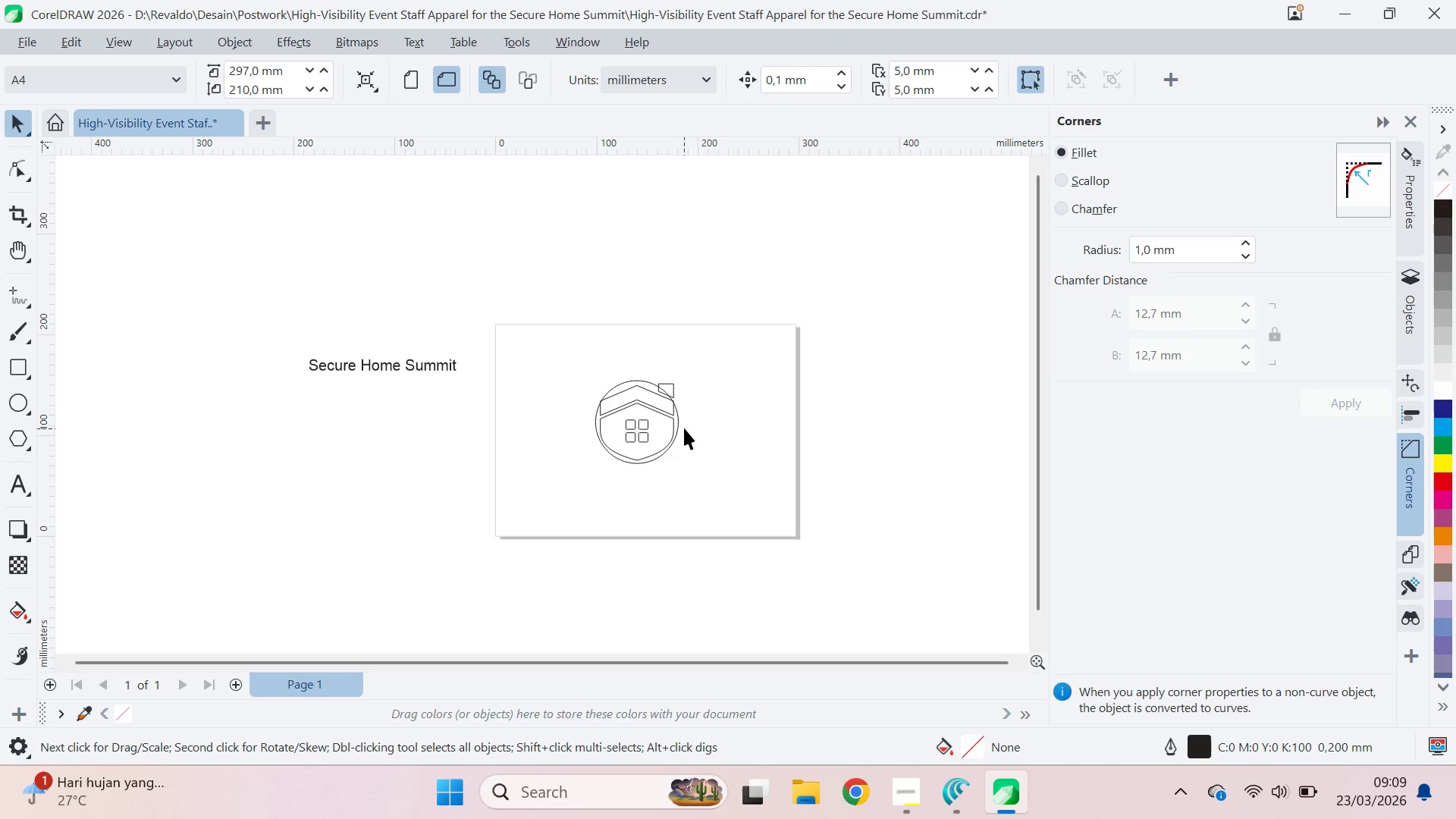 
left_click([683, 424])
 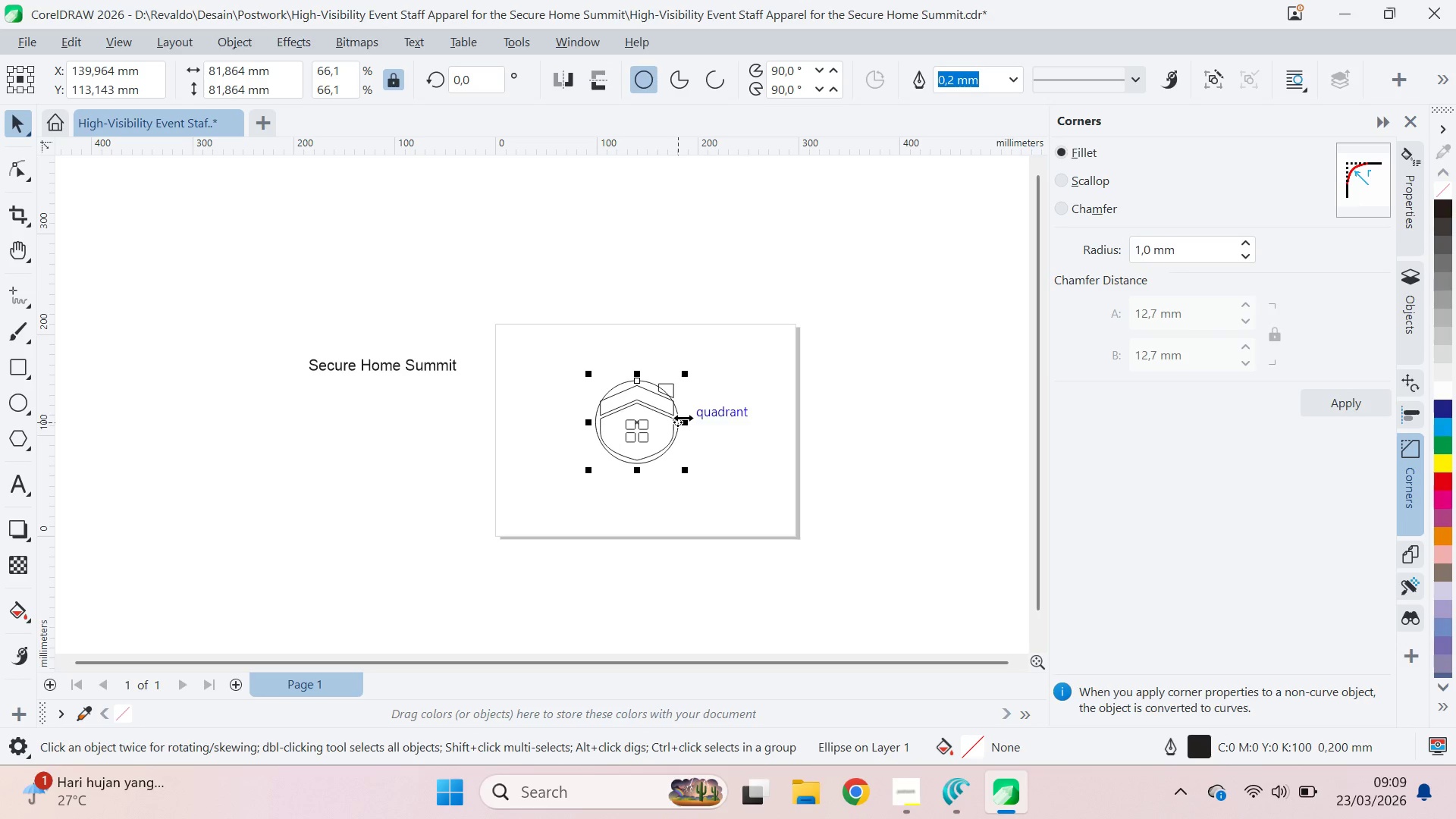 
hold_key(key=ShiftLeft, duration=1.5)
left_click_drag(start_coordinate=[685, 371], to_coordinate=[742, 350])
 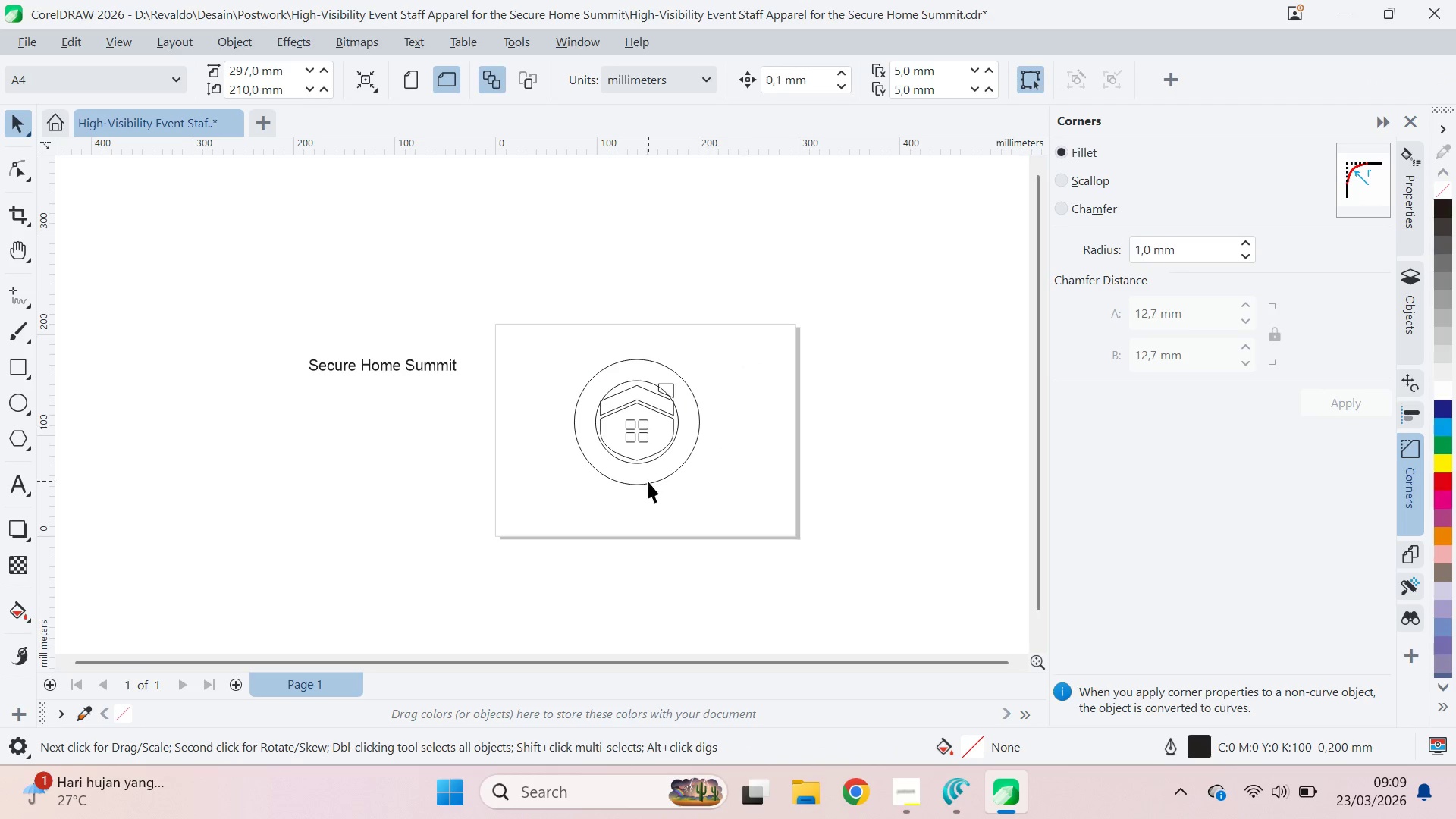 
right_click([720, 350])
 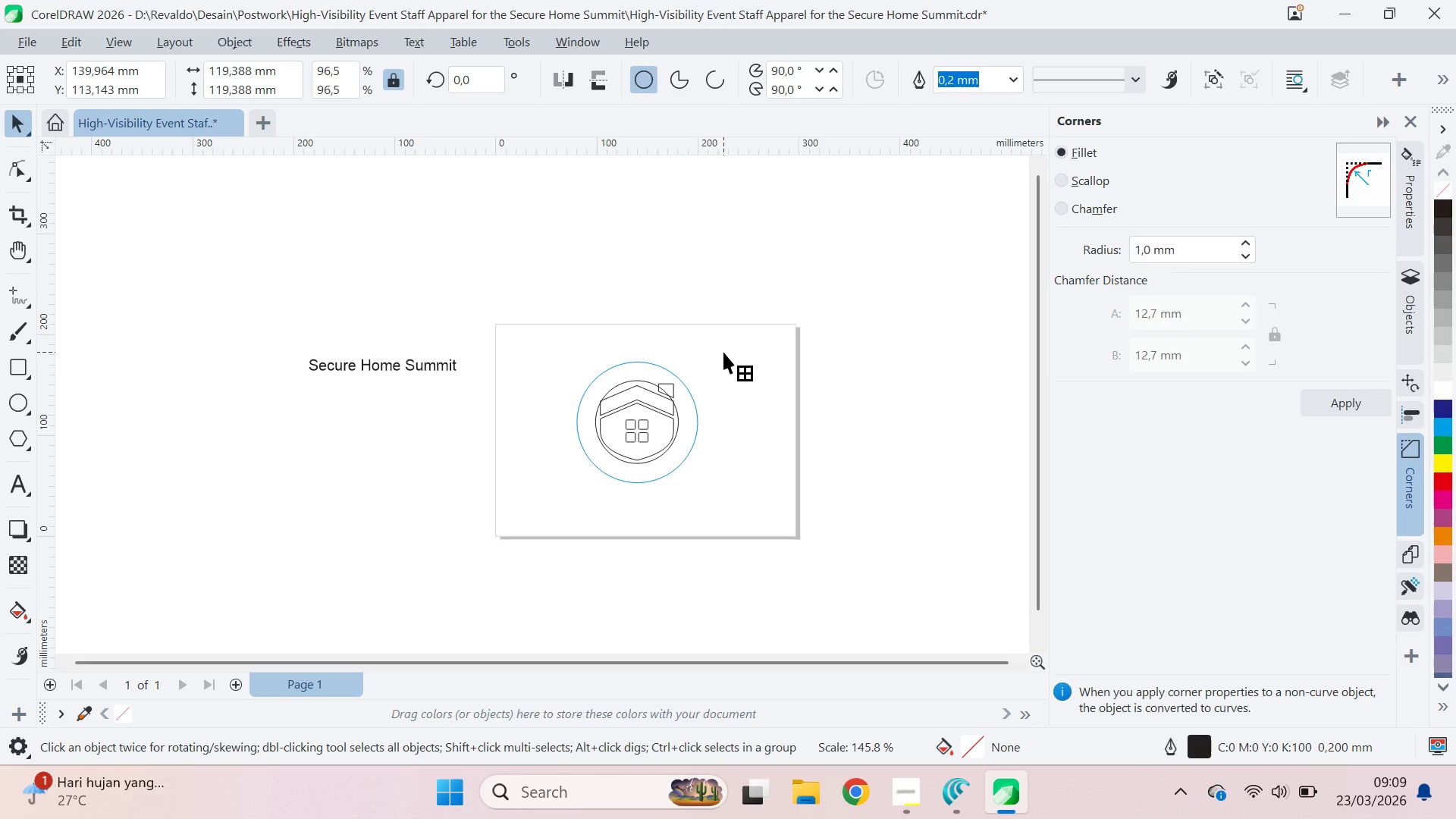 
hold_key(key=ShiftLeft, duration=1.51)
 